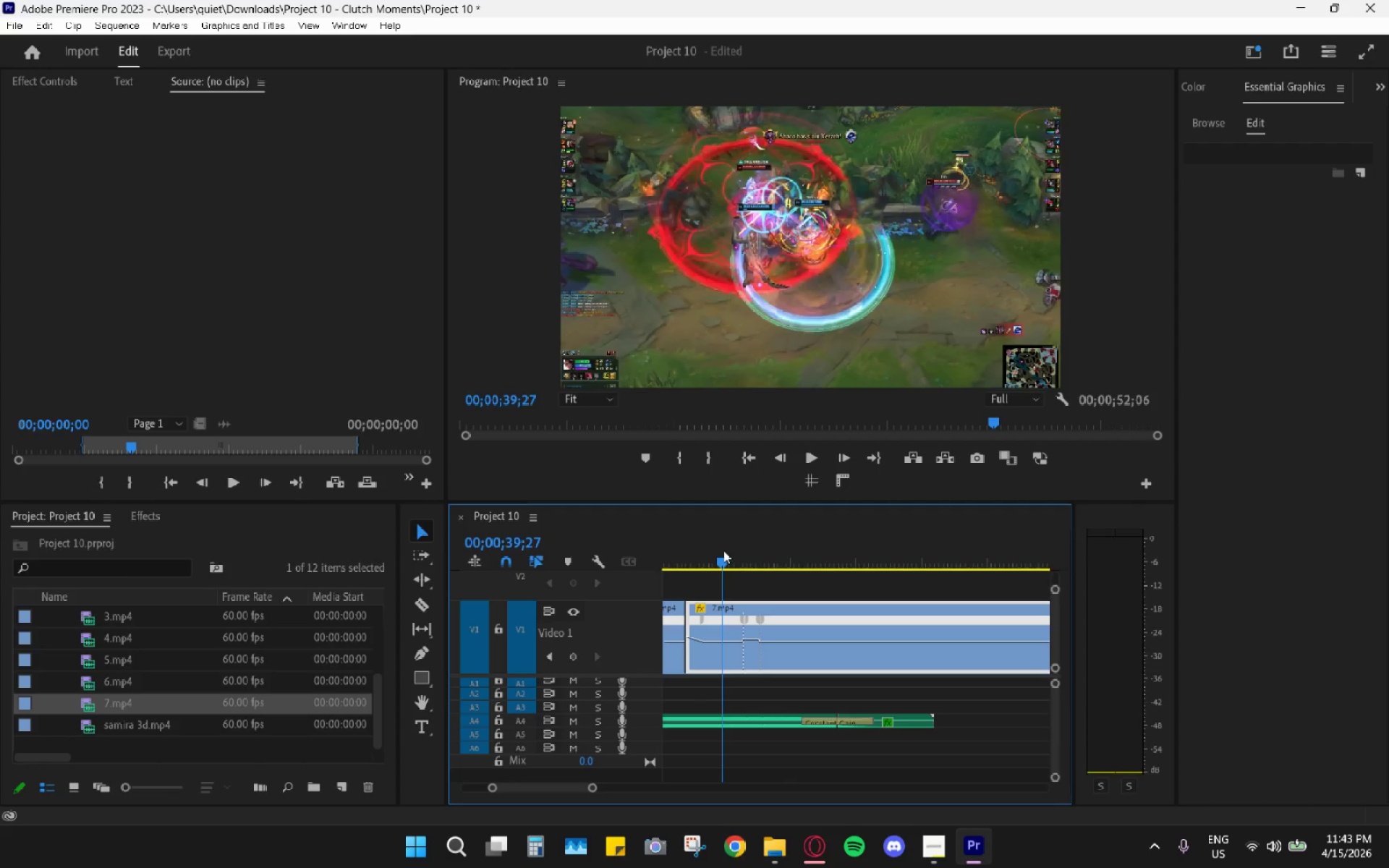 
key(Space)
 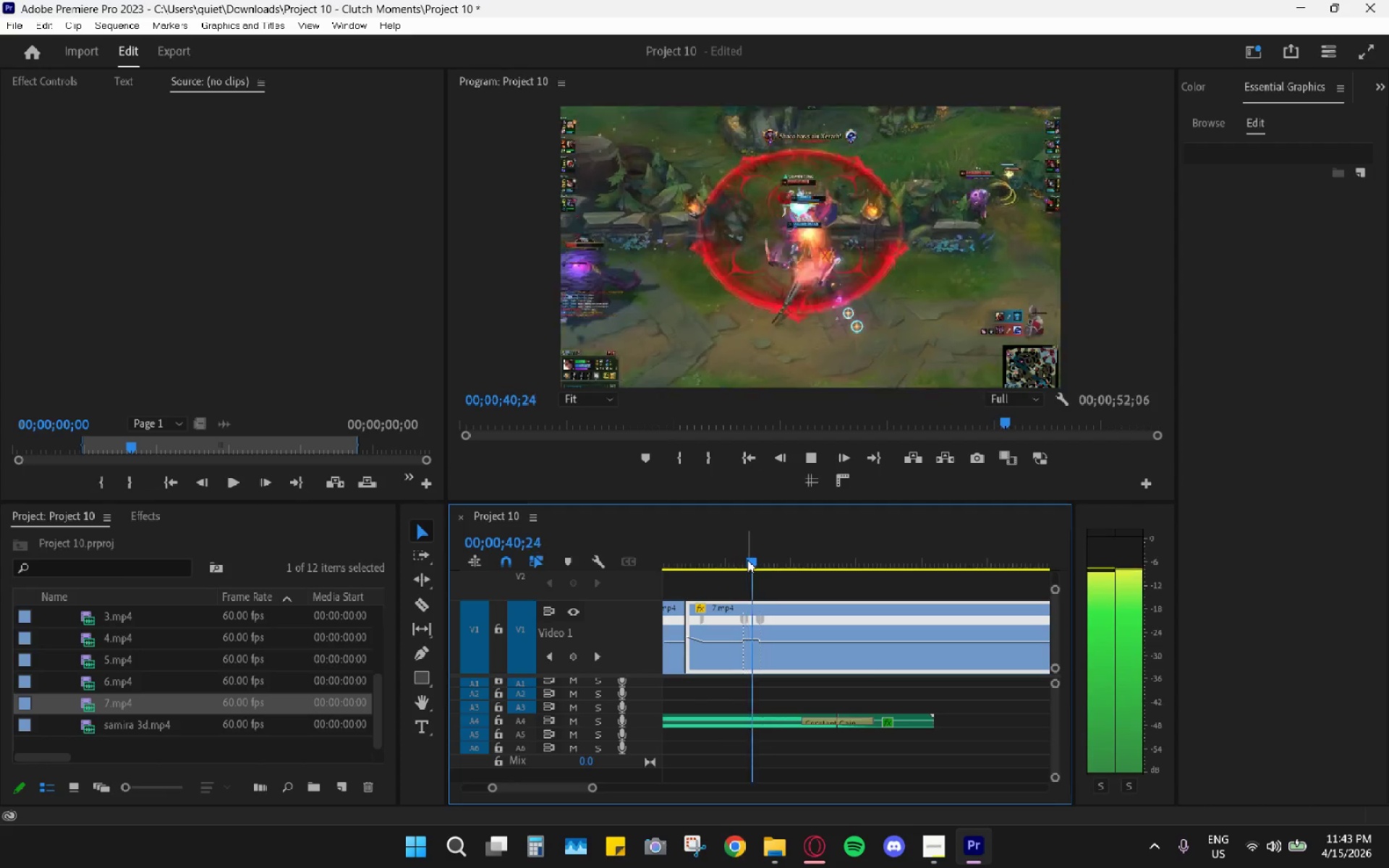 
key(Space)
 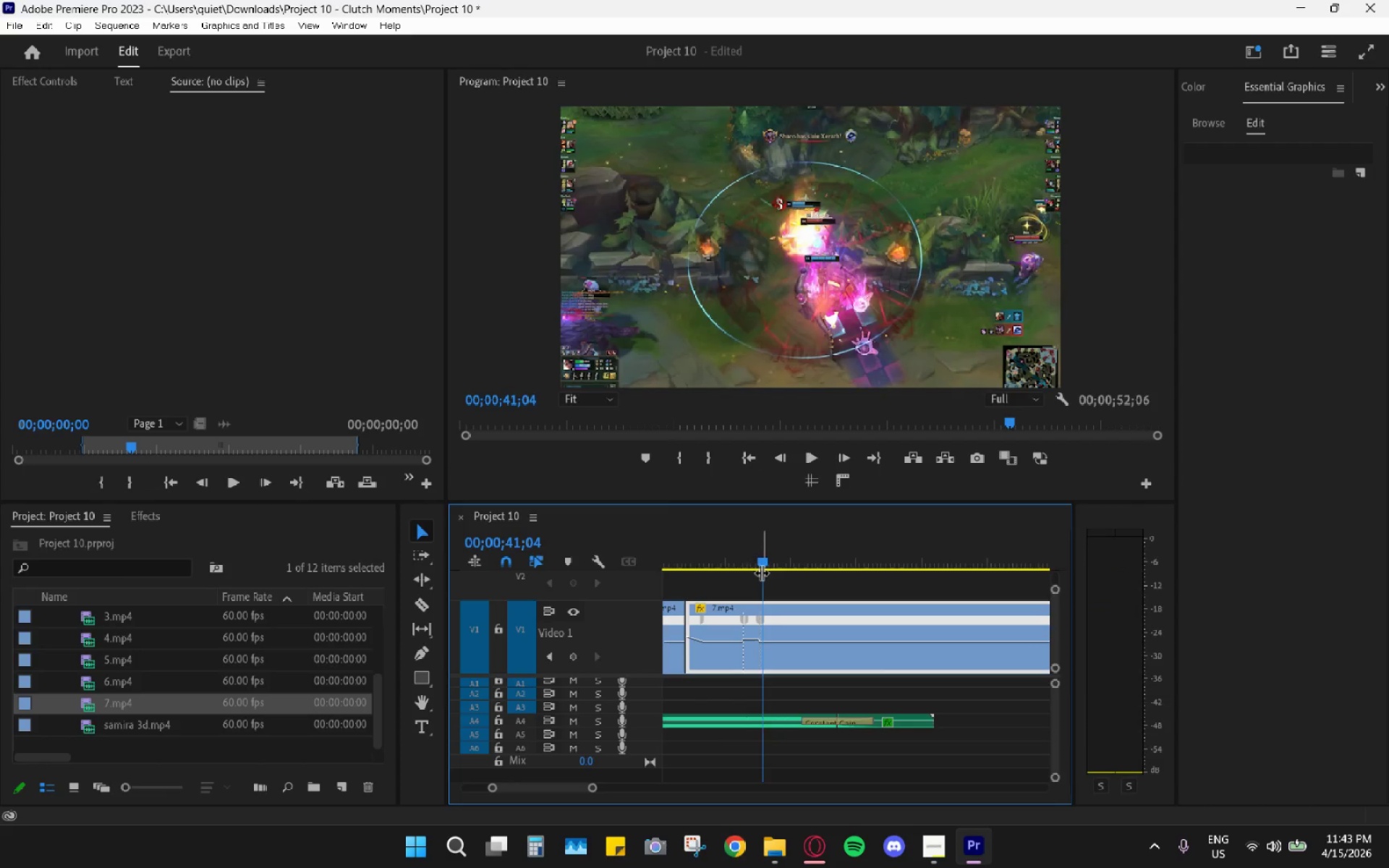 
left_click_drag(start_coordinate=[734, 558], to_coordinate=[716, 552])
 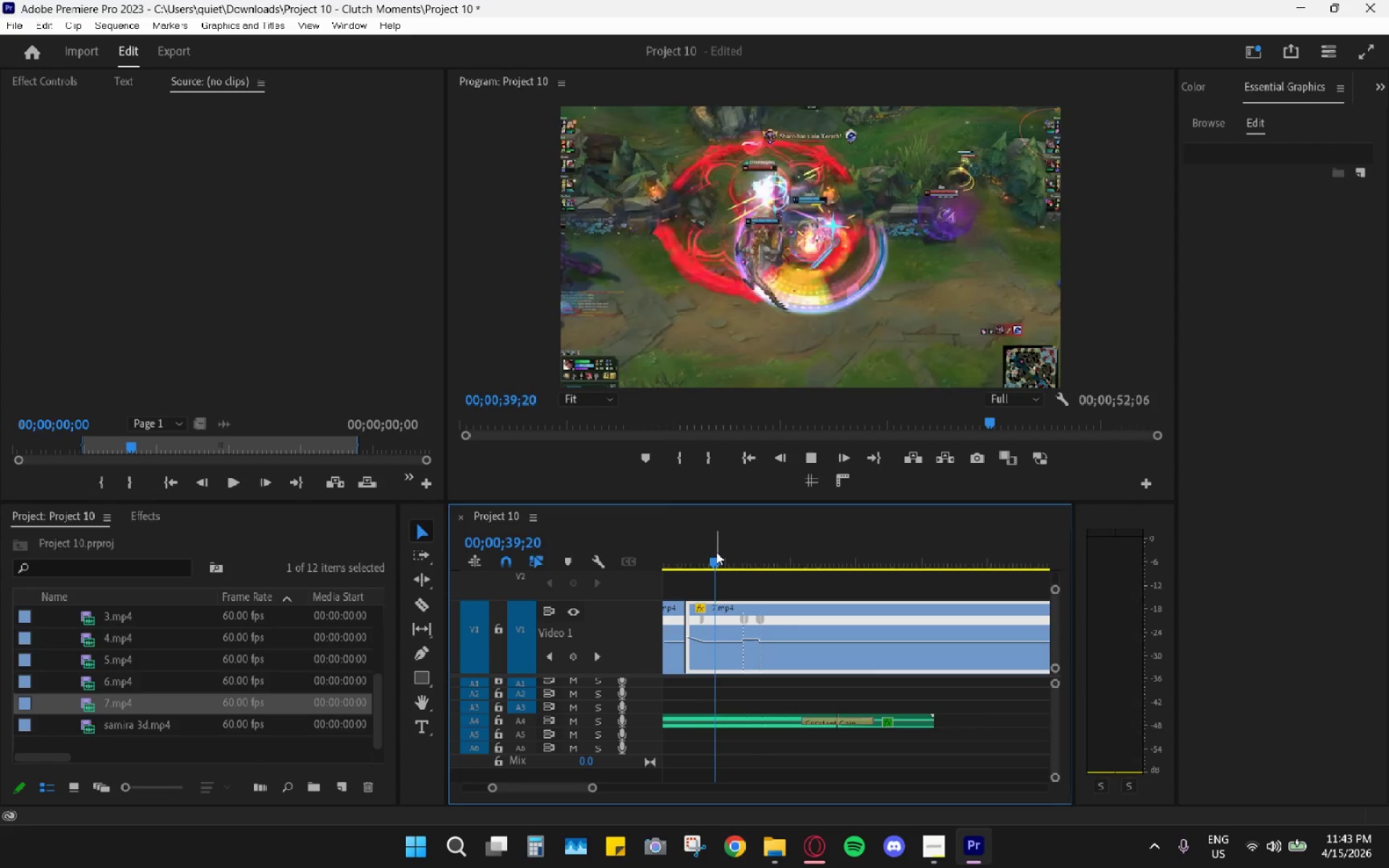 
key(Space)
 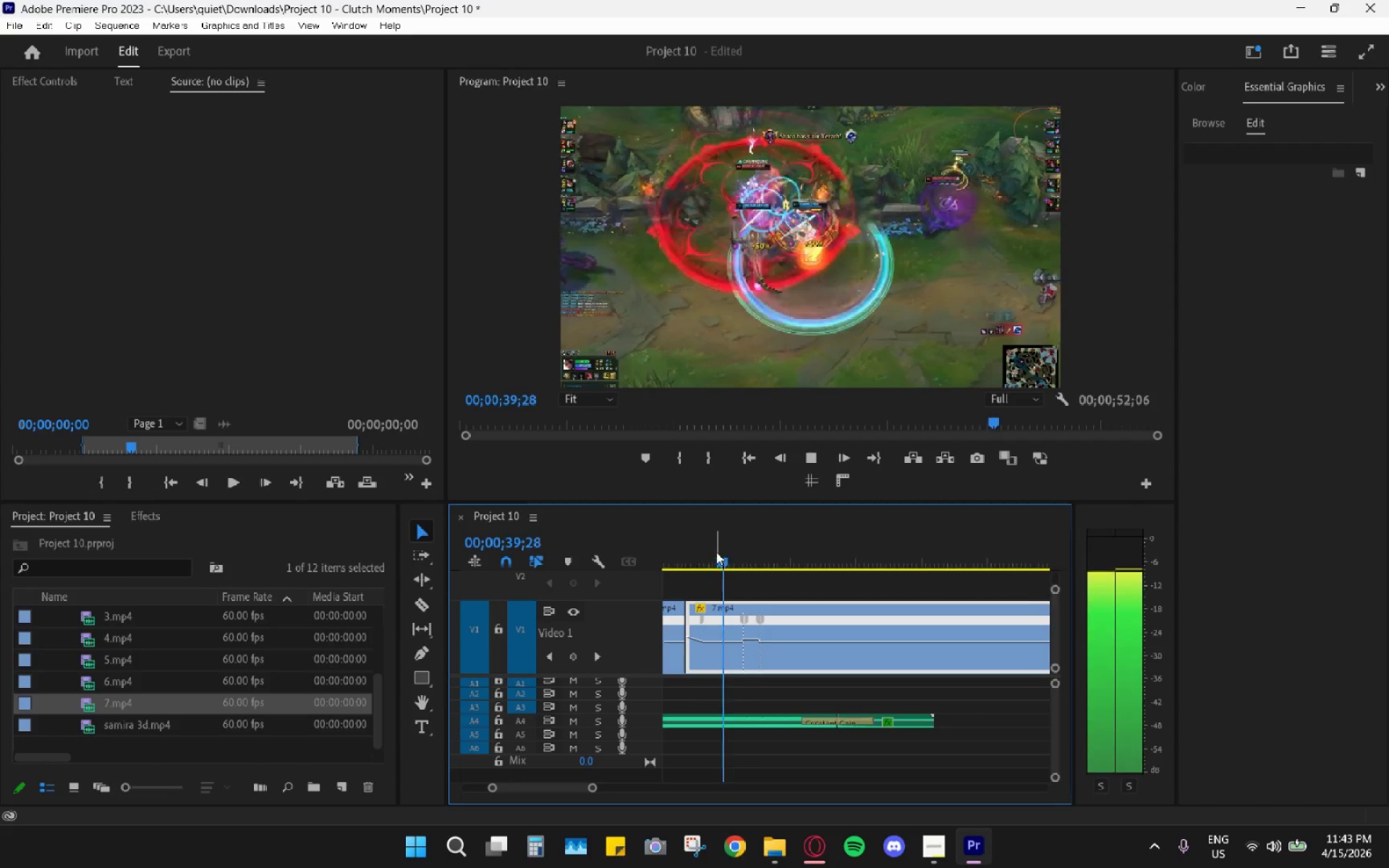 
key(Space)
 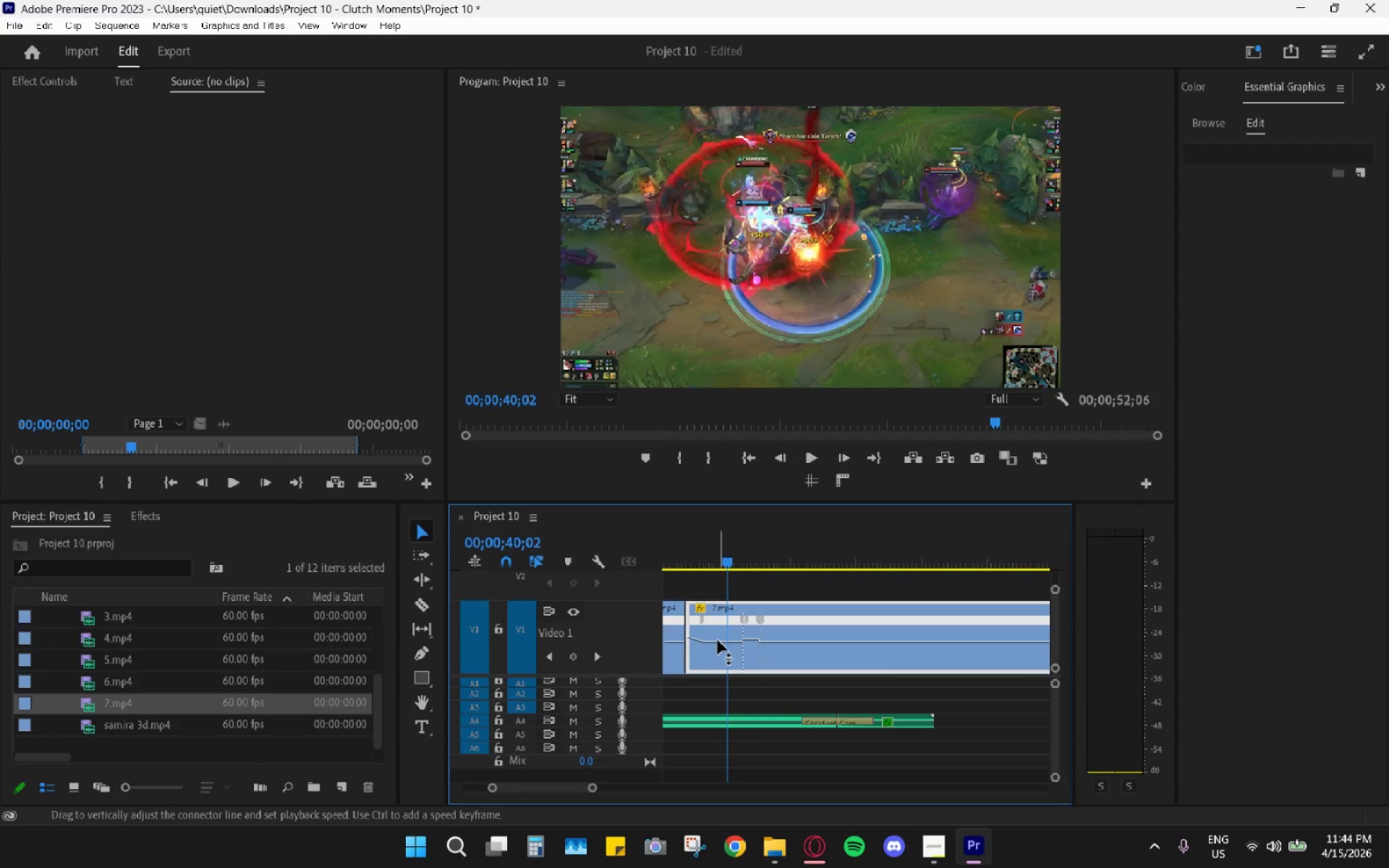 
left_click_drag(start_coordinate=[718, 641], to_coordinate=[716, 657])
 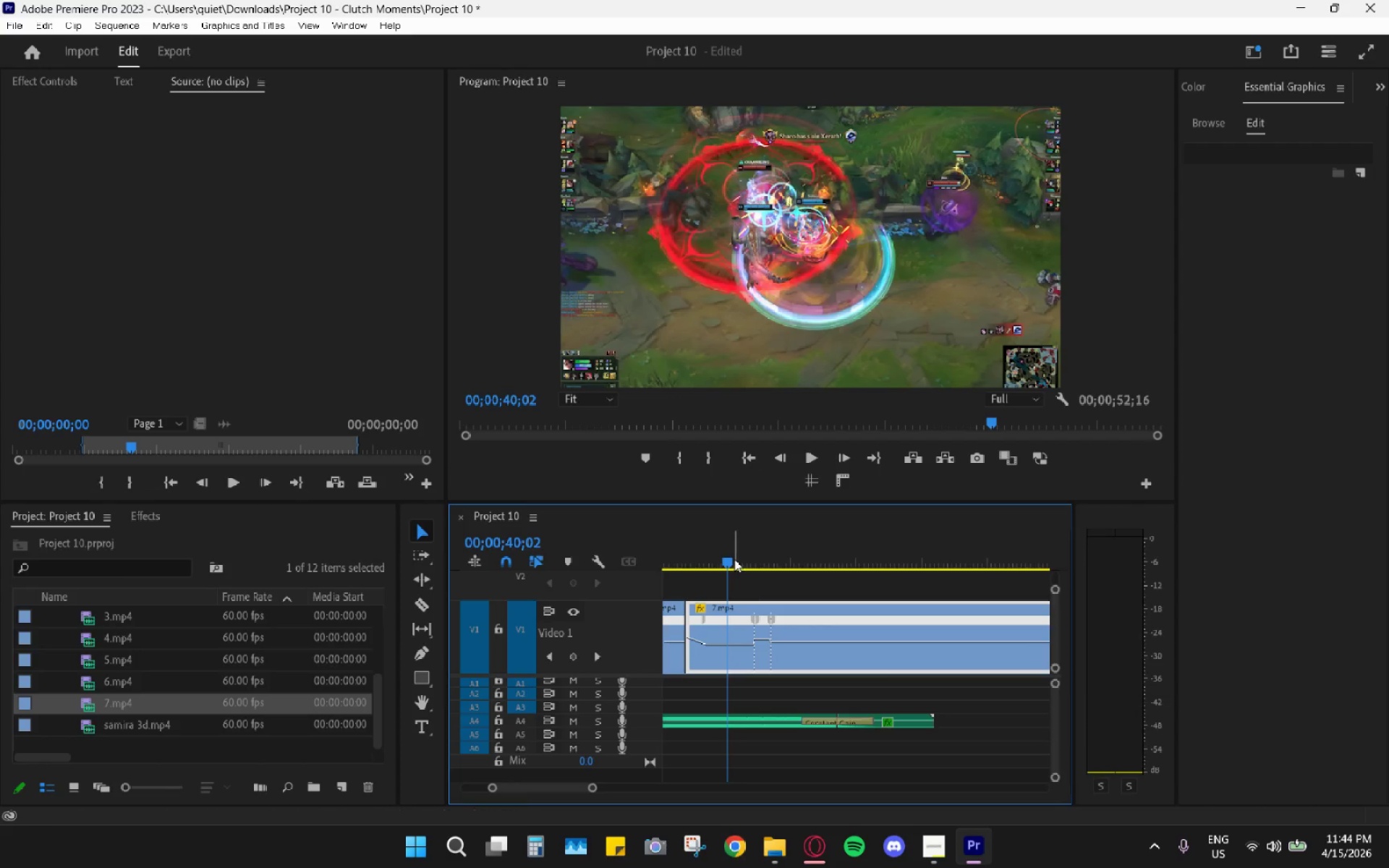 
left_click_drag(start_coordinate=[722, 554], to_coordinate=[717, 553])
 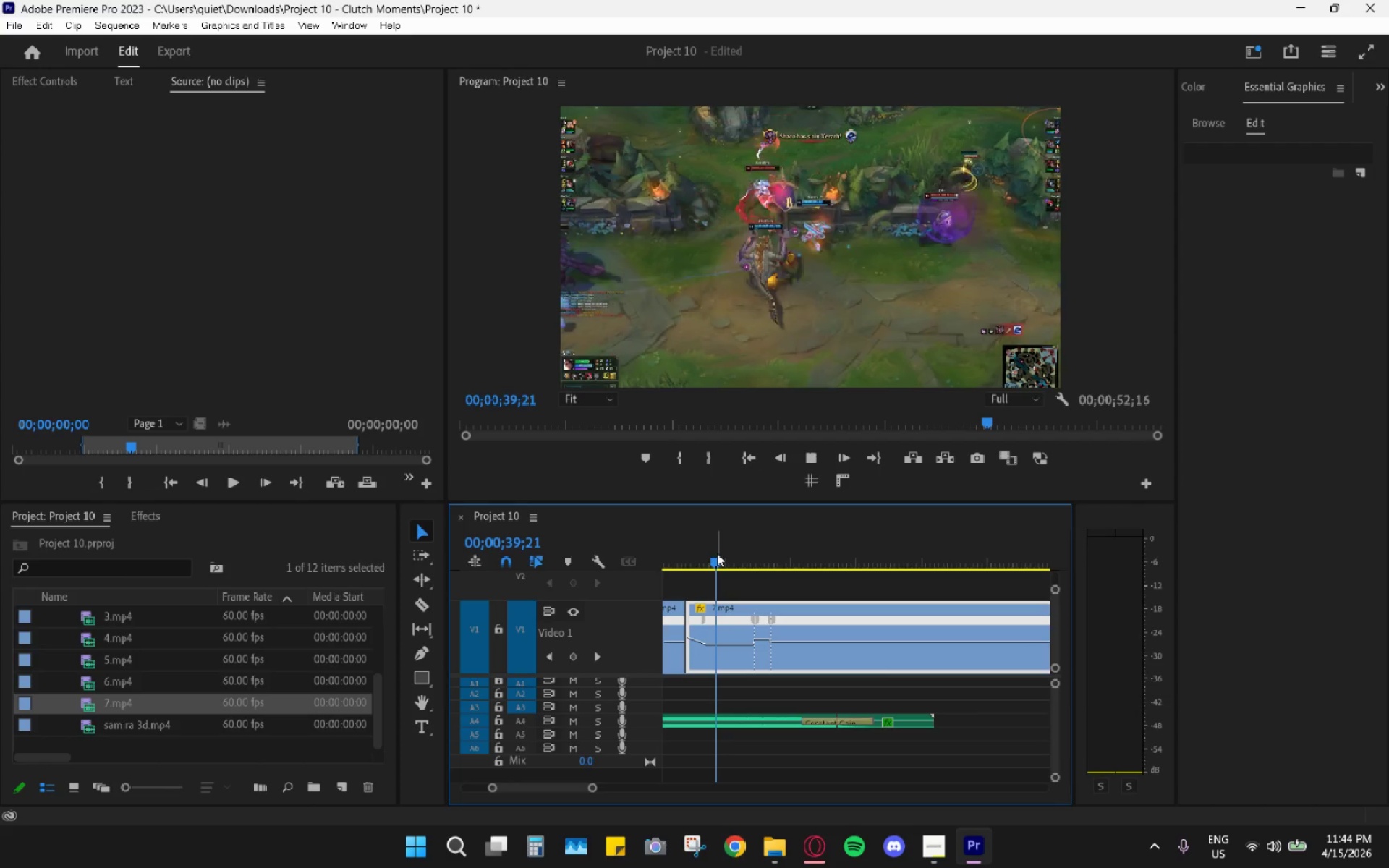 
key(Space)
 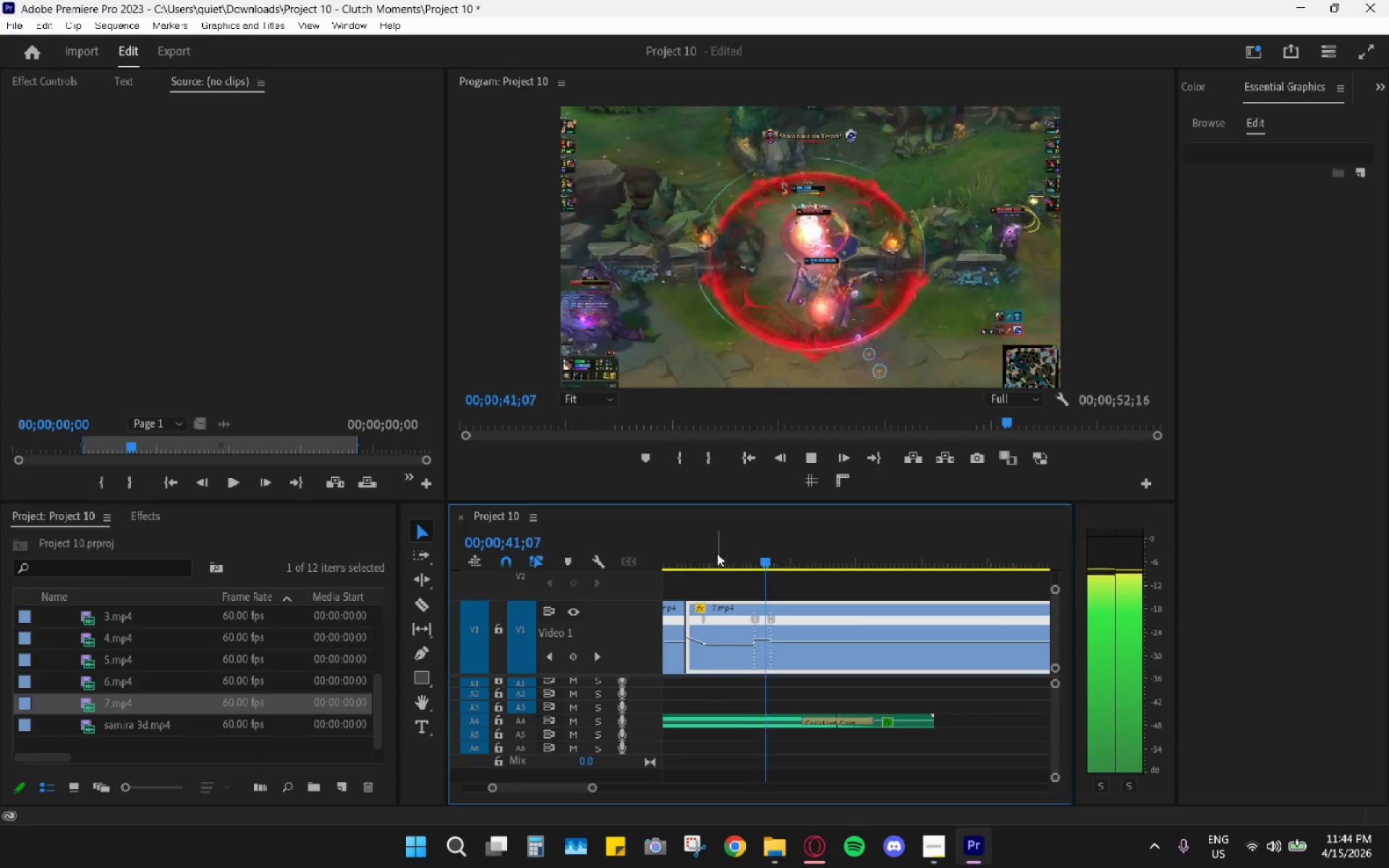 
key(Space)
 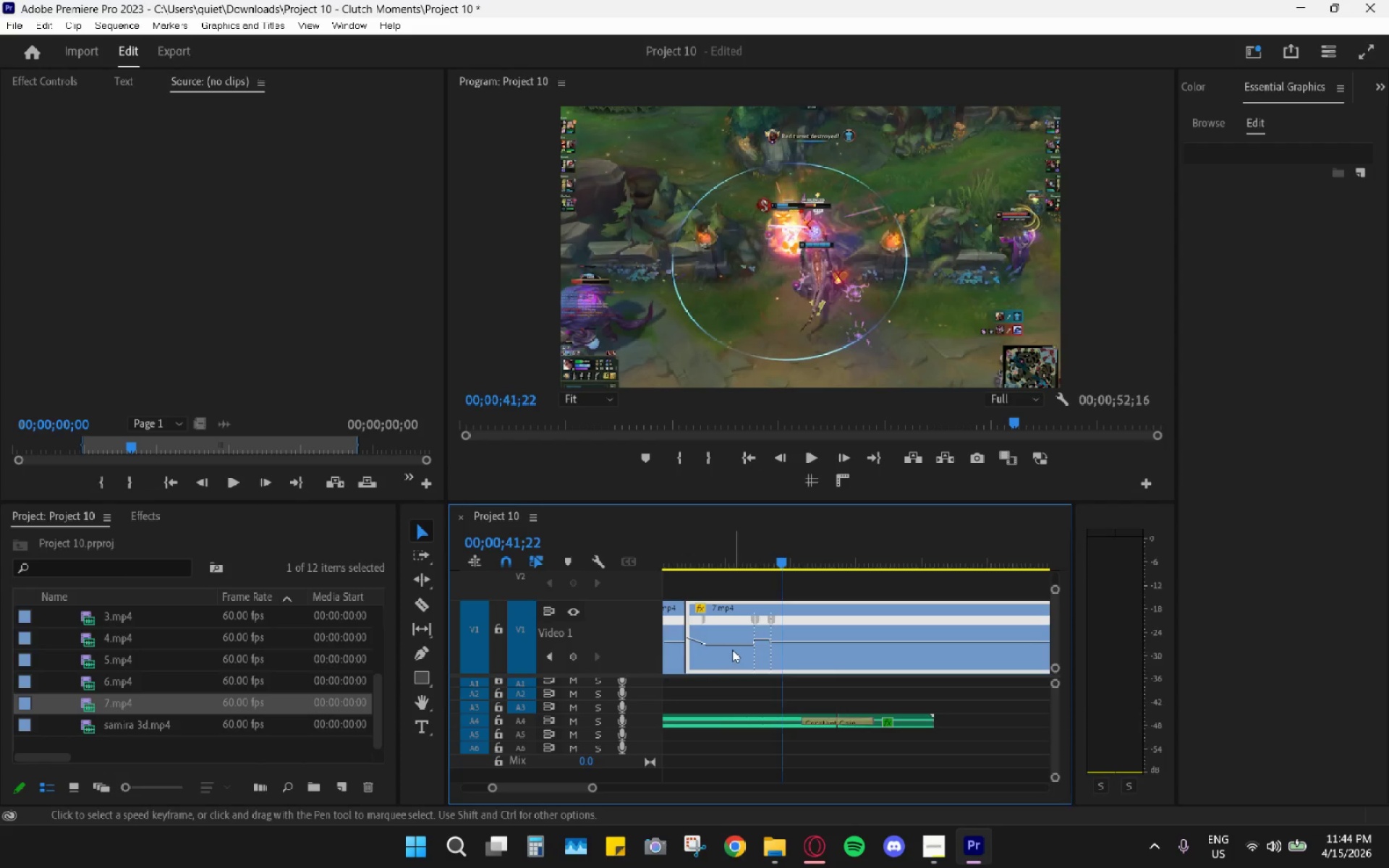 
left_click([732, 644])
 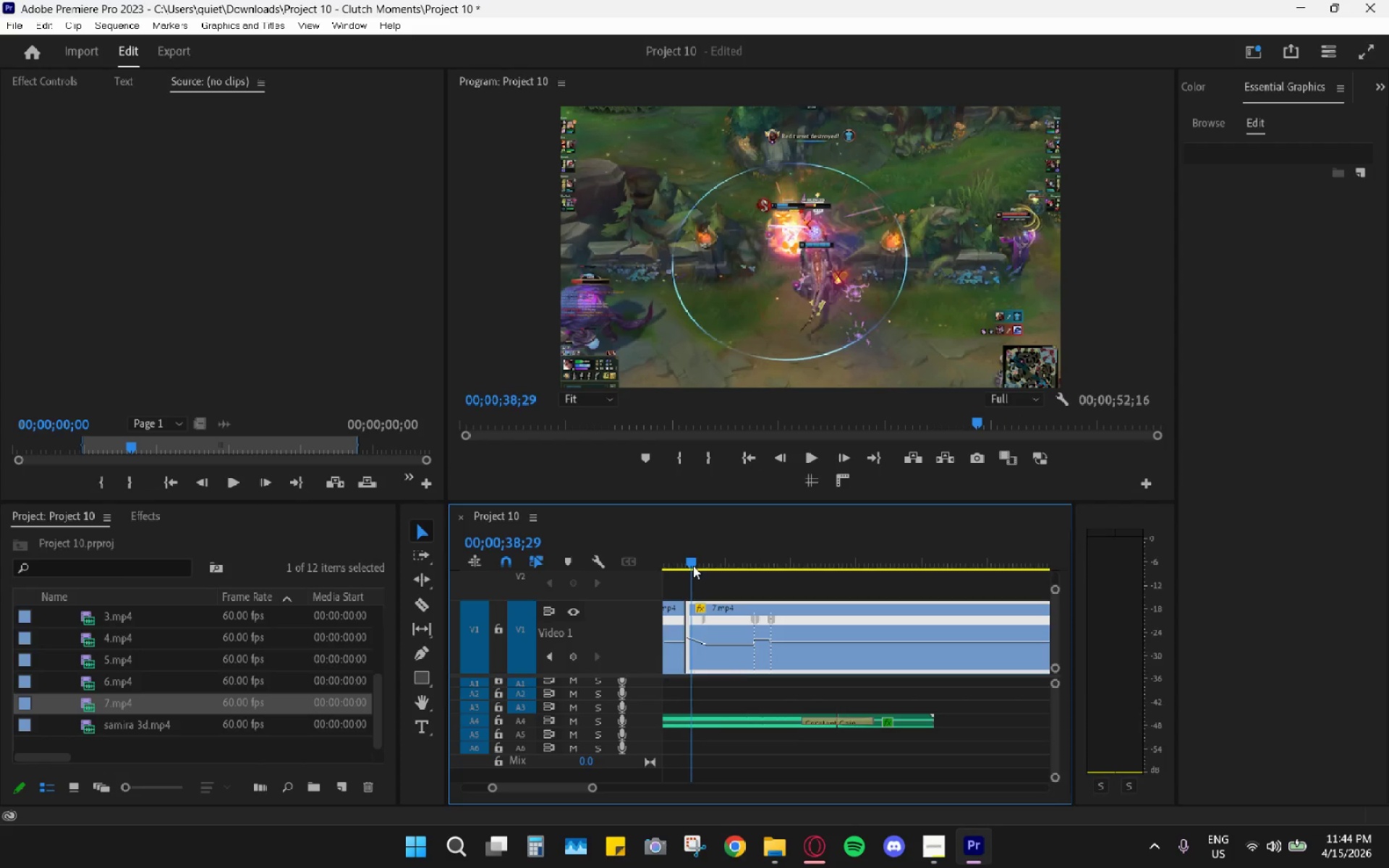 
key(Control+Z)
 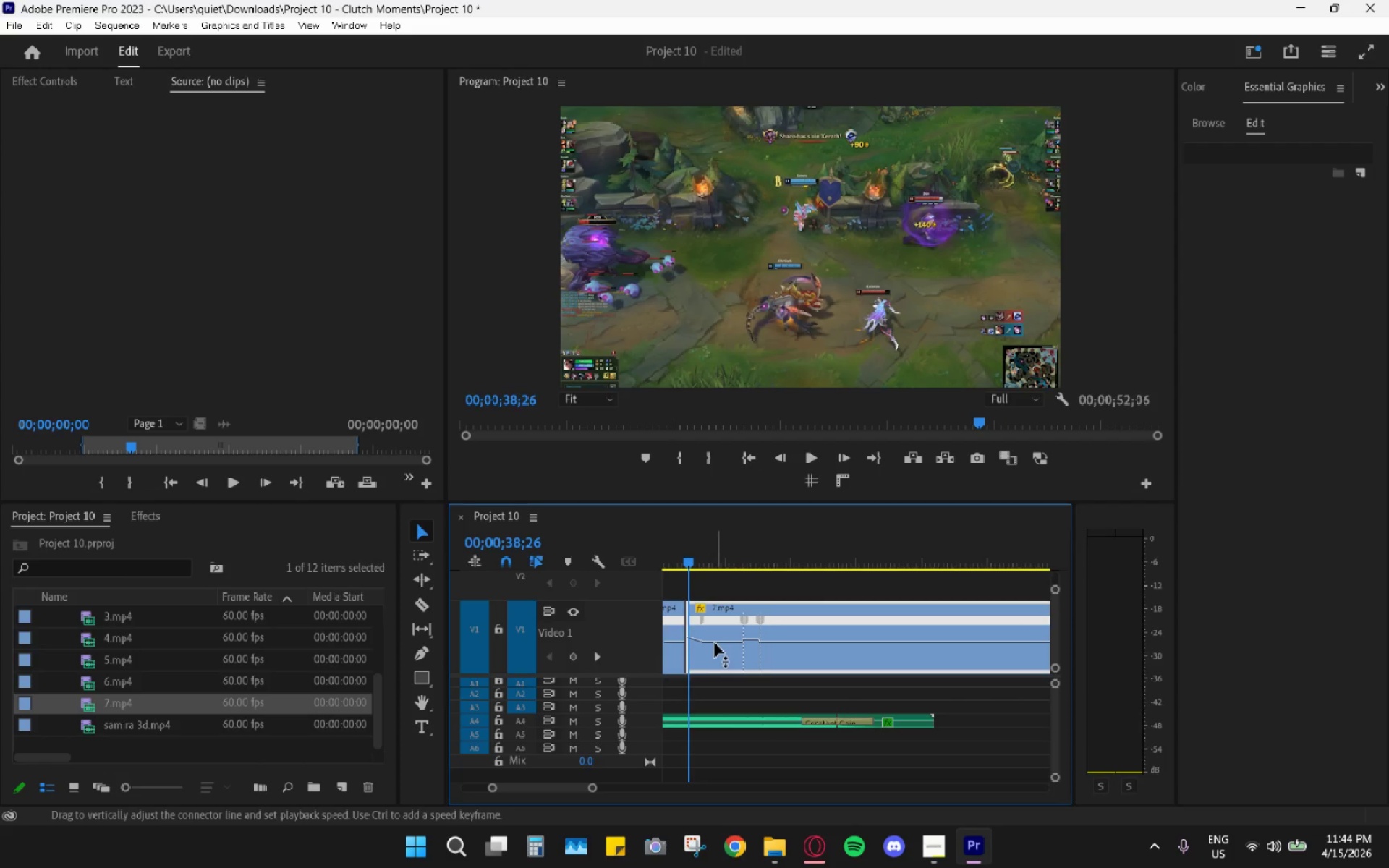 
left_click_drag(start_coordinate=[712, 644], to_coordinate=[710, 620])
 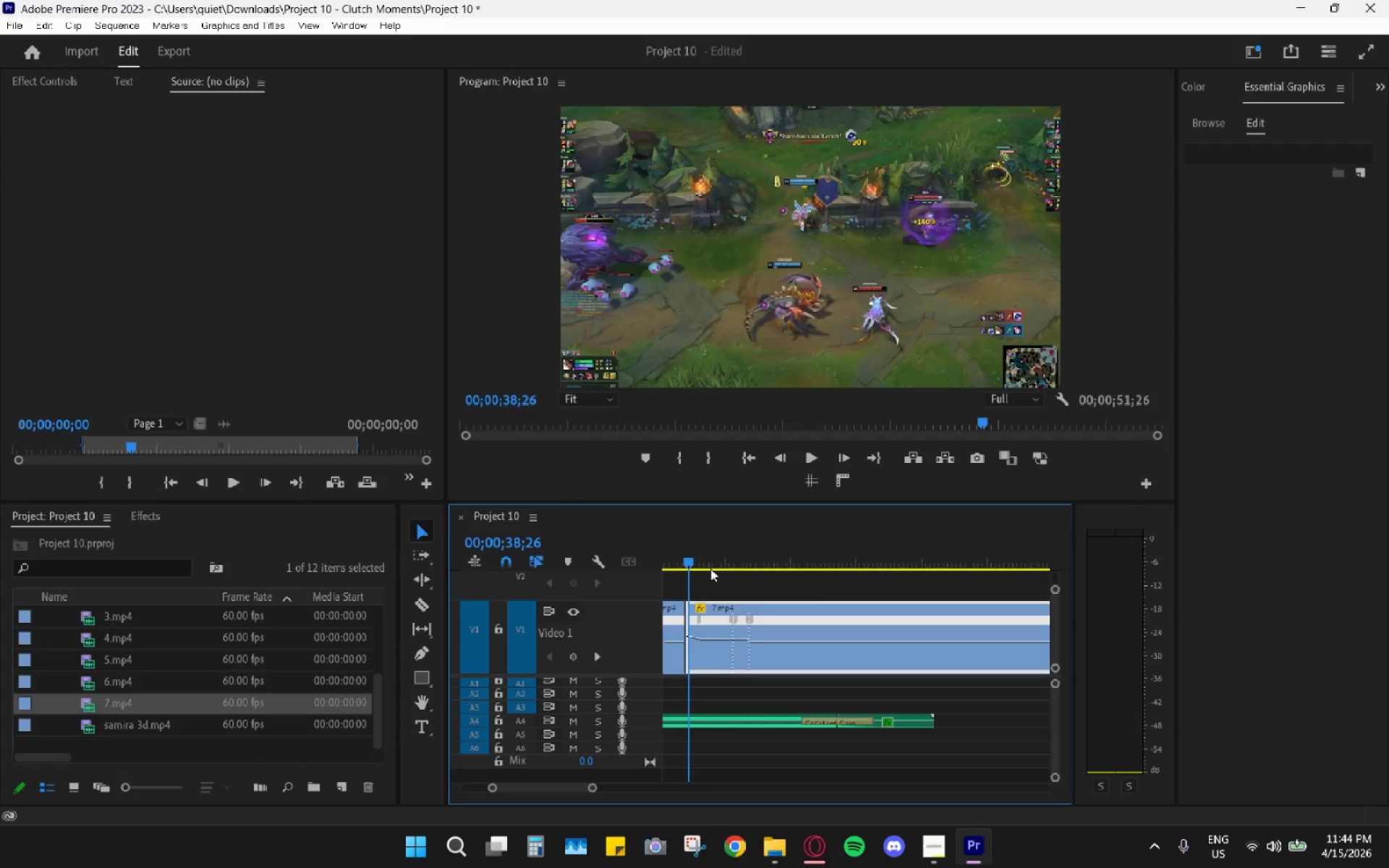 
left_click_drag(start_coordinate=[707, 569], to_coordinate=[686, 561])
 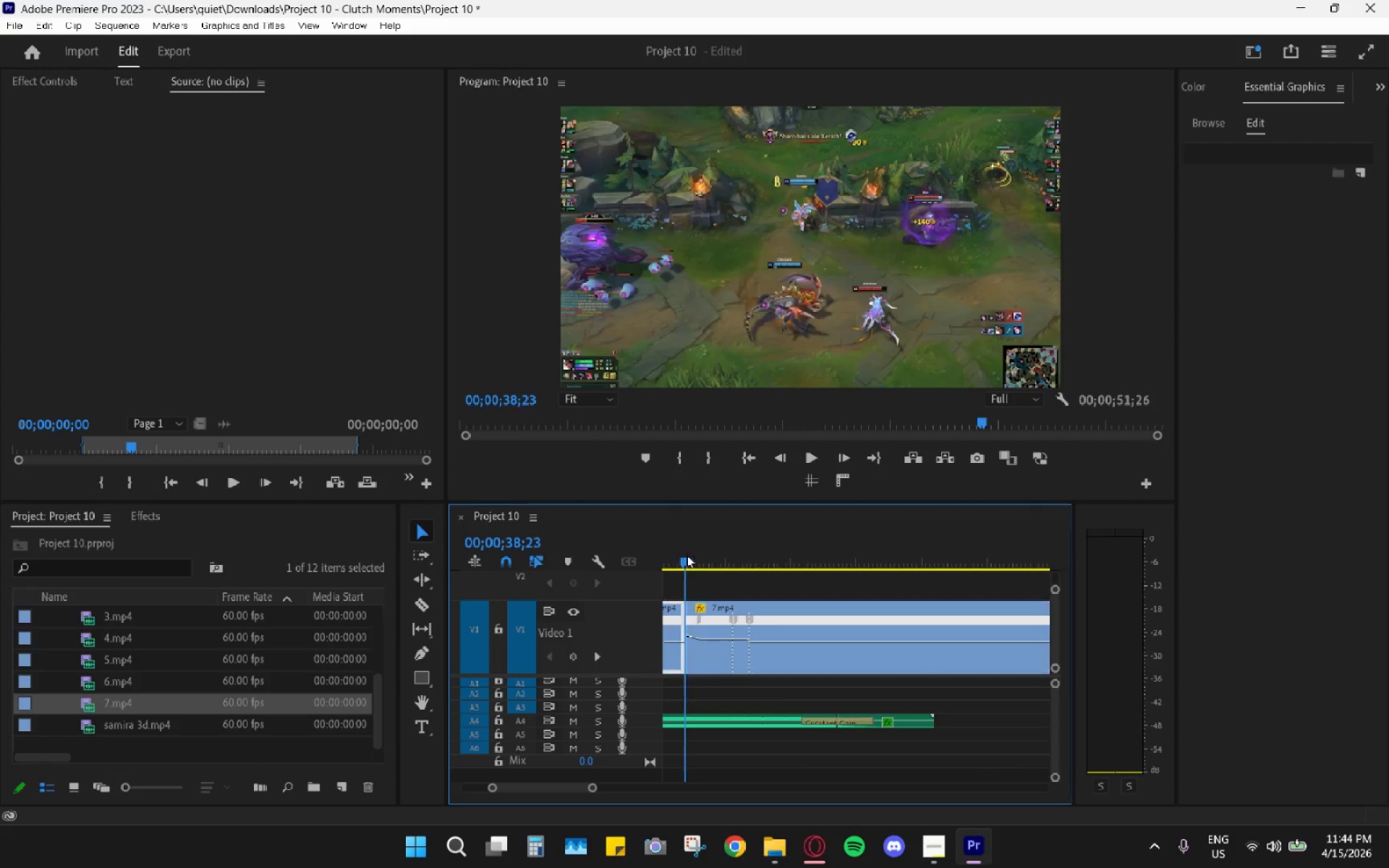 
double_click([687, 555])
 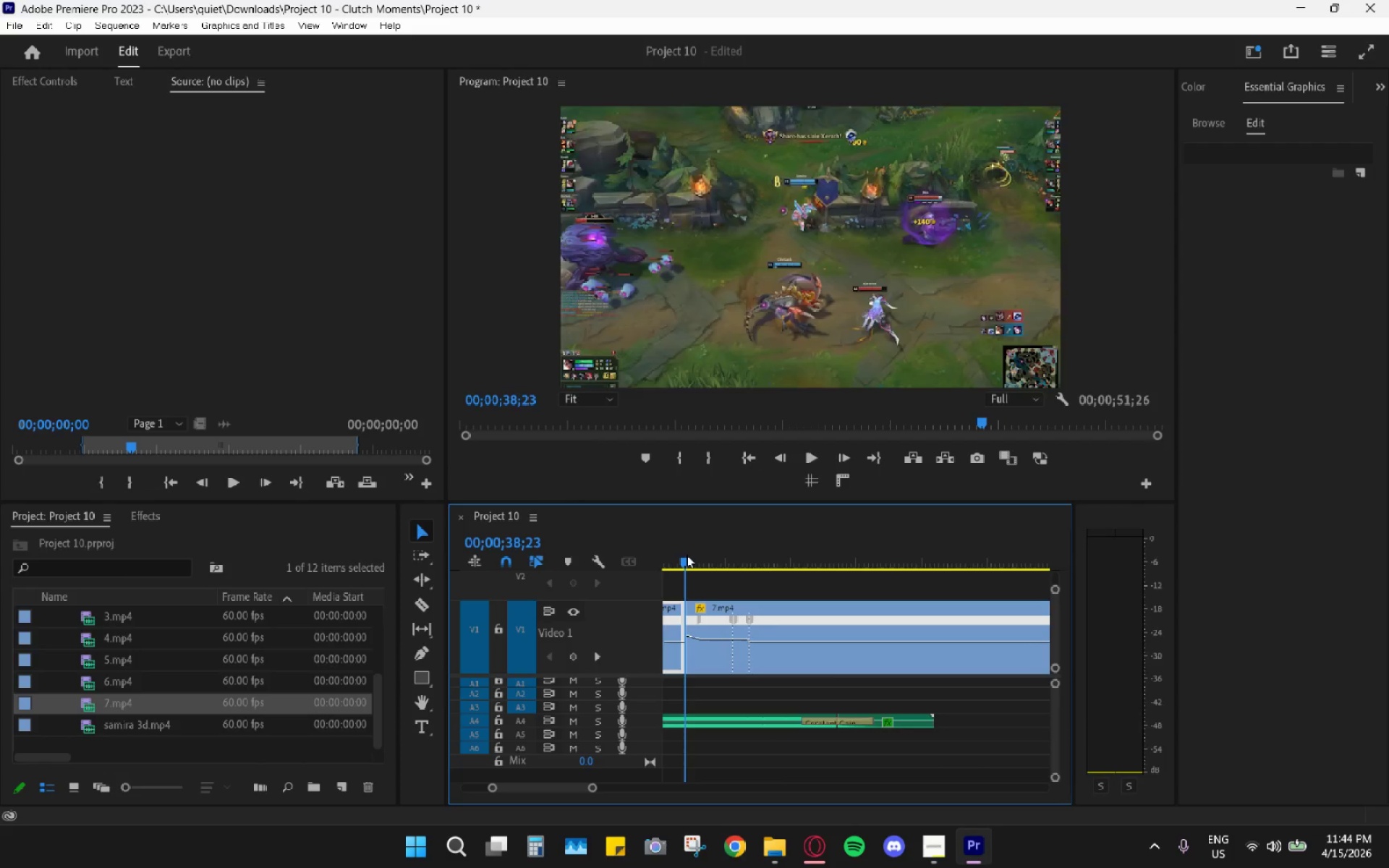 
key(Space)
 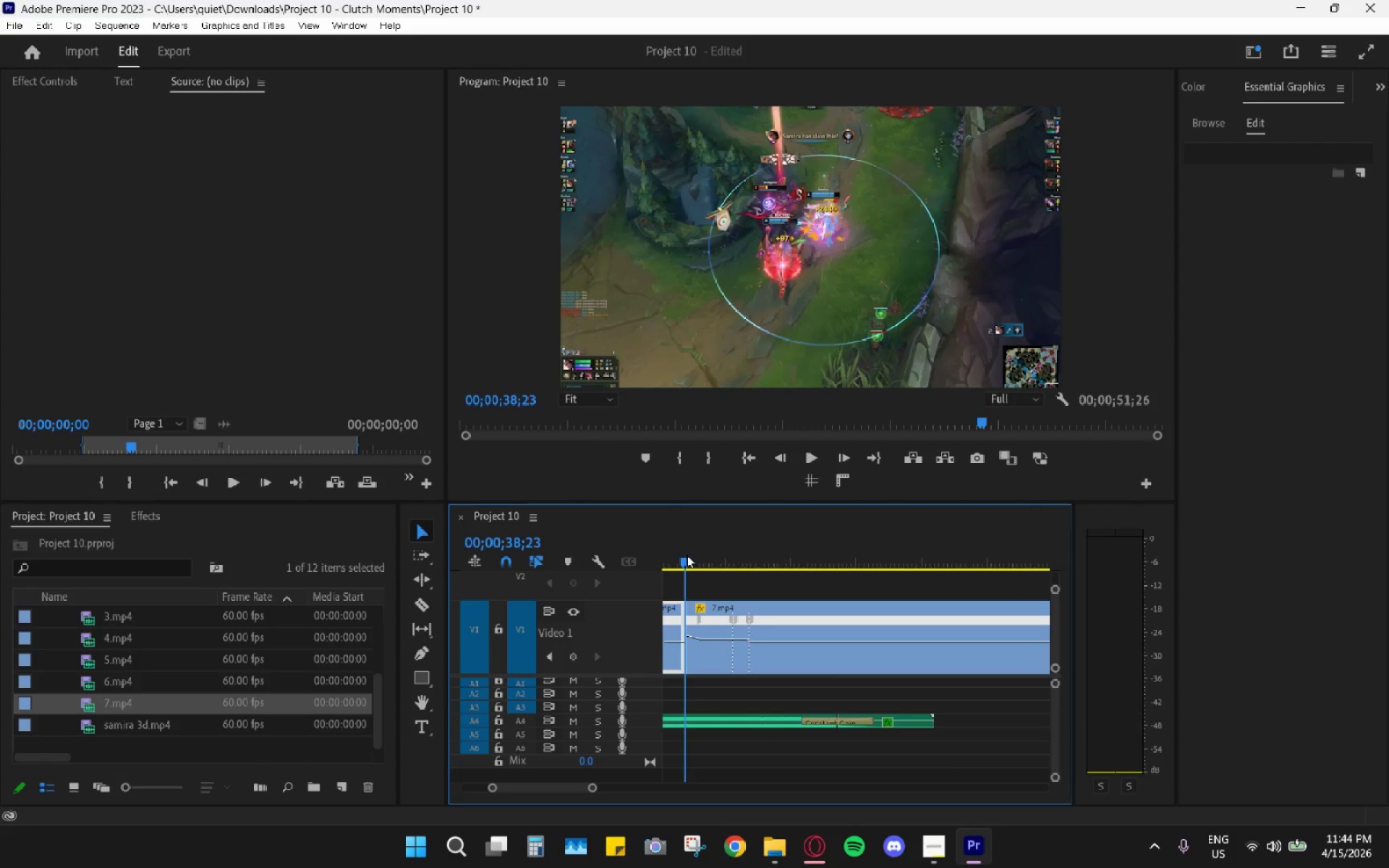 
key(Space)
 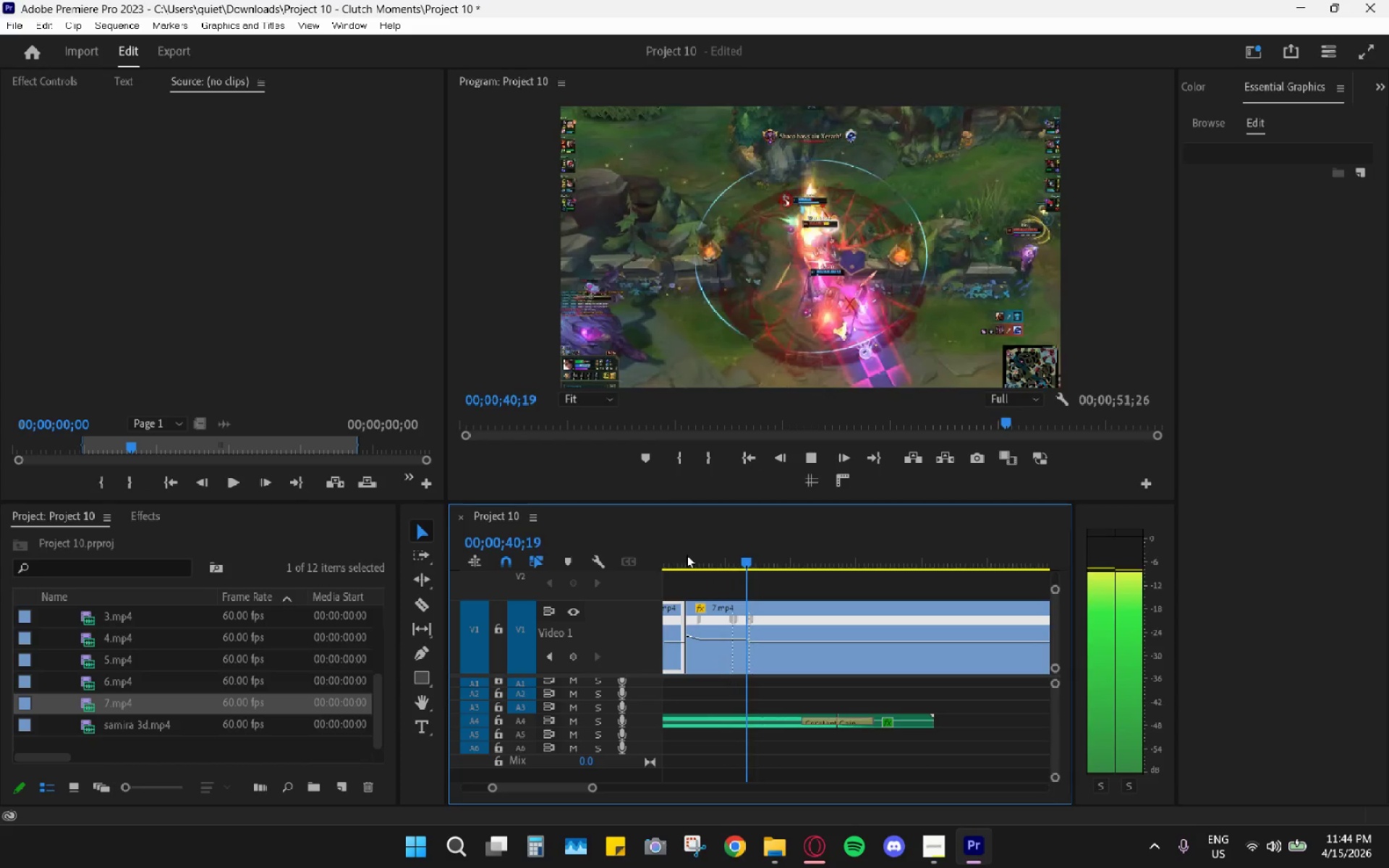 
key(Space)
 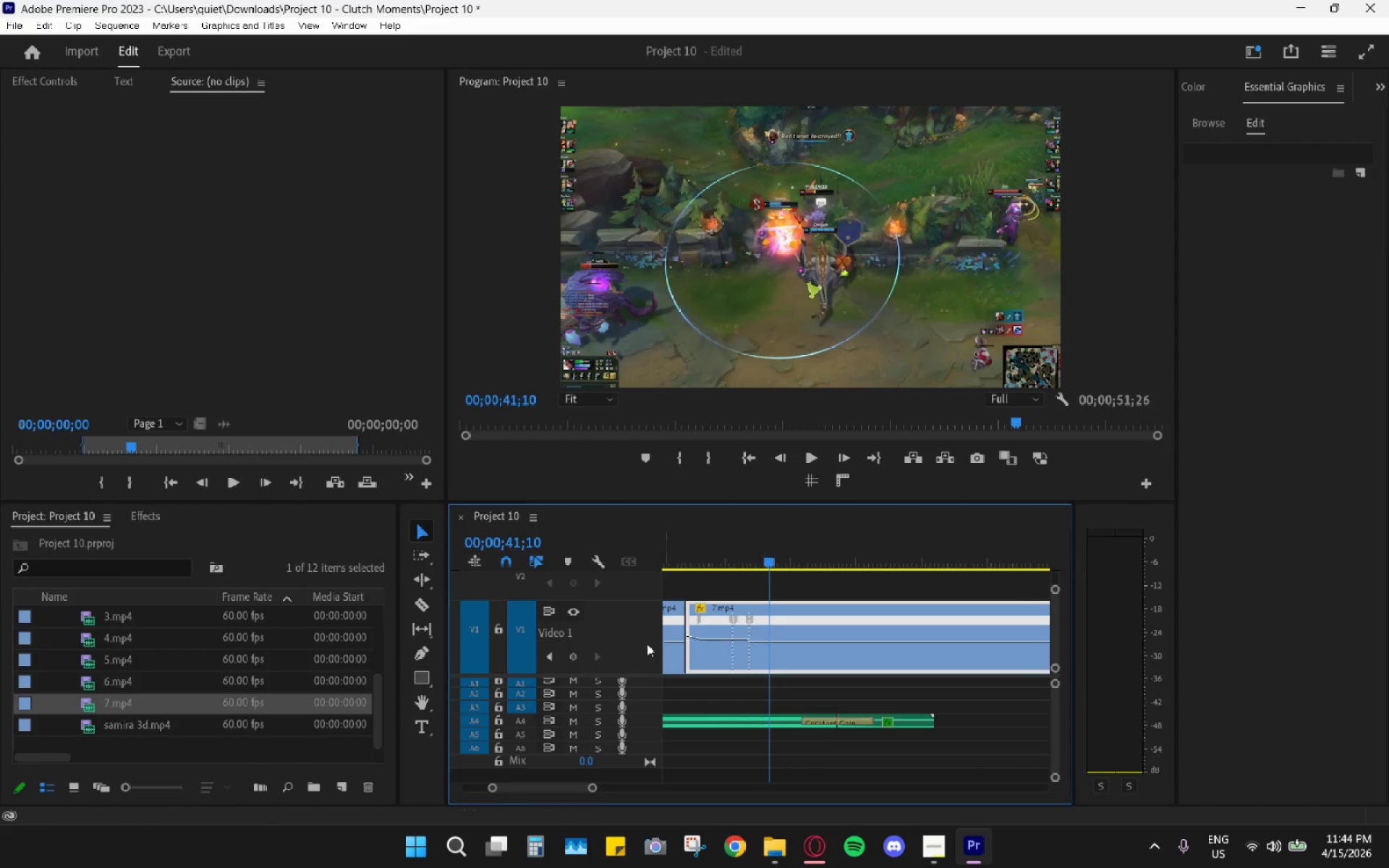 
left_click([428, 659])
 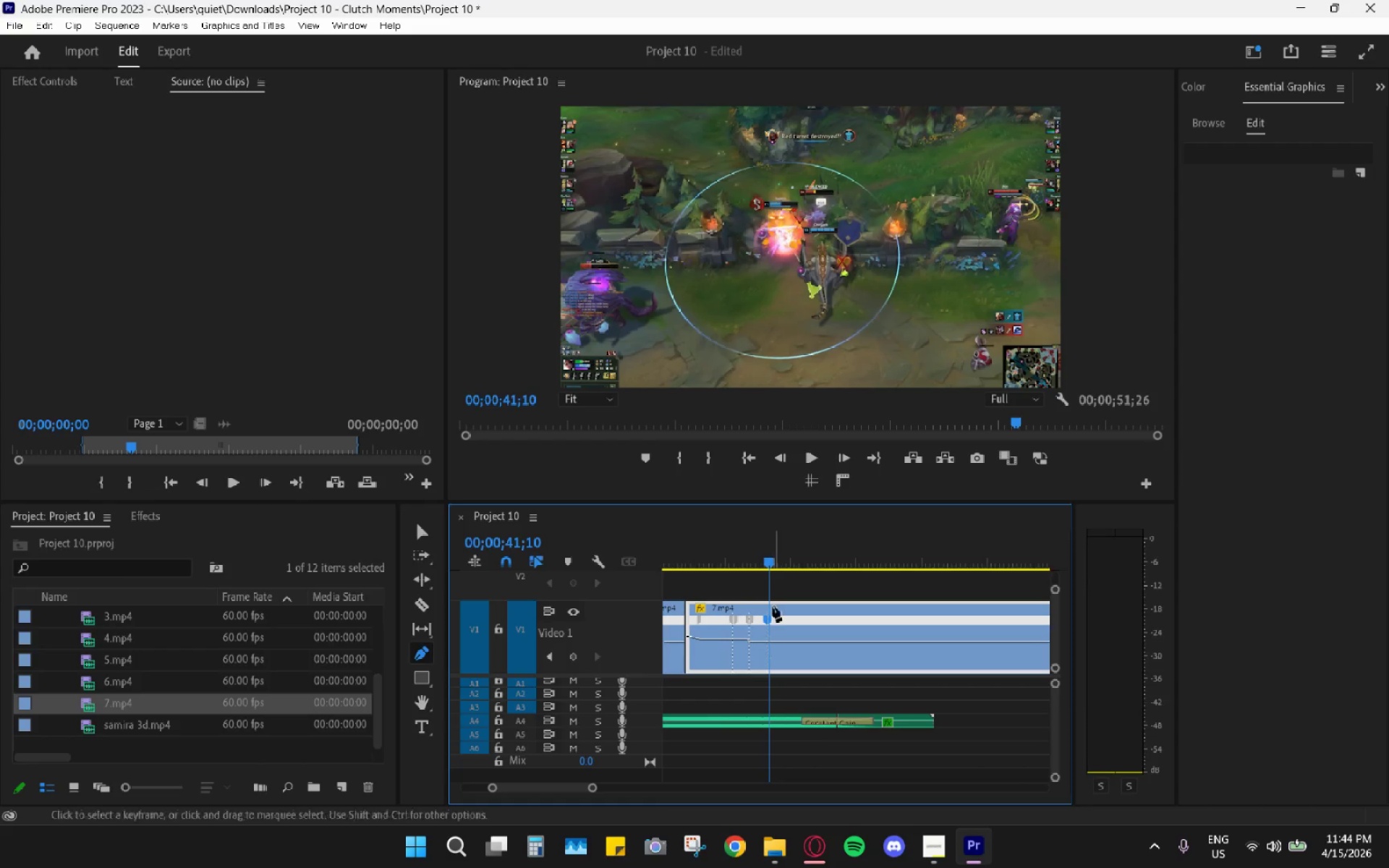 
left_click_drag(start_coordinate=[773, 571], to_coordinate=[870, 576])
 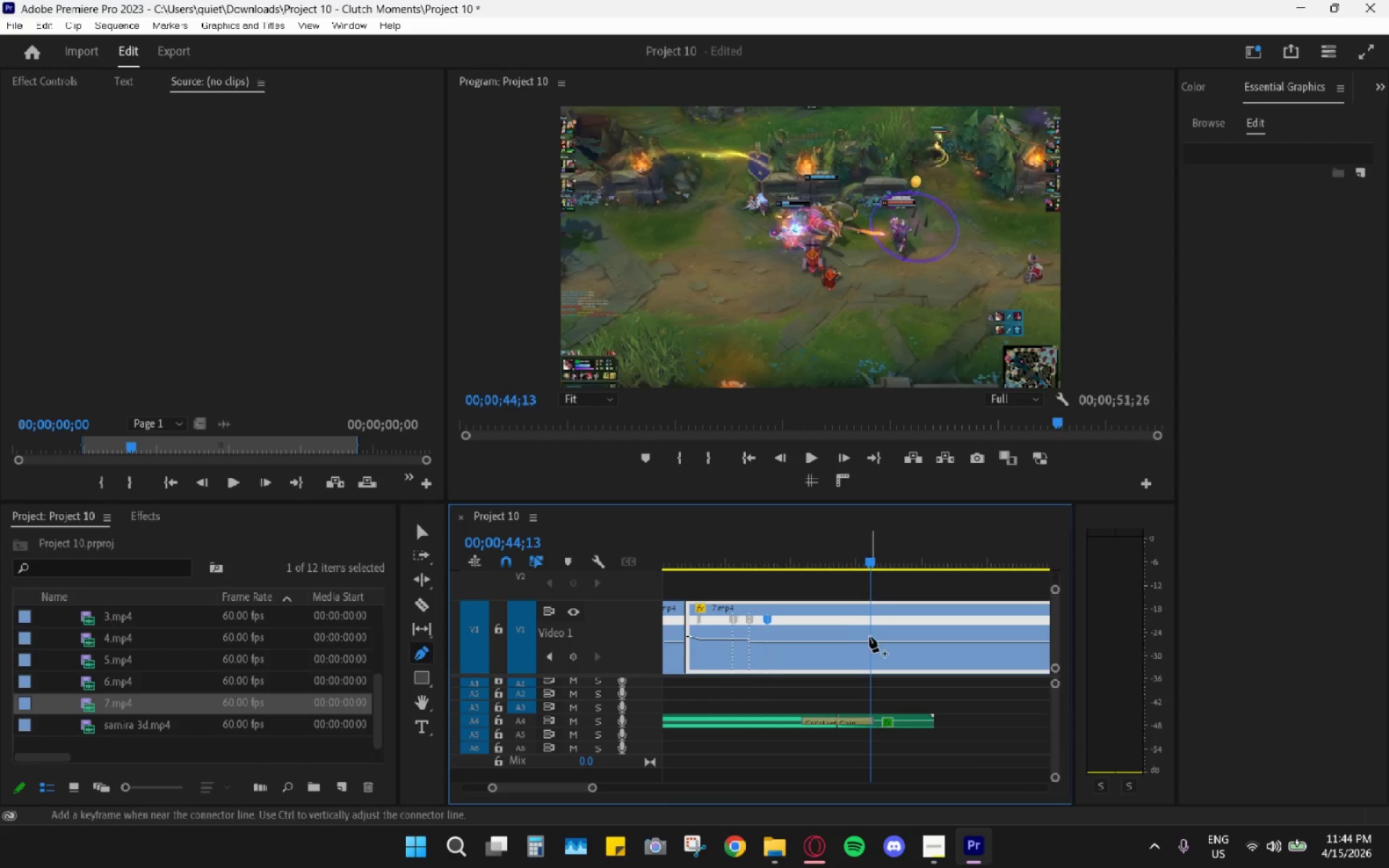 
left_click([871, 640])
 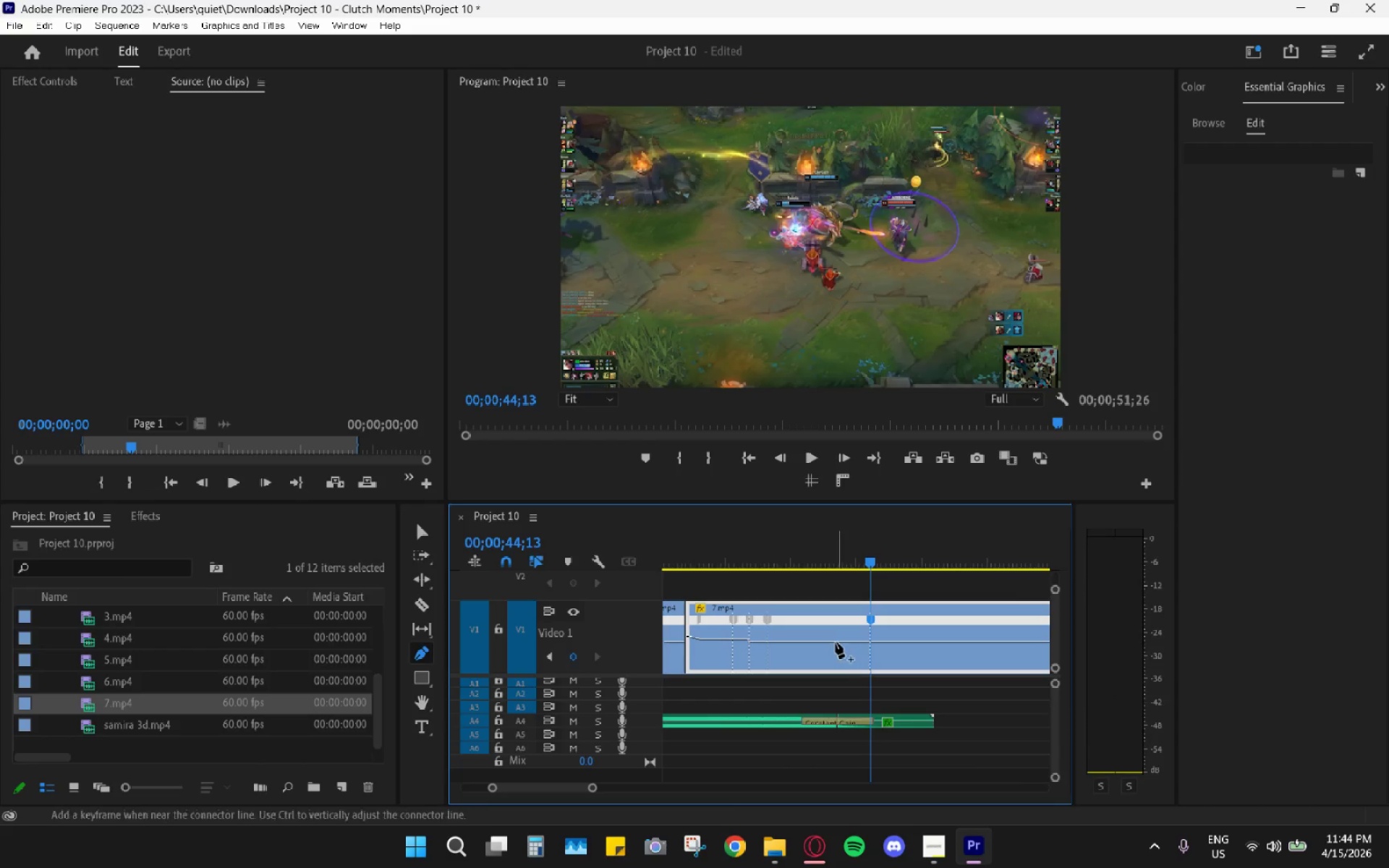 
key(V)
 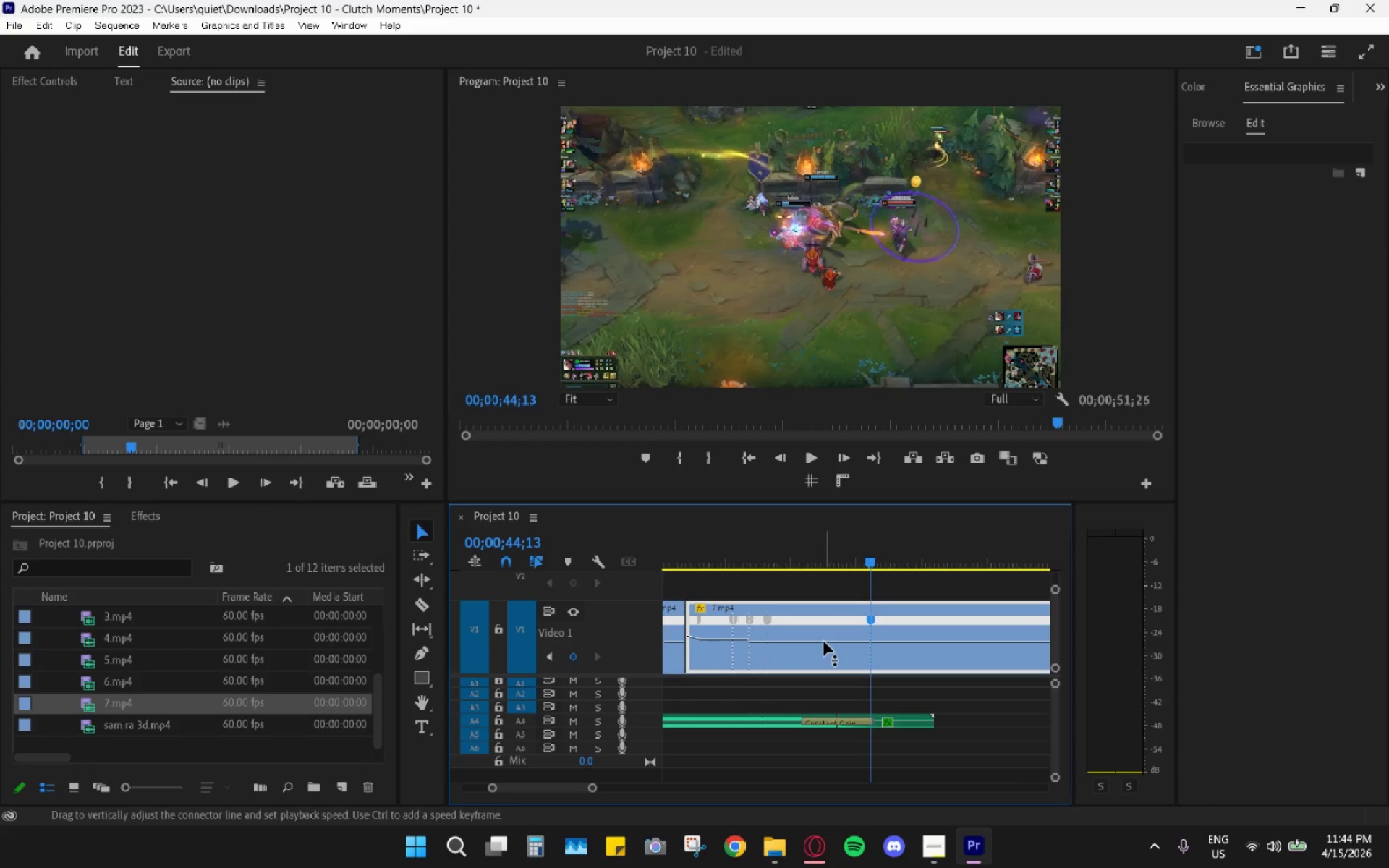 
left_click_drag(start_coordinate=[824, 642], to_coordinate=[755, 591])
 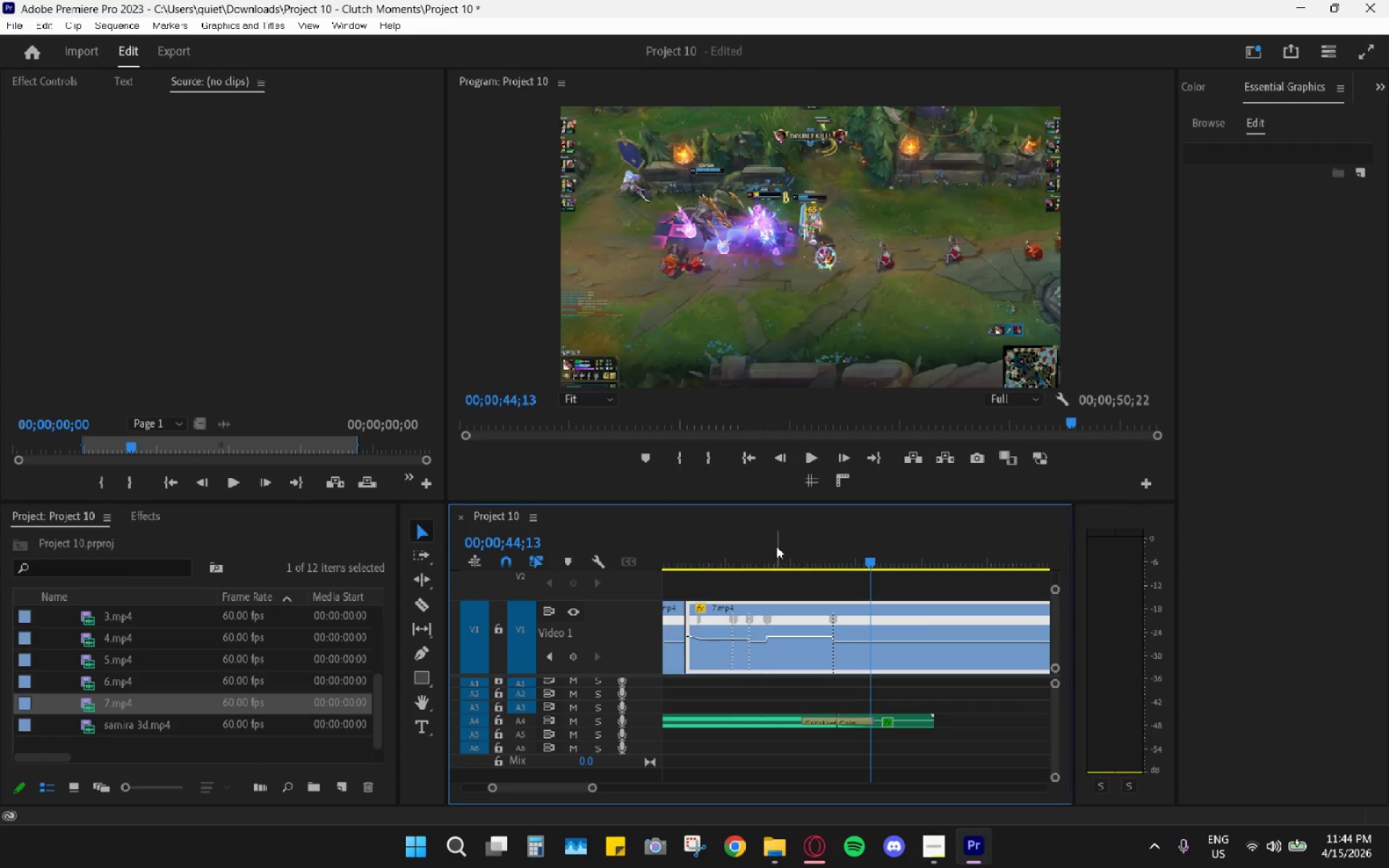 
left_click([776, 546])
 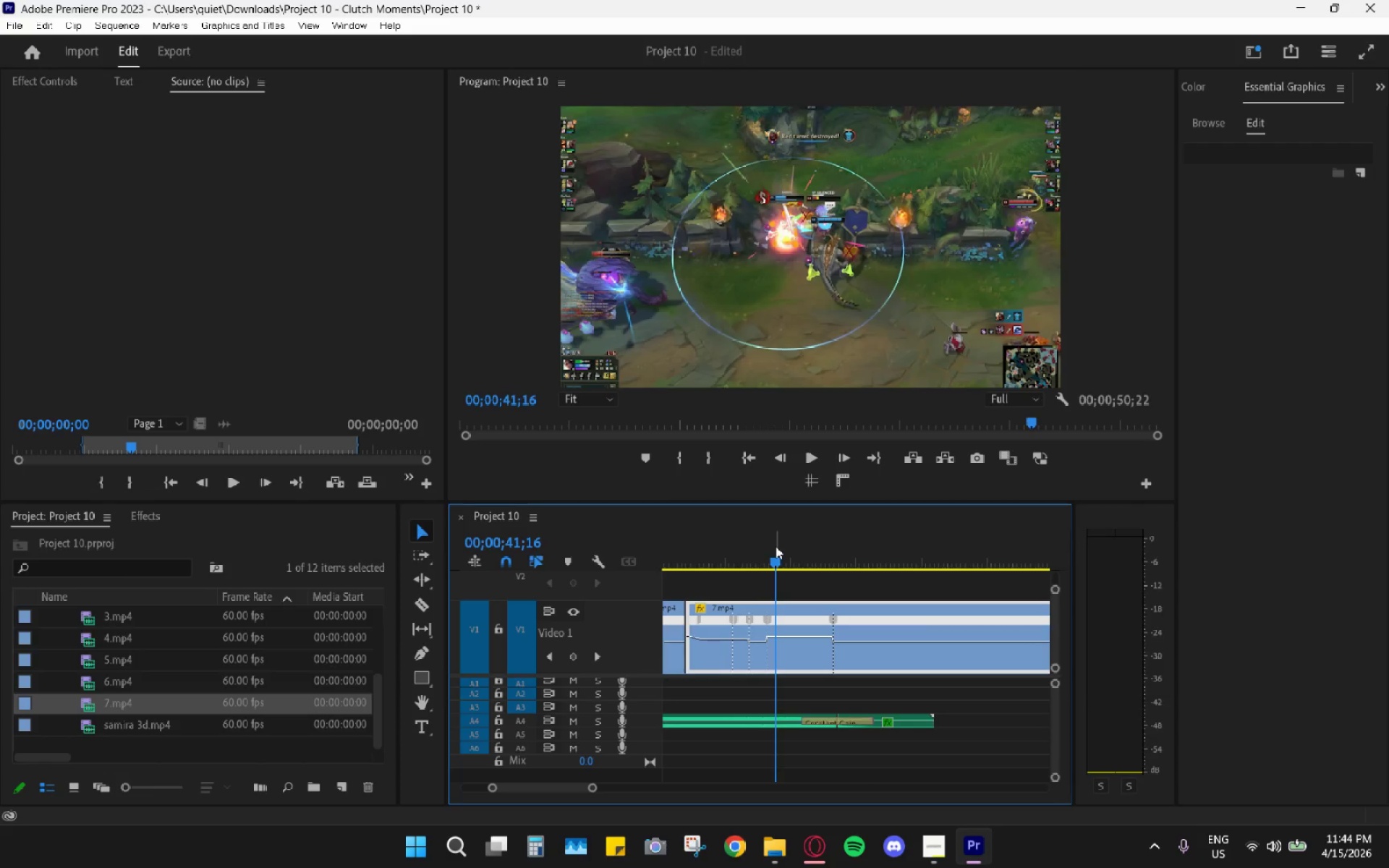 
left_click_drag(start_coordinate=[774, 546], to_coordinate=[749, 545])
 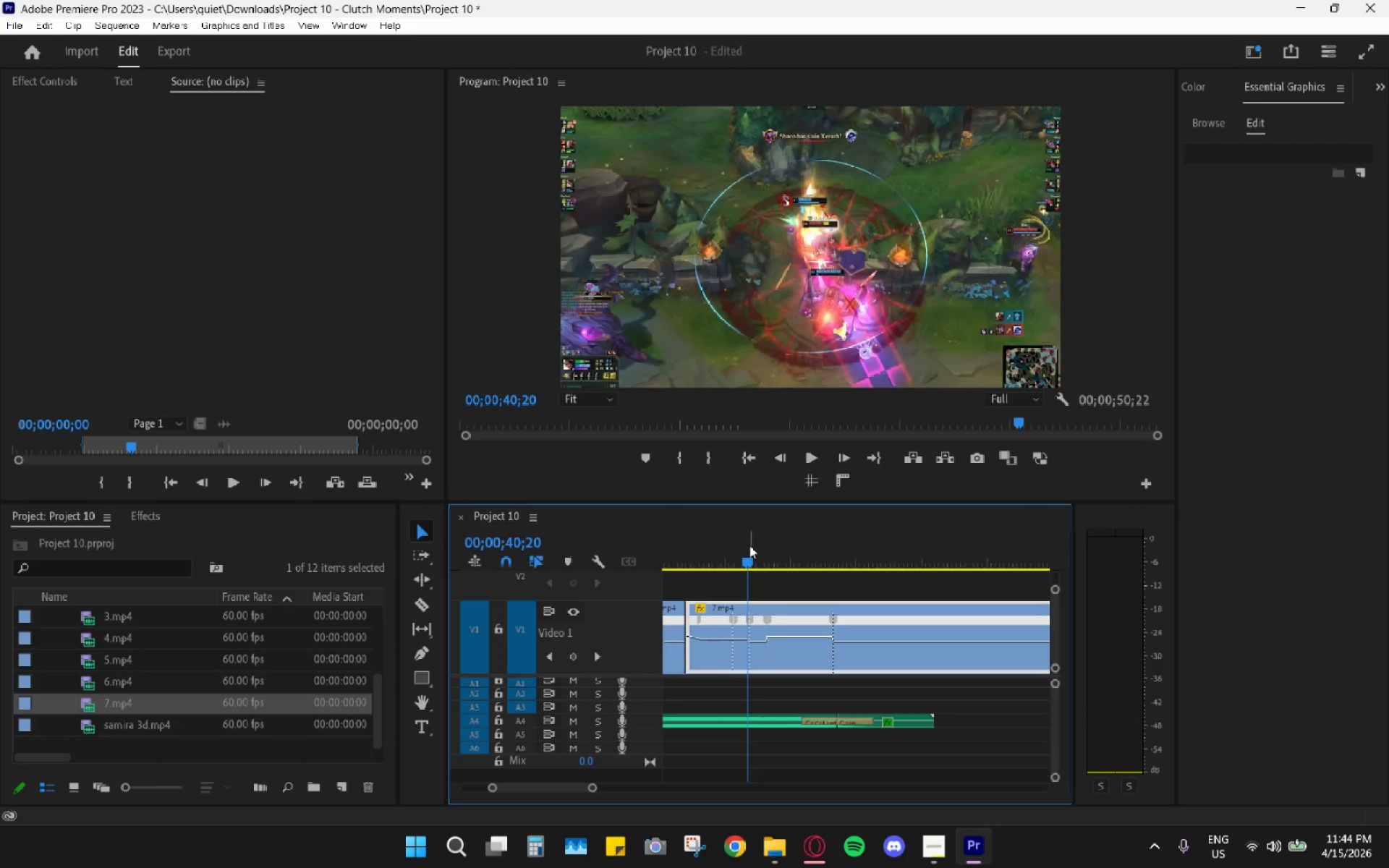 
key(Space)
 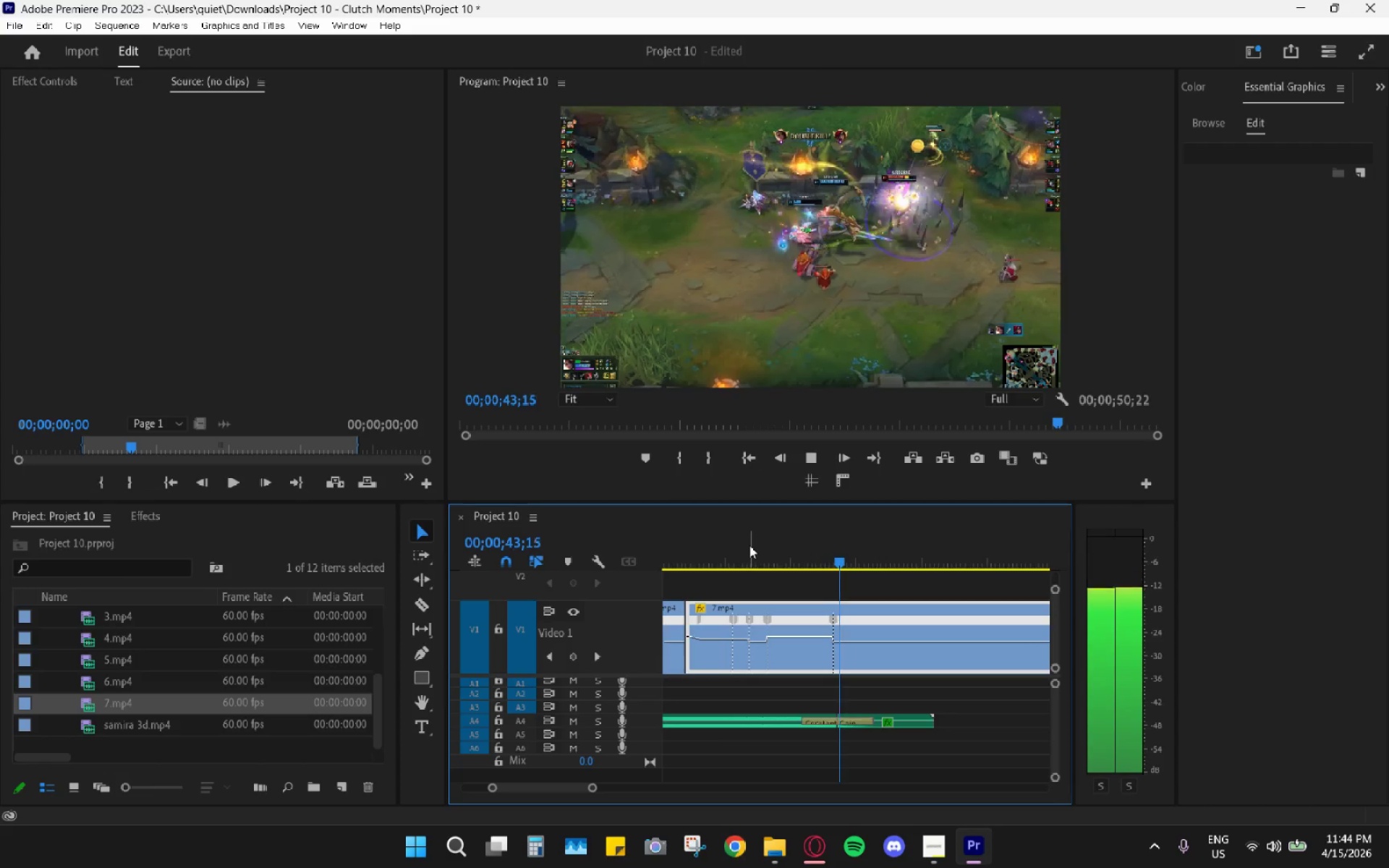 
key(Space)
 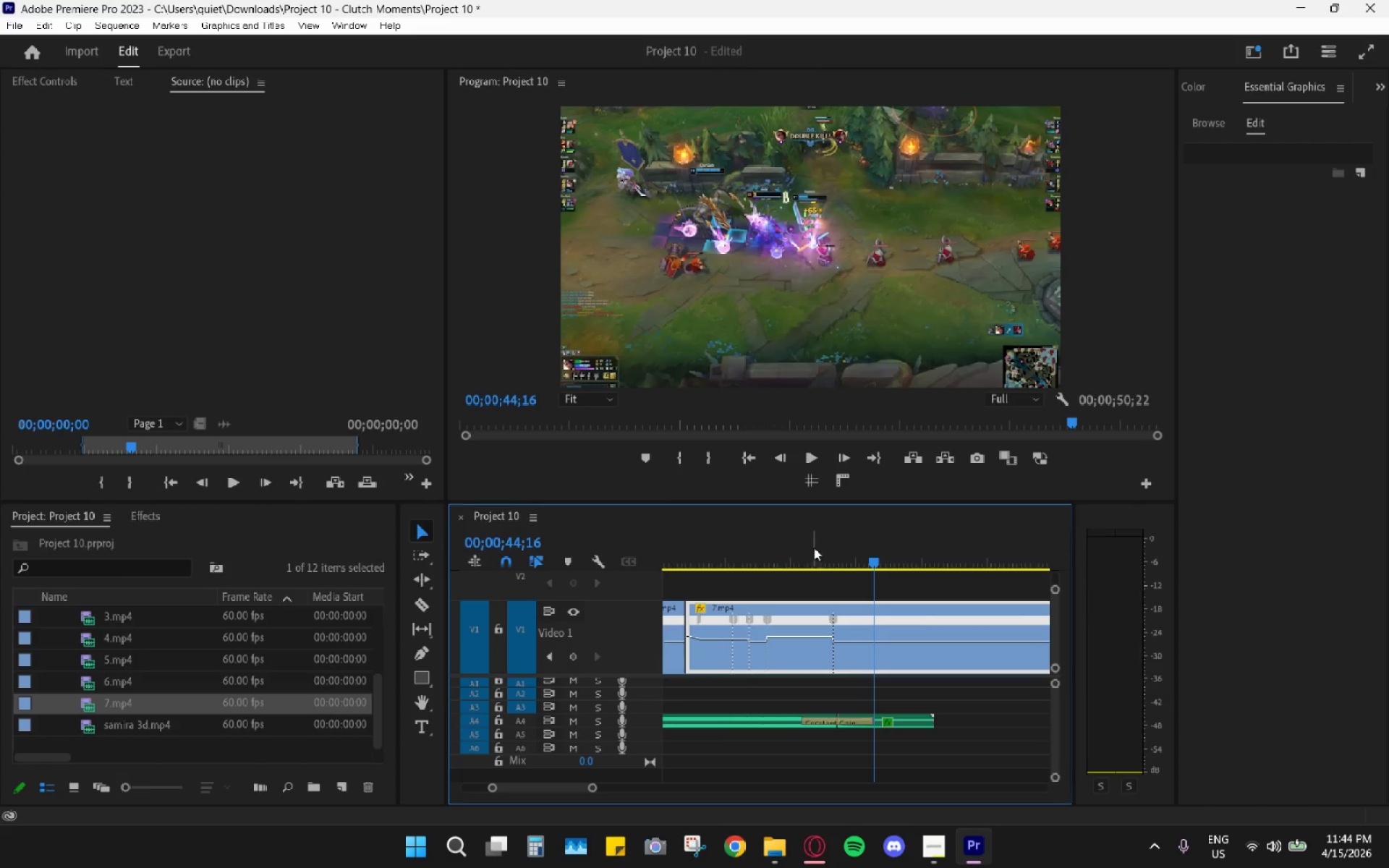 
left_click_drag(start_coordinate=[828, 544], to_coordinate=[738, 558])
 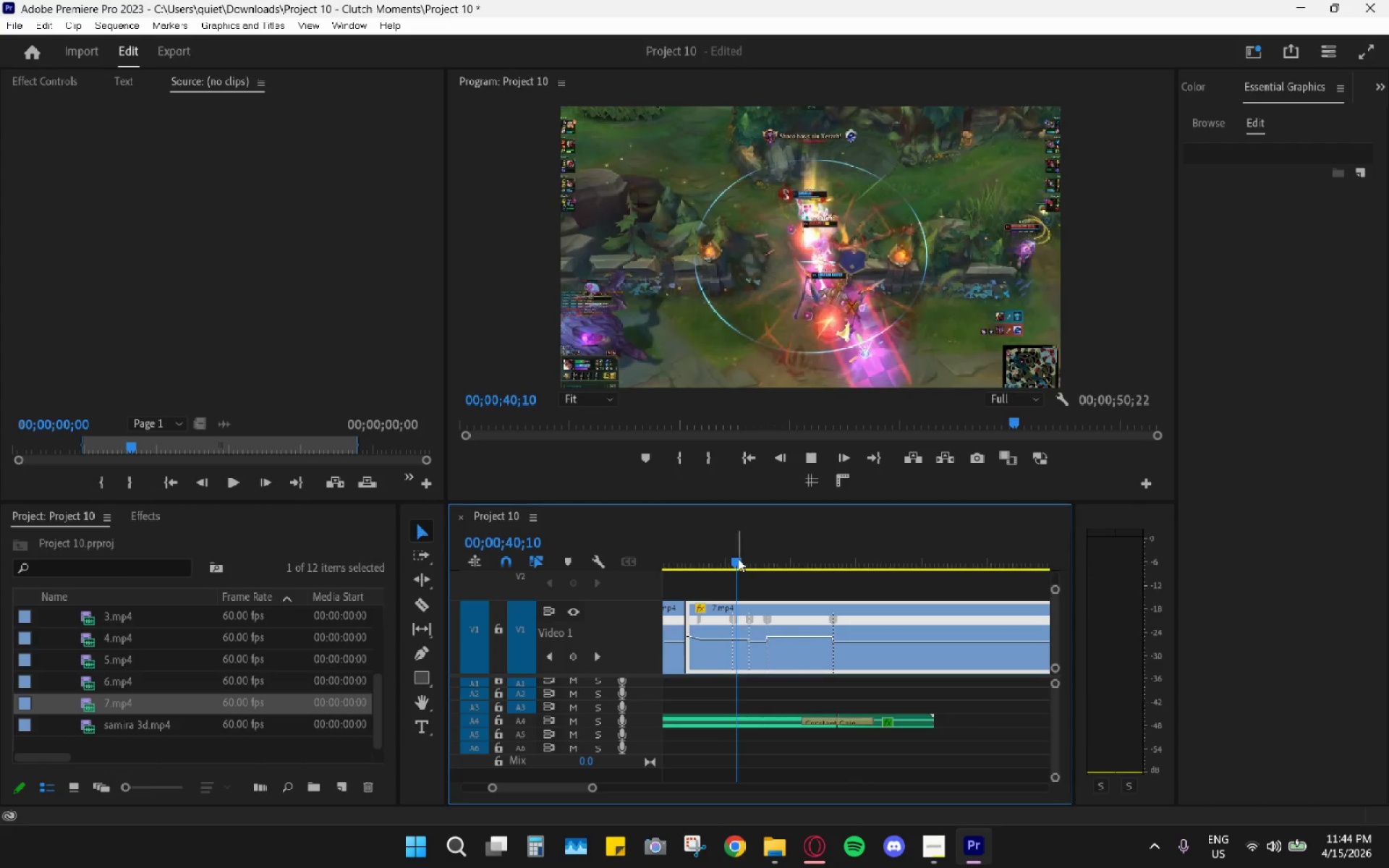 
key(Space)
 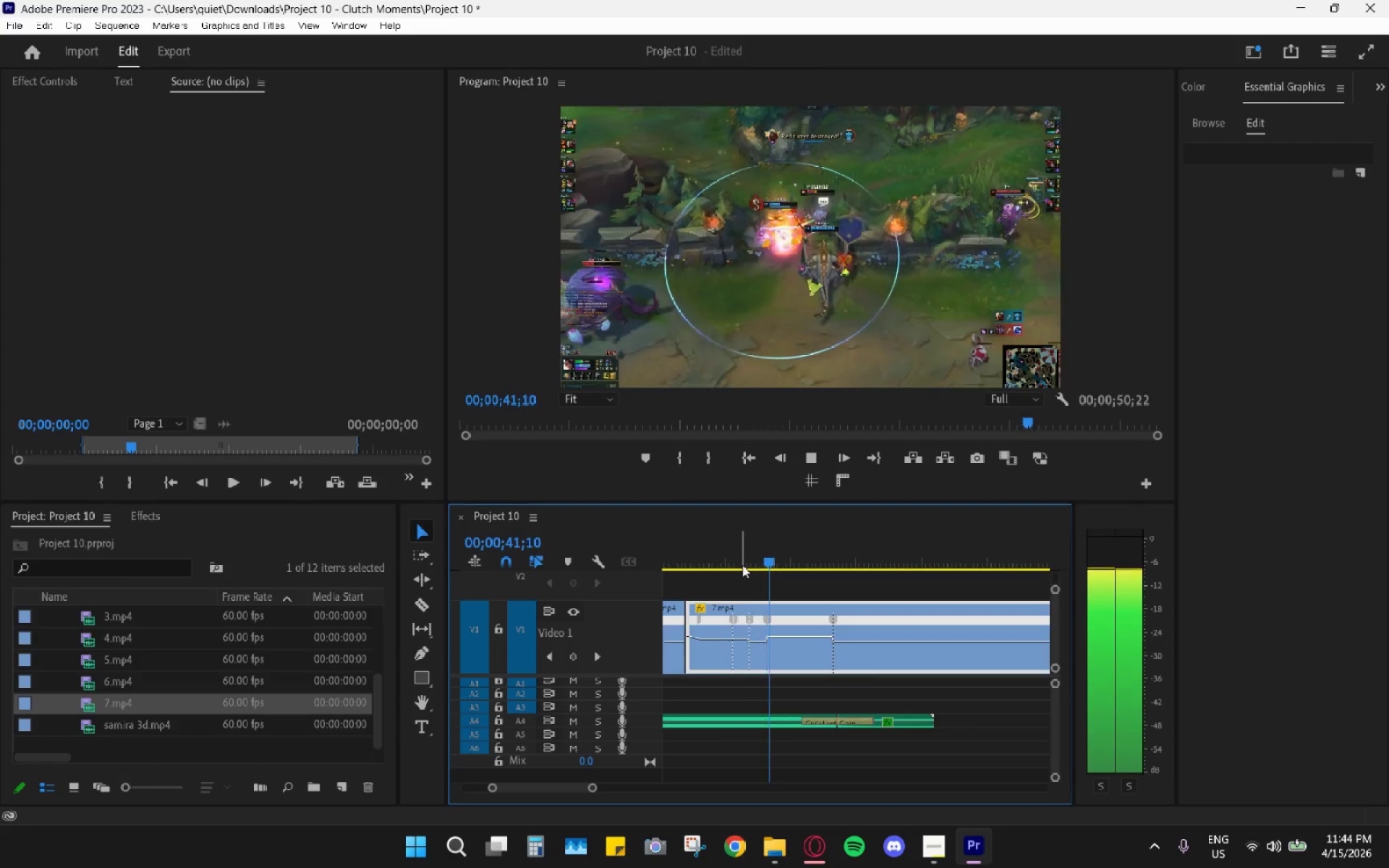 
key(Space)
 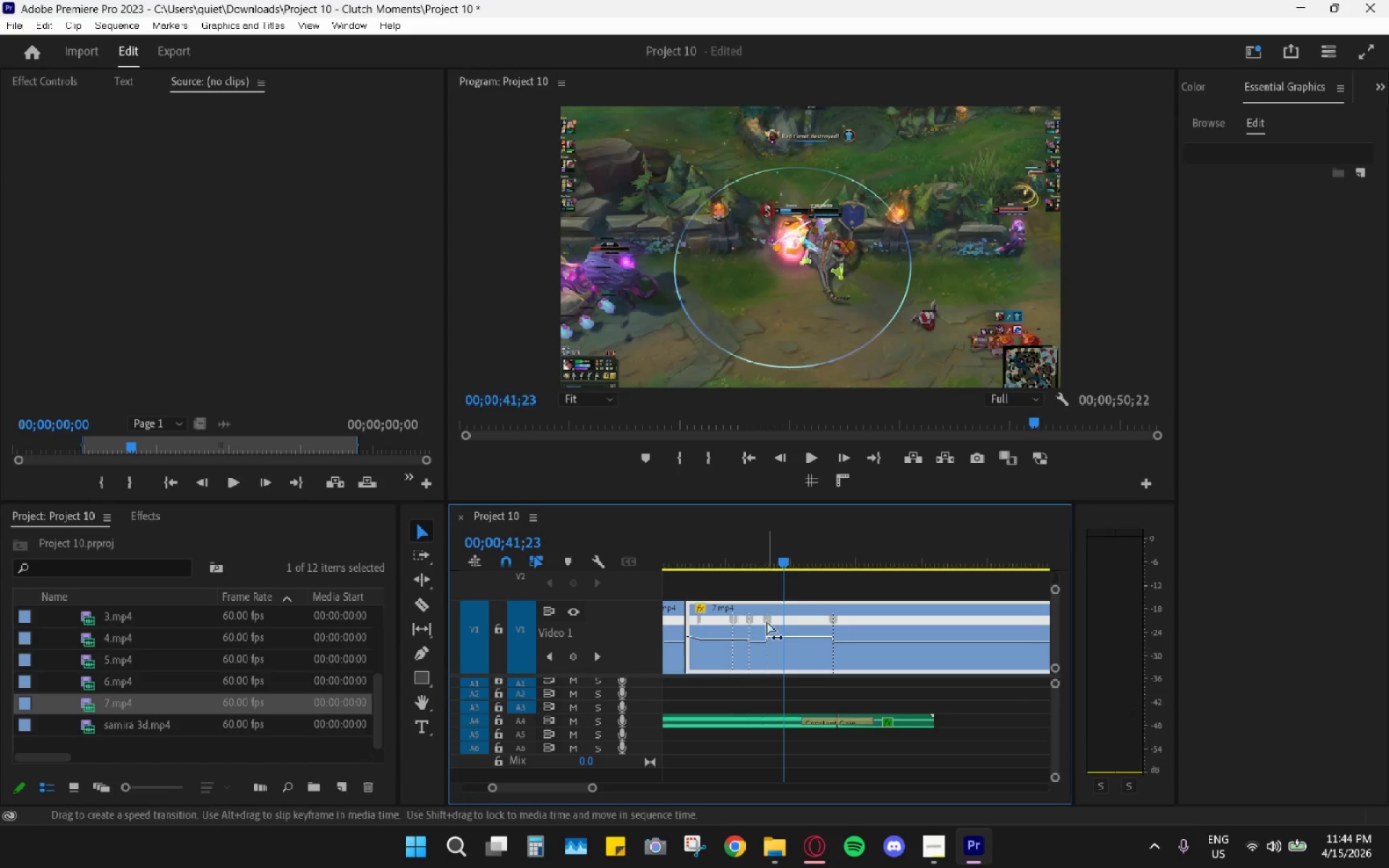 
scroll: coordinate [768, 626], scroll_direction: up, amount: 4.0
 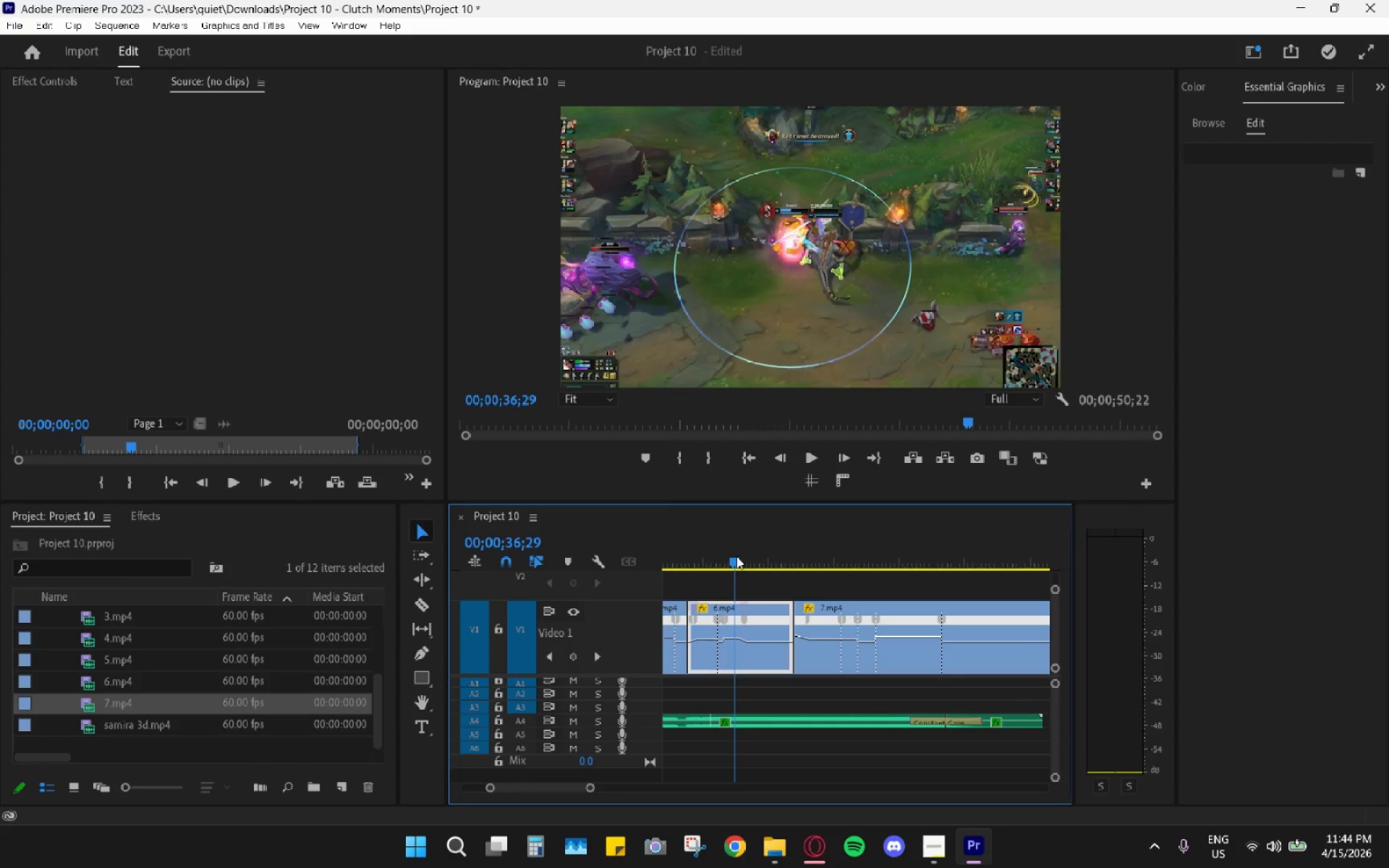 
key(Space)
 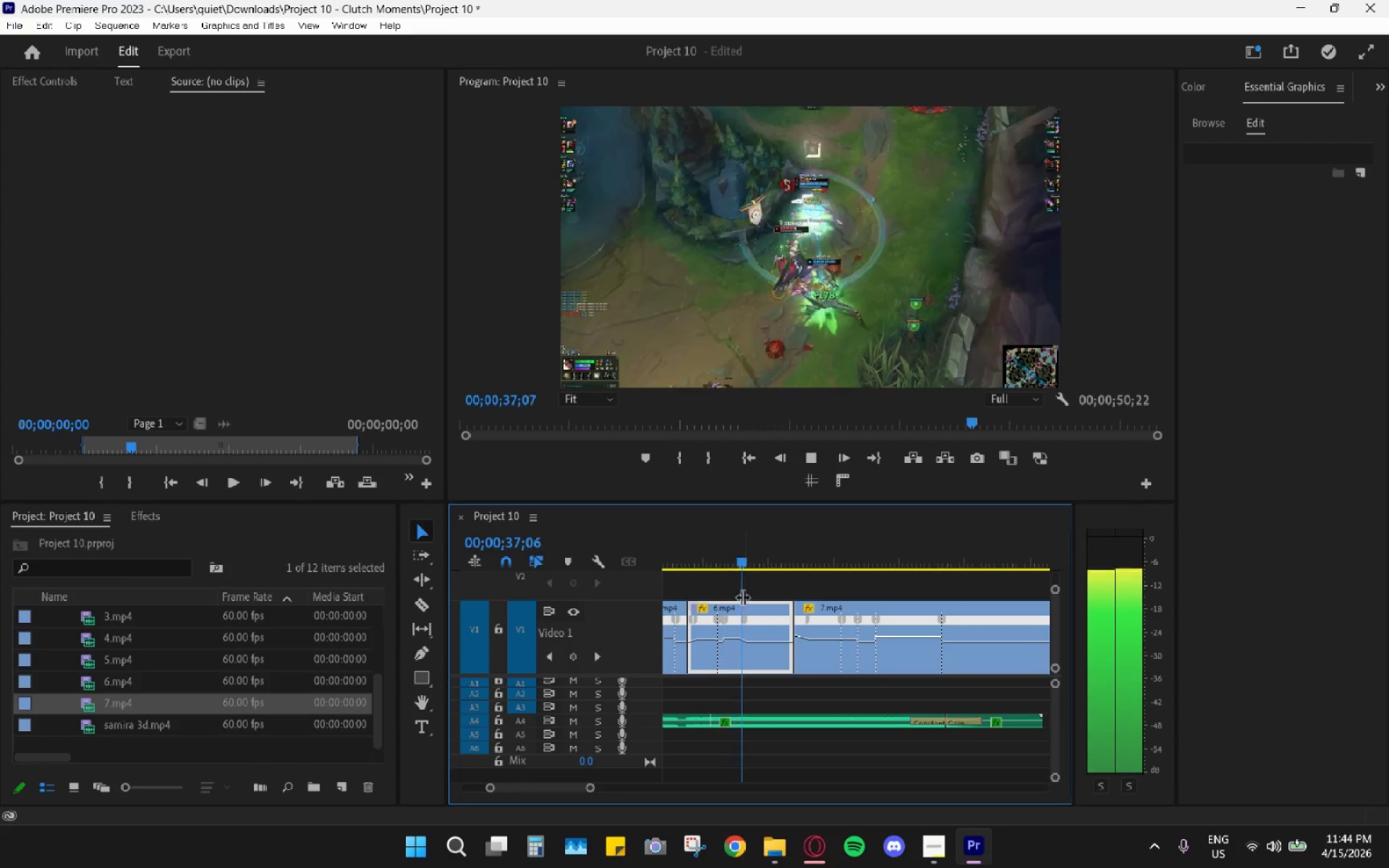 
hold_key(key=AltLeft, duration=0.66)
 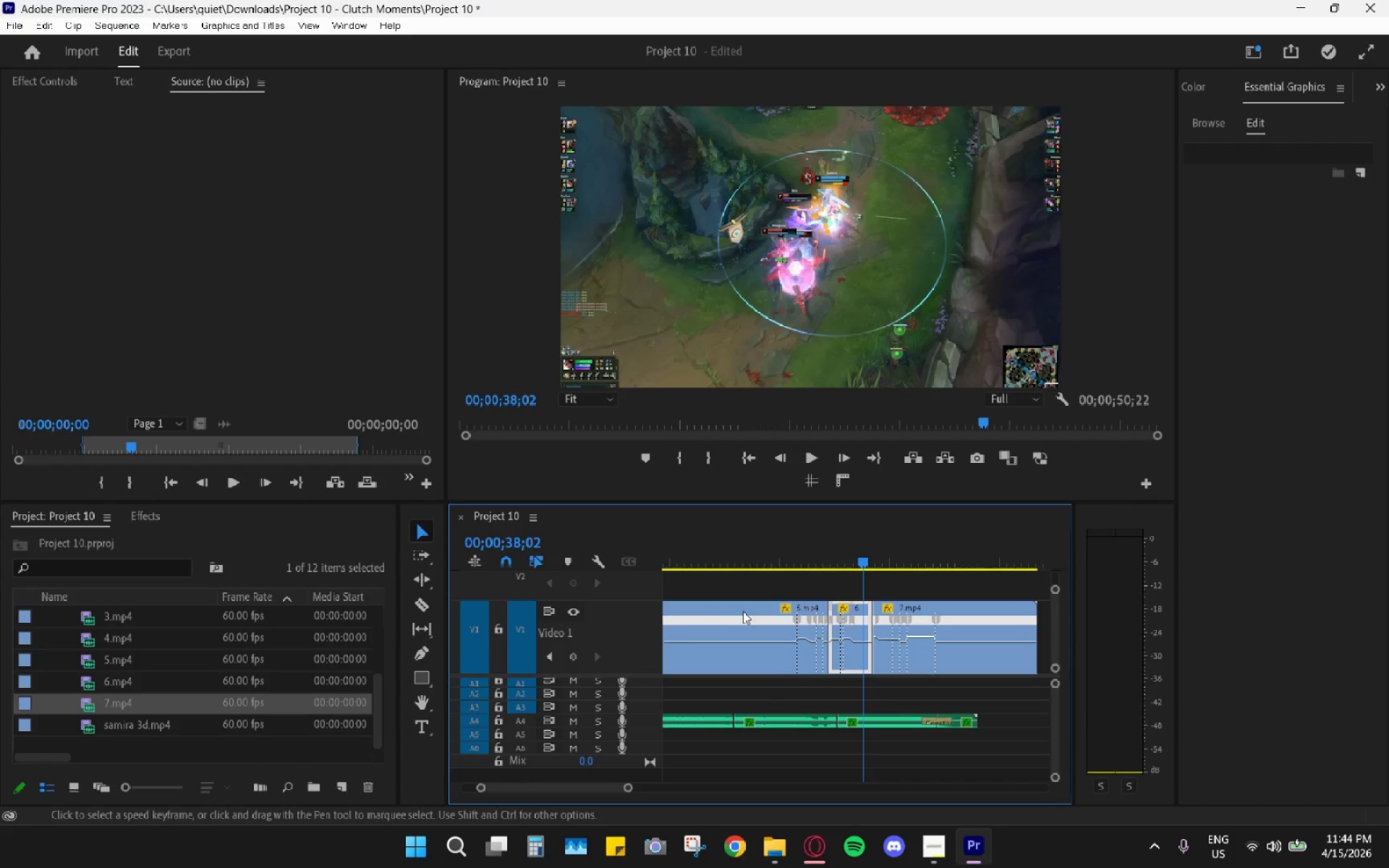 
key(Space)
 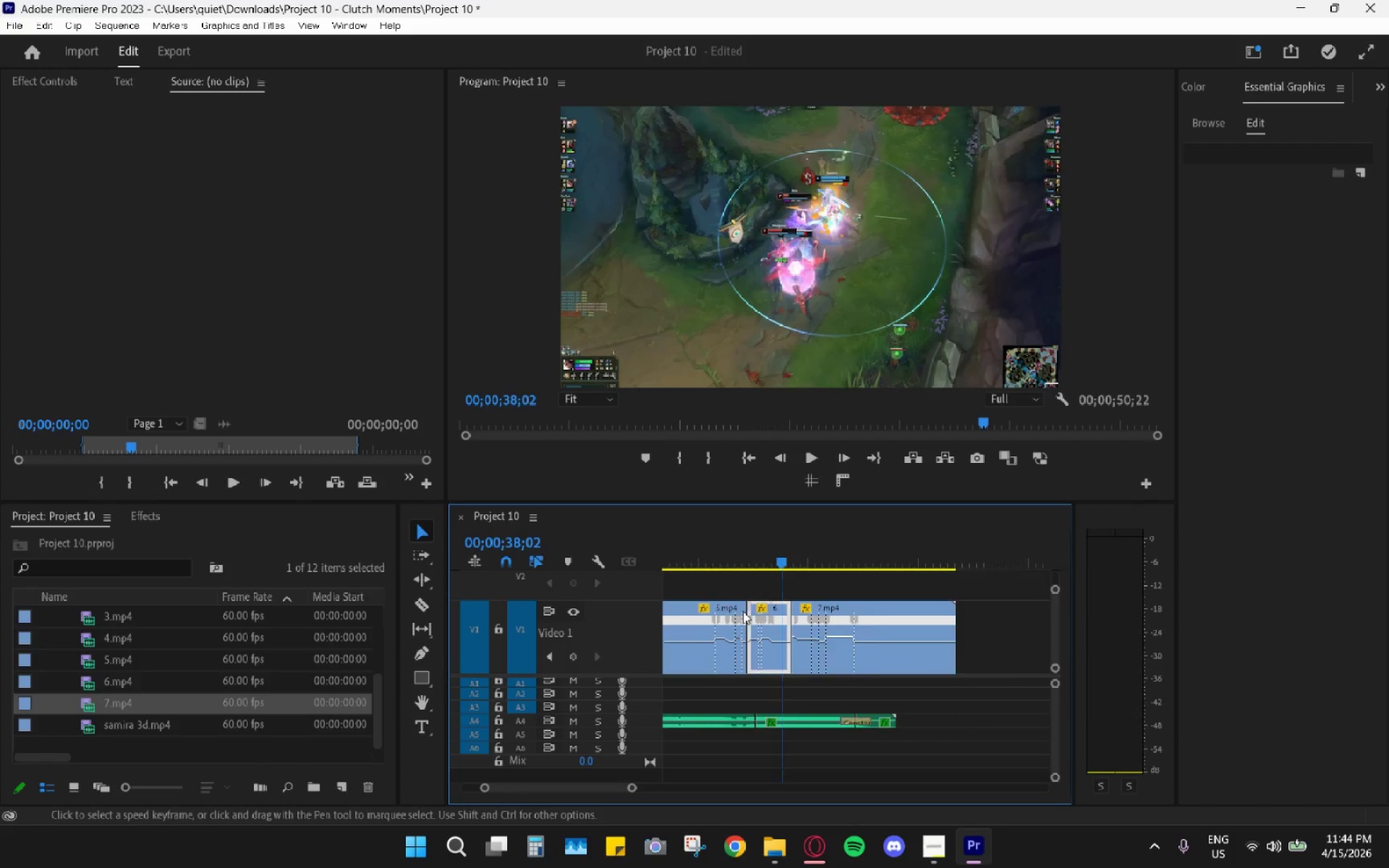 
scroll: coordinate [743, 608], scroll_direction: down, amount: 8.0
 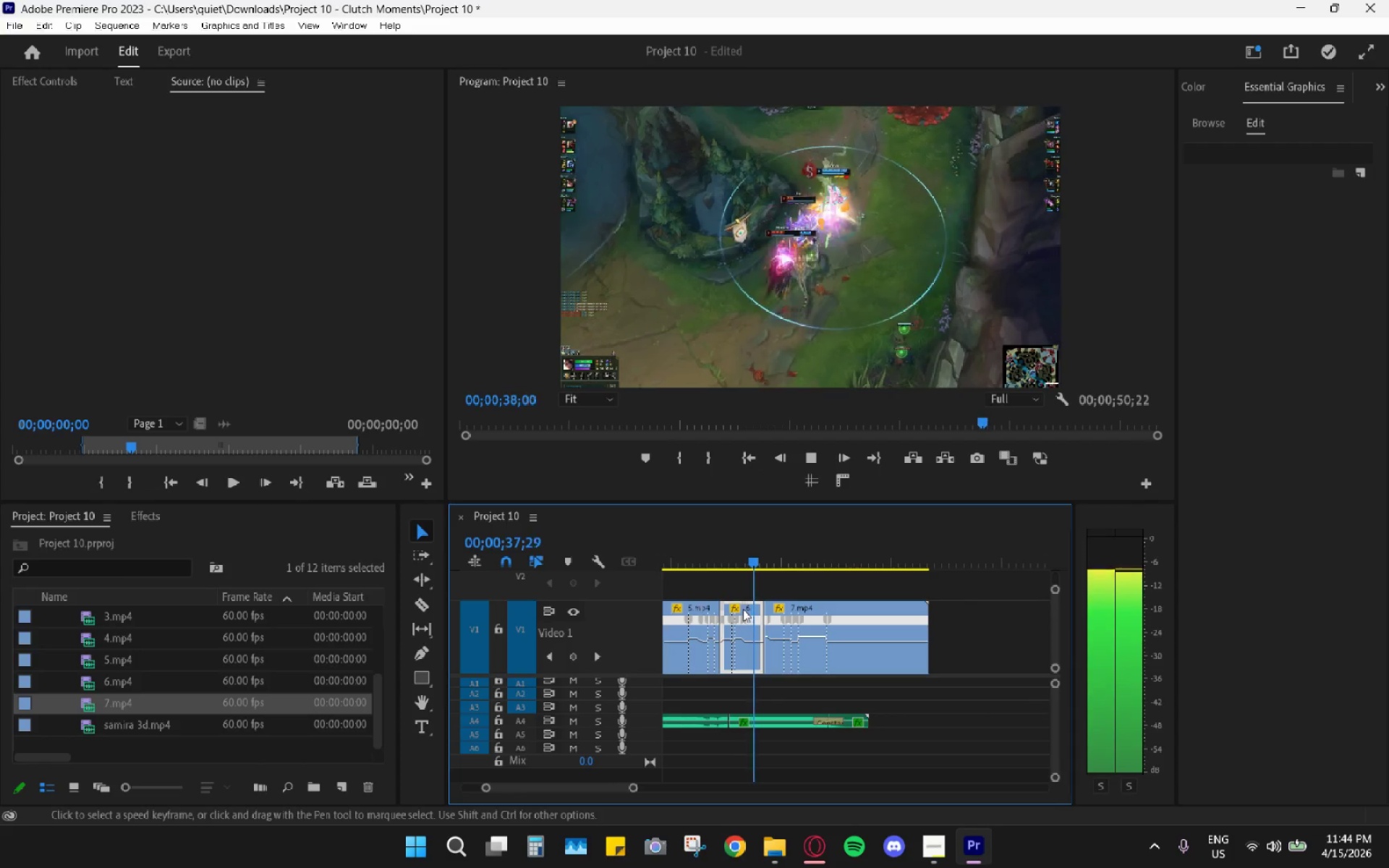 
scroll: coordinate [743, 611], scroll_direction: up, amount: 4.0
 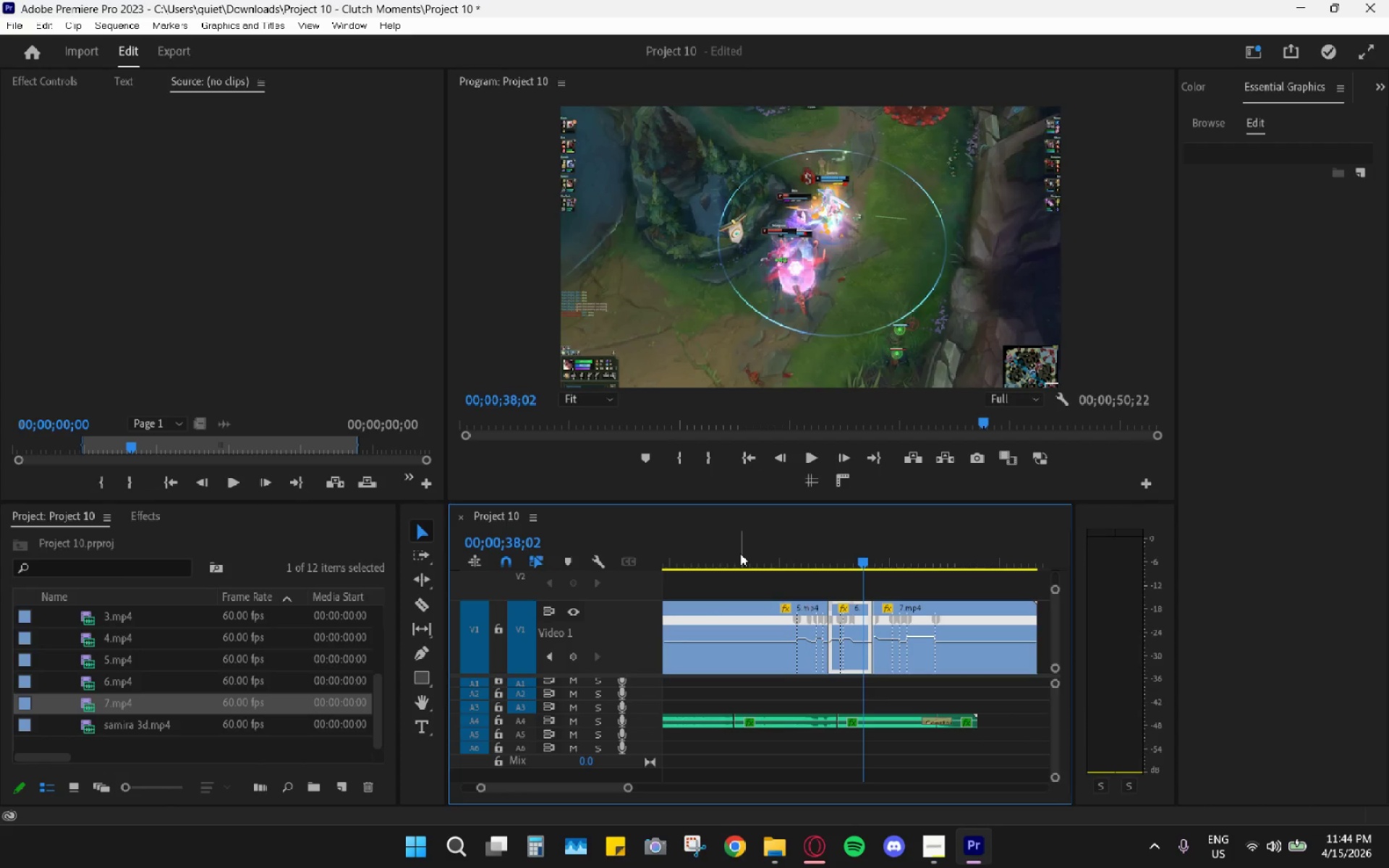 
left_click_drag(start_coordinate=[738, 553], to_coordinate=[698, 553])
 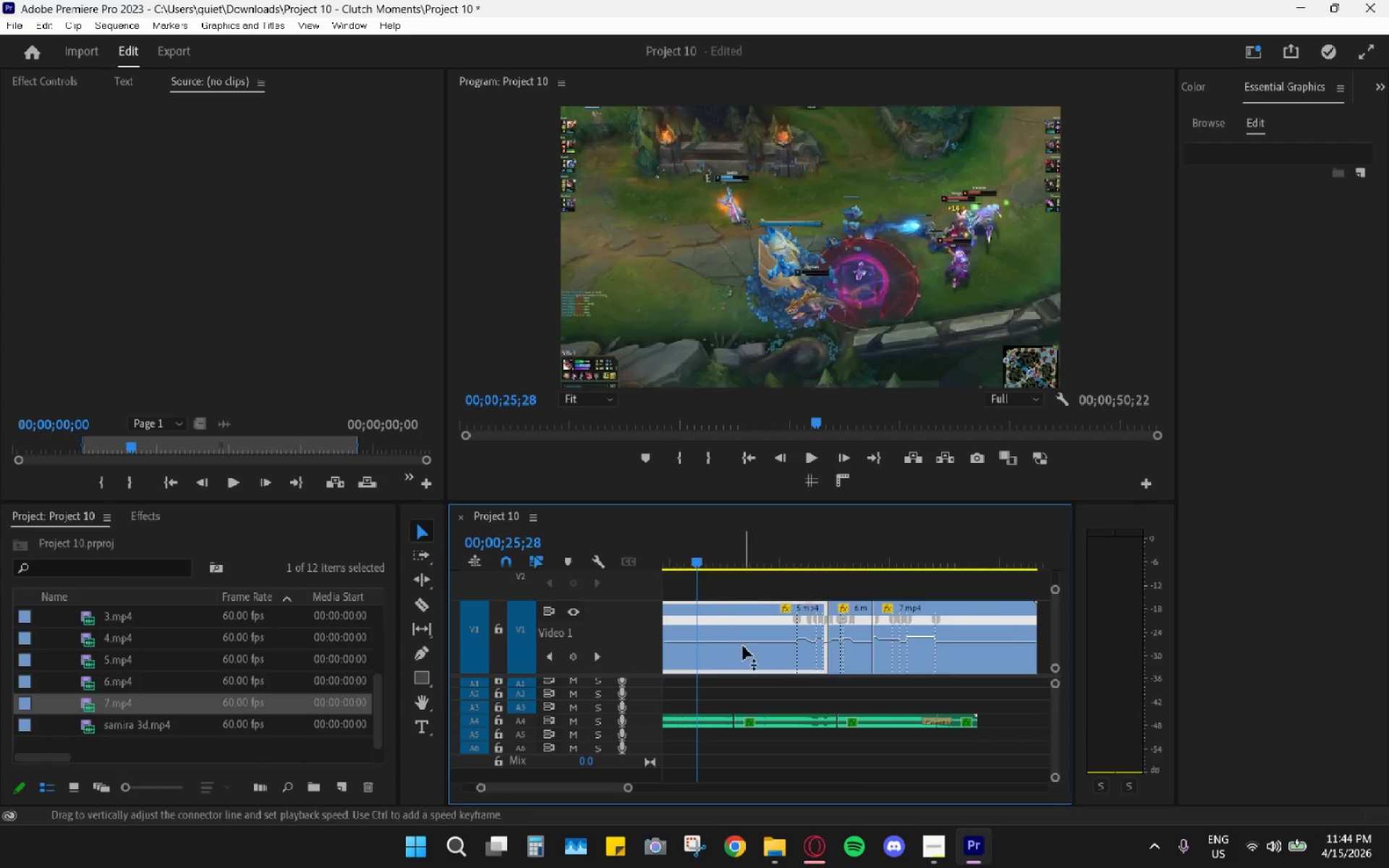 
scroll: coordinate [743, 646], scroll_direction: up, amount: 4.0
 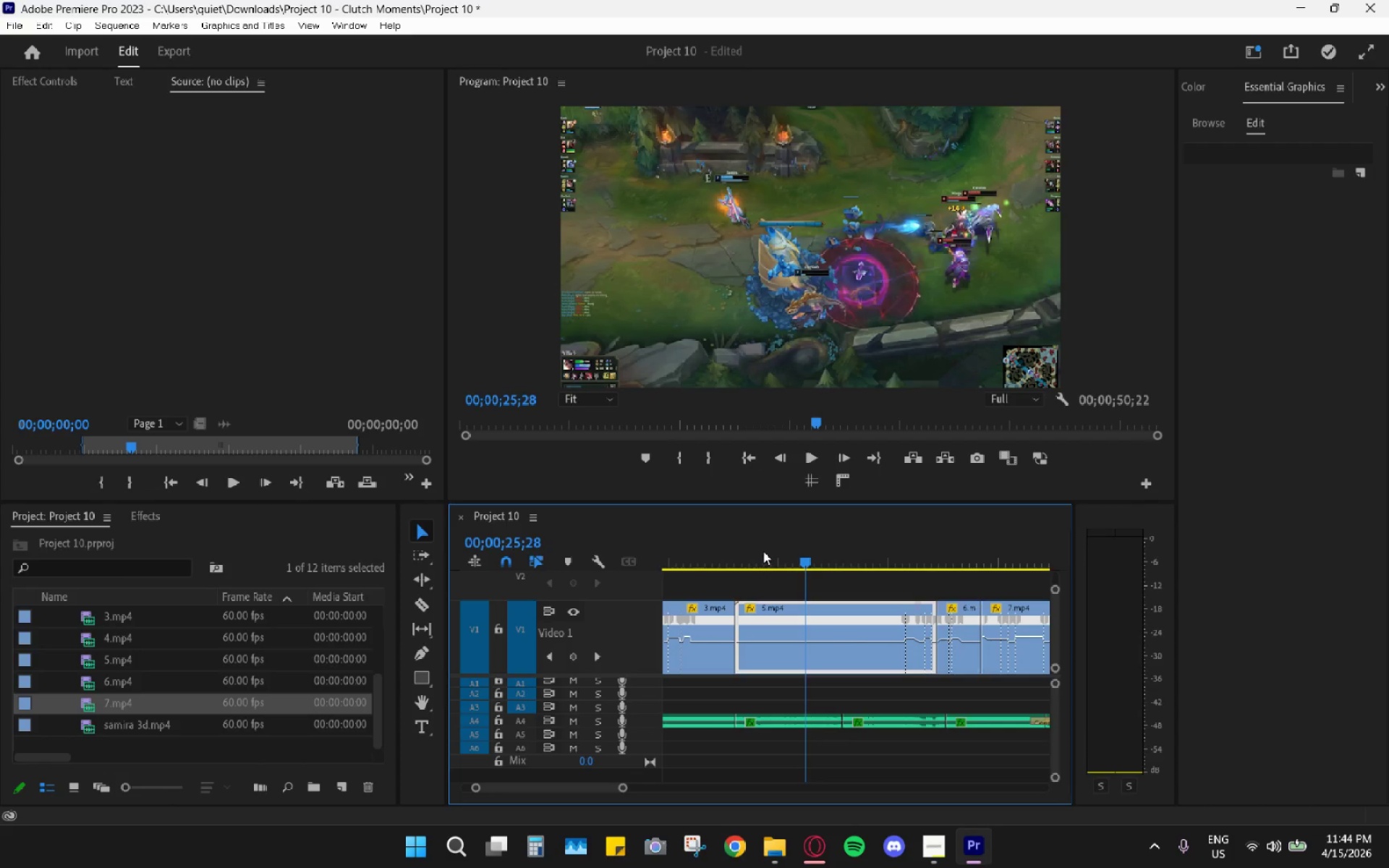 
left_click_drag(start_coordinate=[758, 549], to_coordinate=[753, 545])
 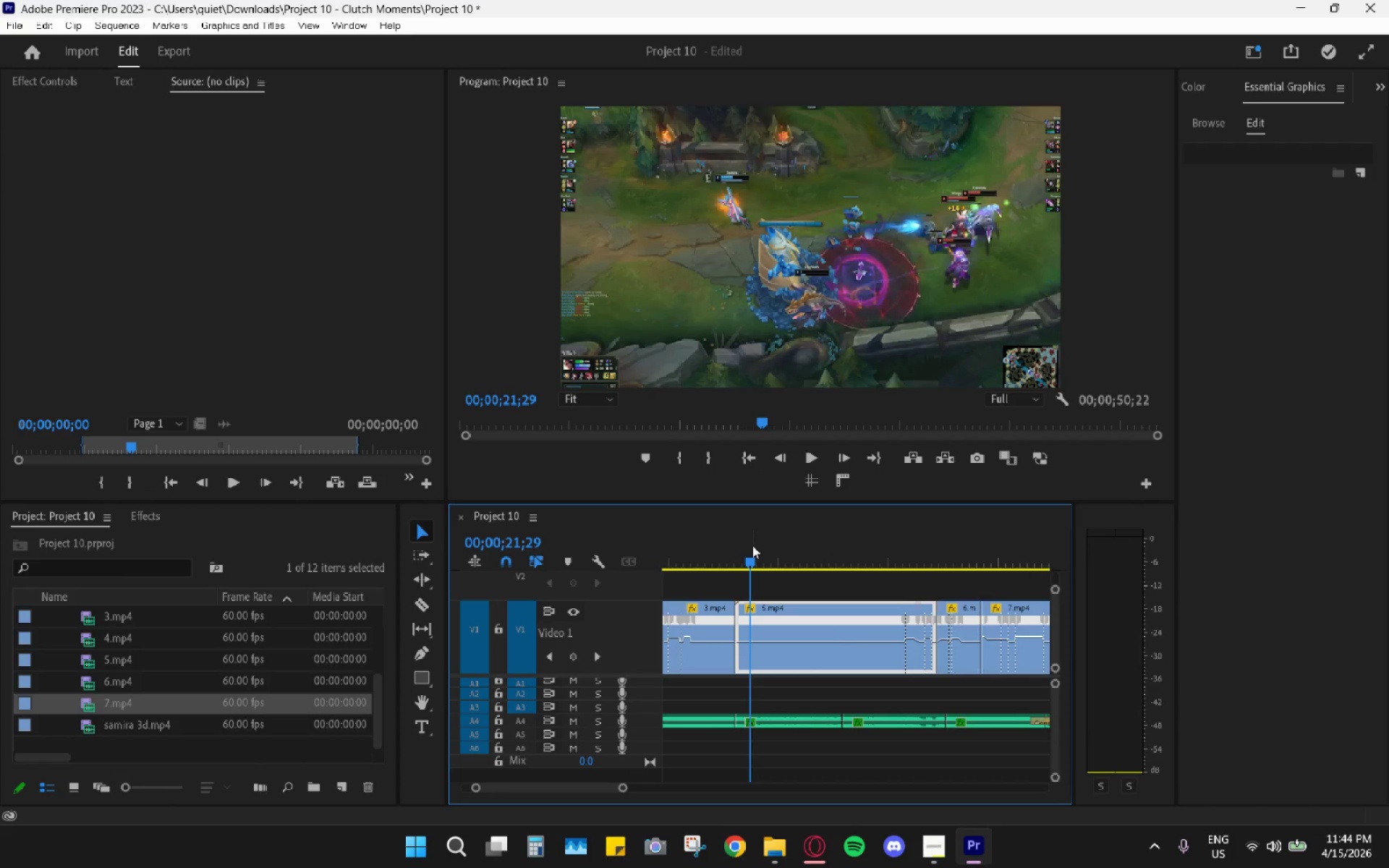 
key(Space)
 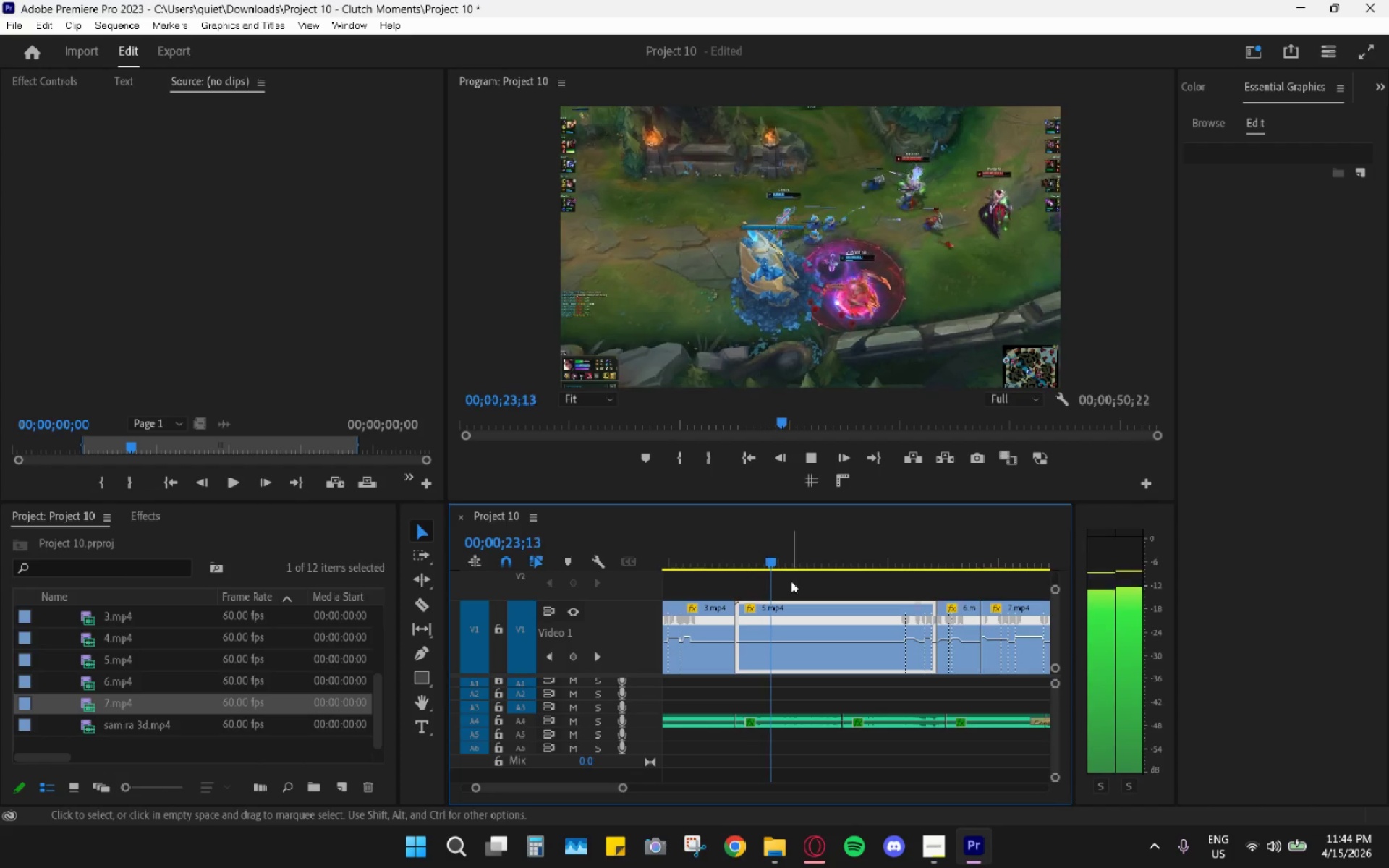 
key(Space)
 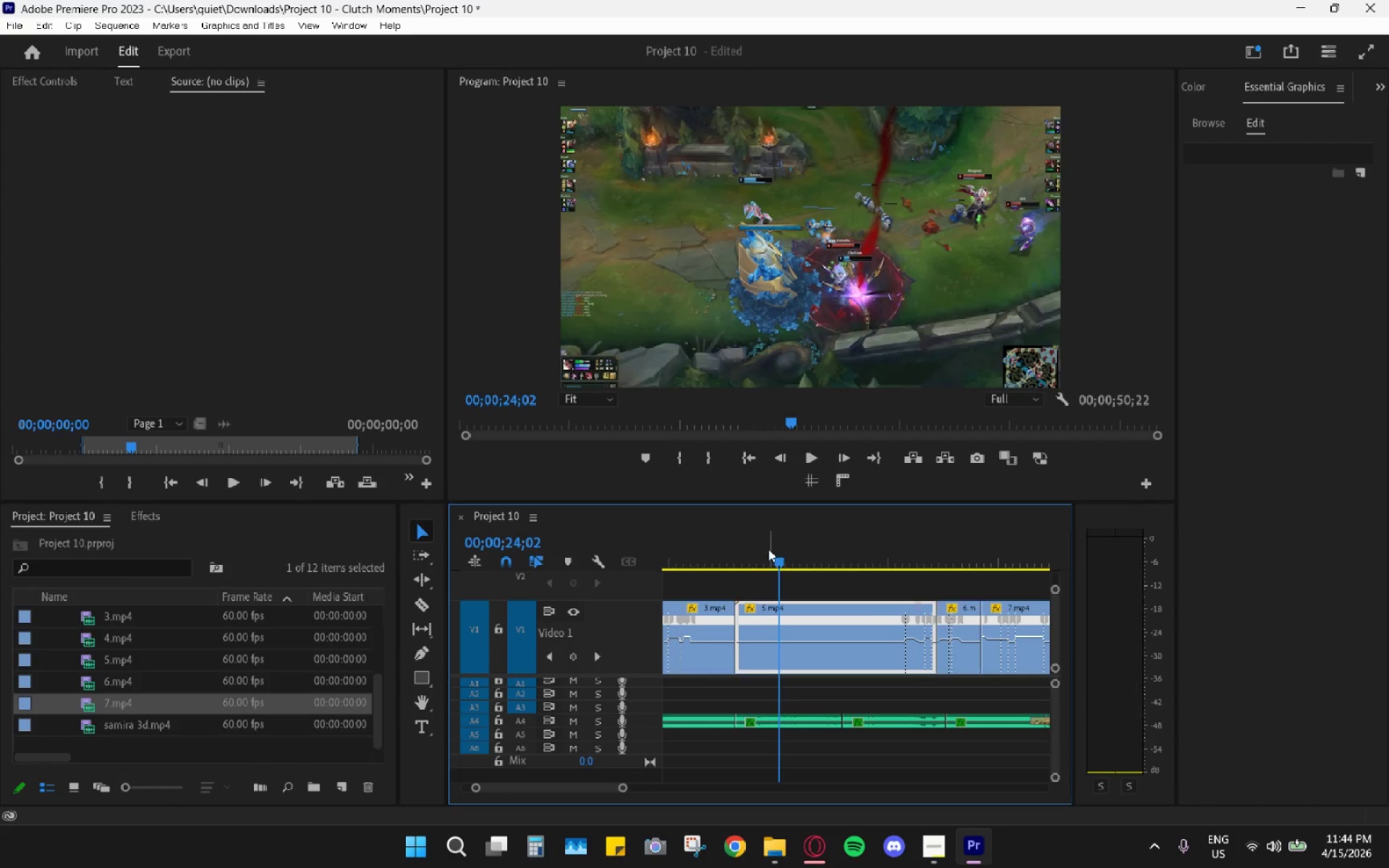 
left_click_drag(start_coordinate=[764, 548], to_coordinate=[765, 570])
 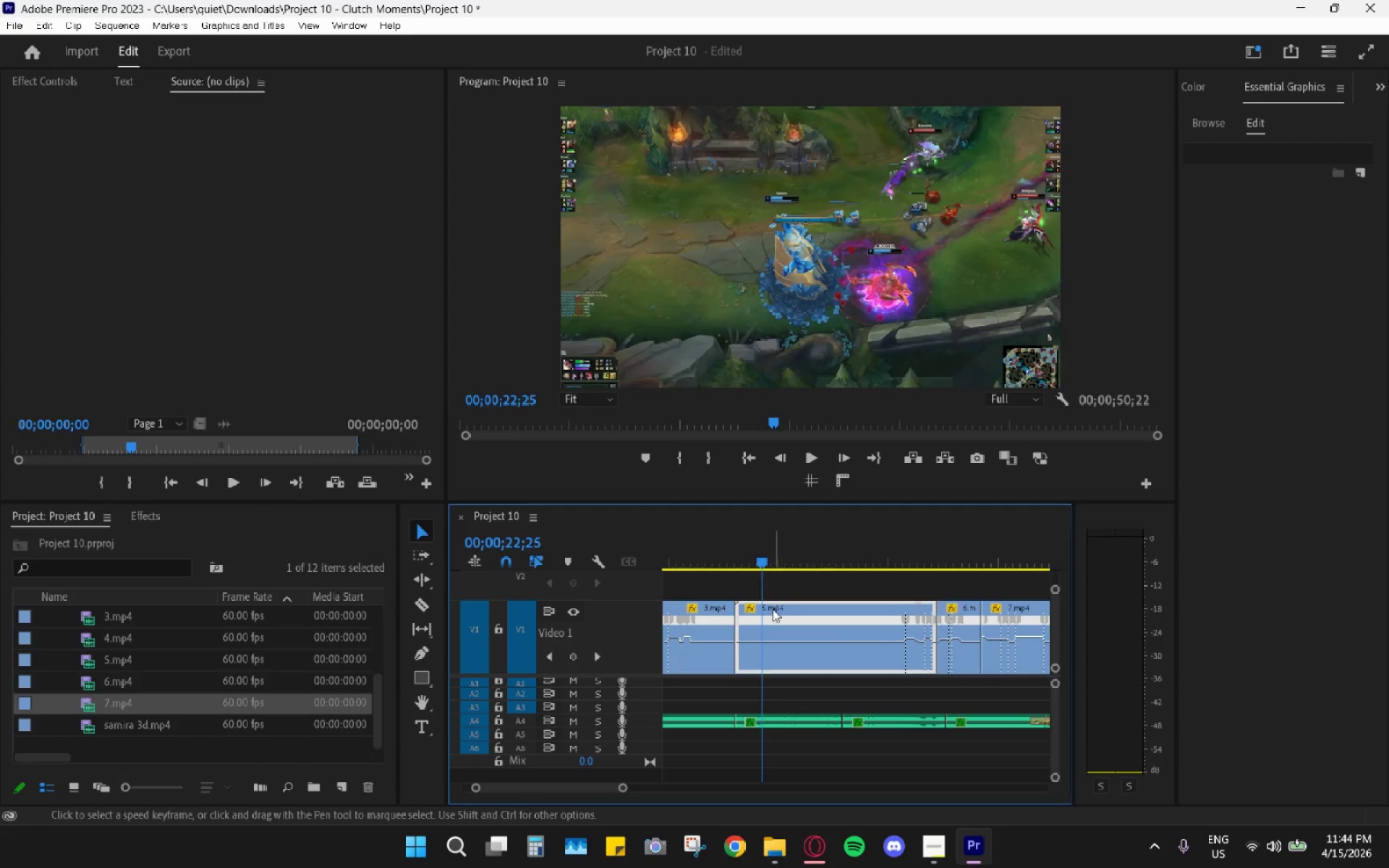 
key(C)
 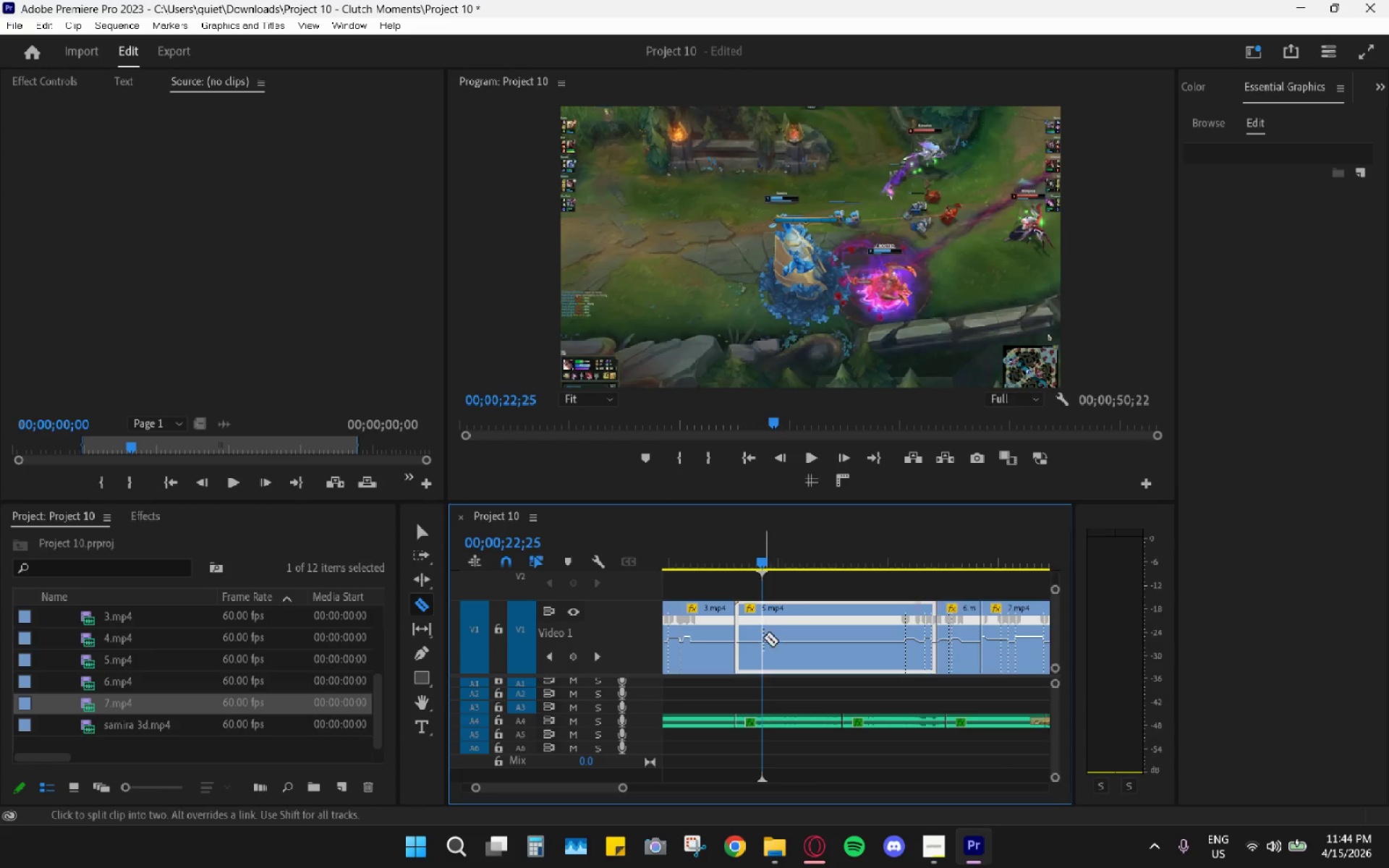 
left_click([763, 639])
 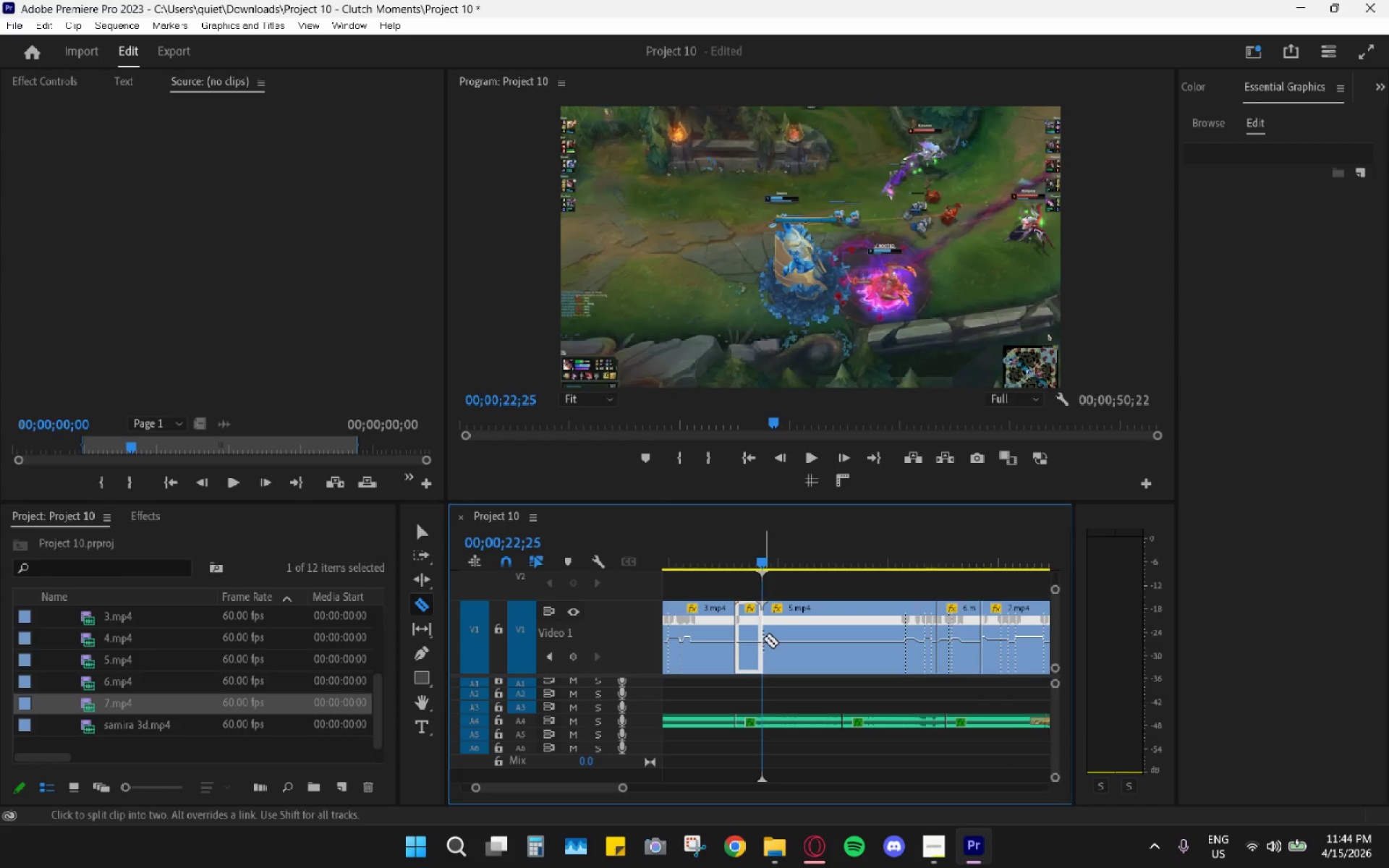 
key(V)
 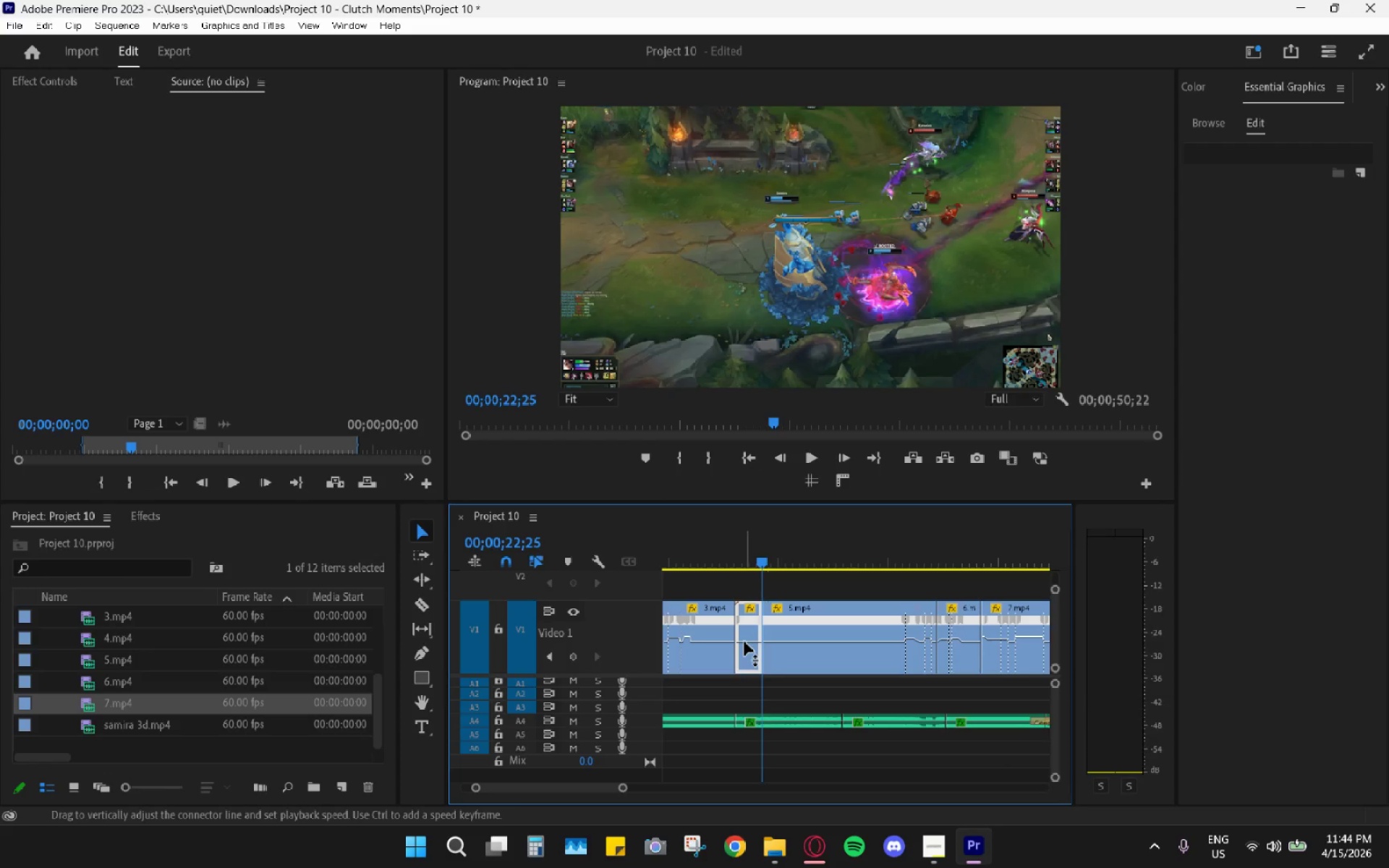 
left_click([744, 642])
 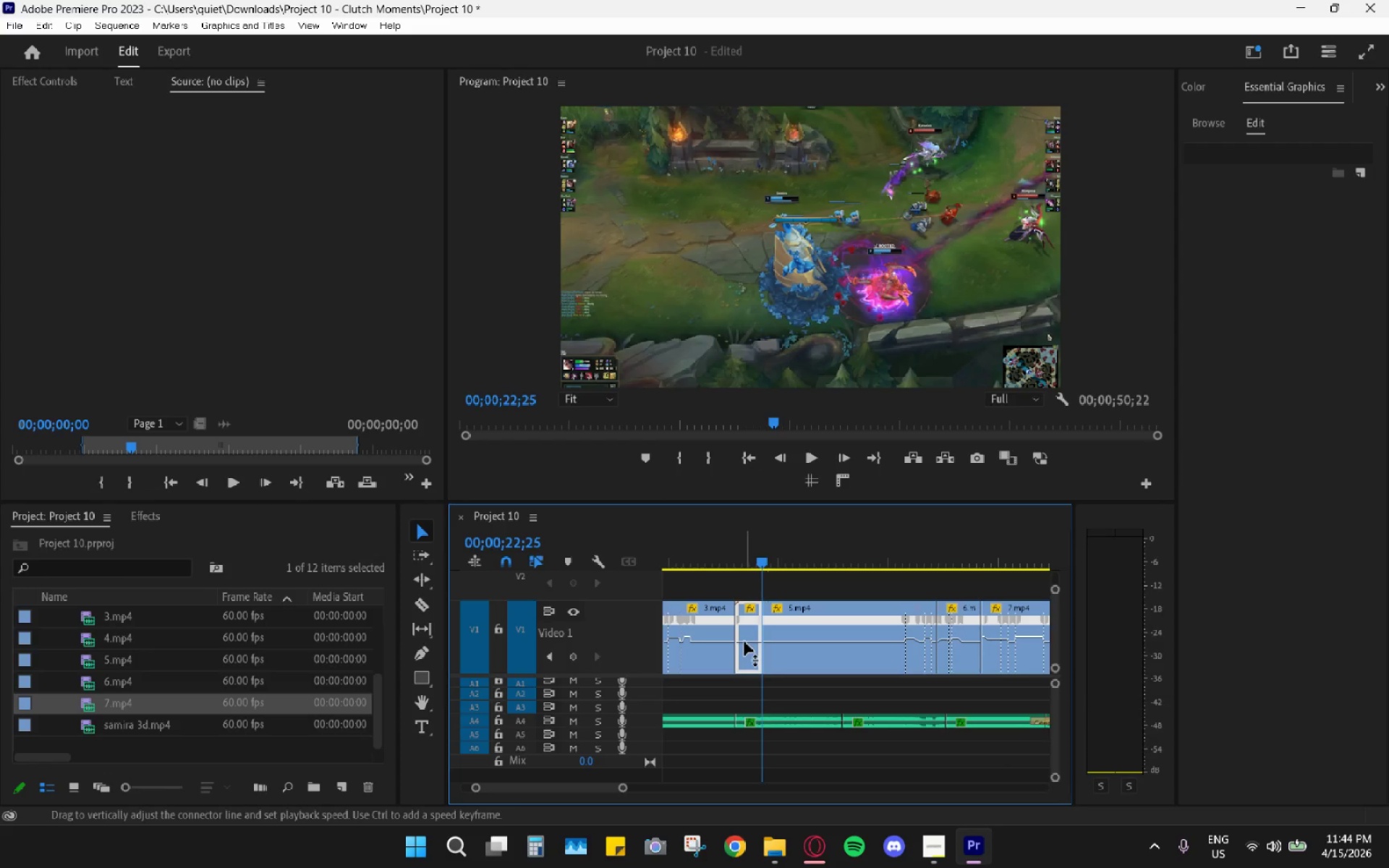 
key(H)
 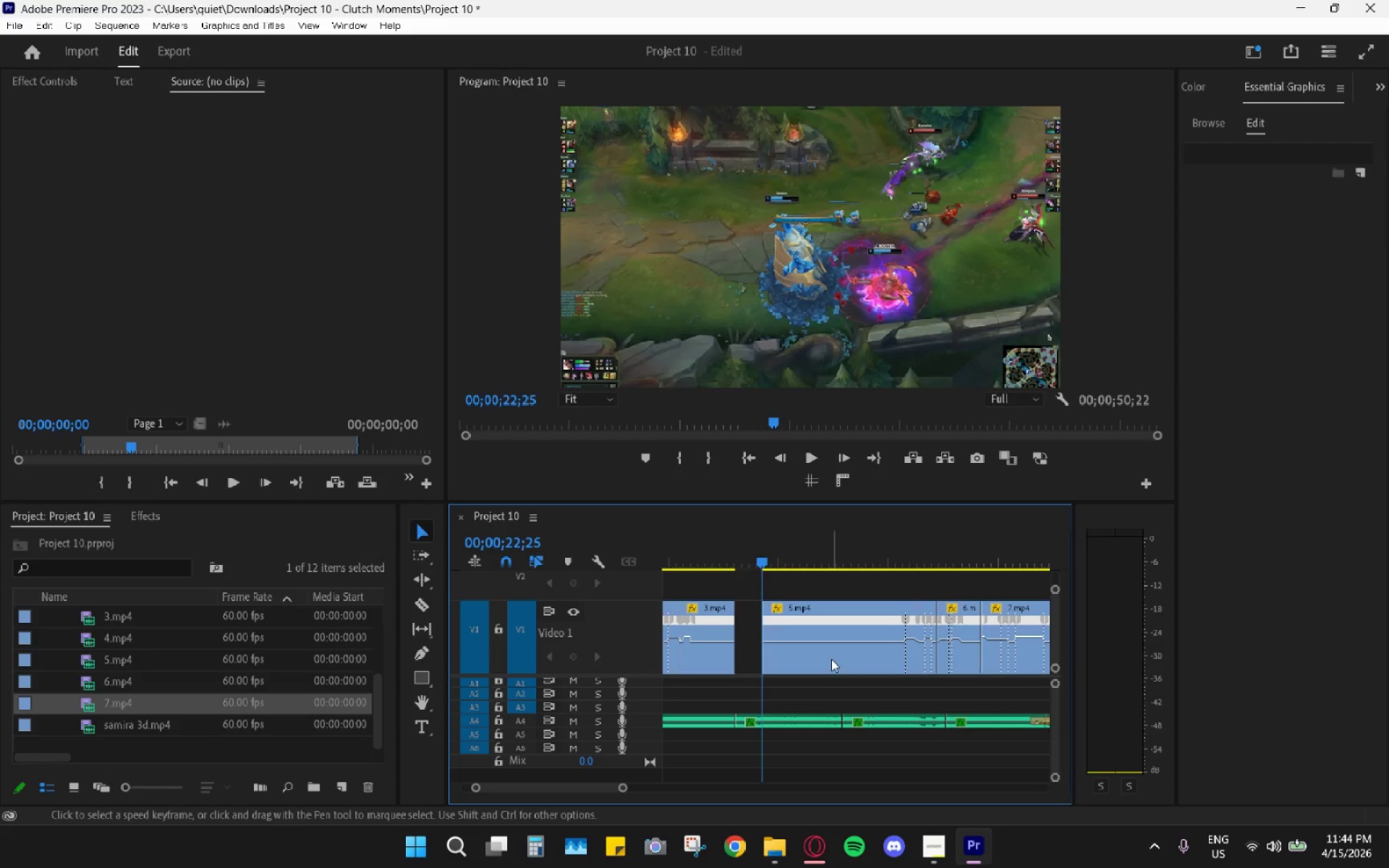 
hold_key(key=AltLeft, duration=0.39)
 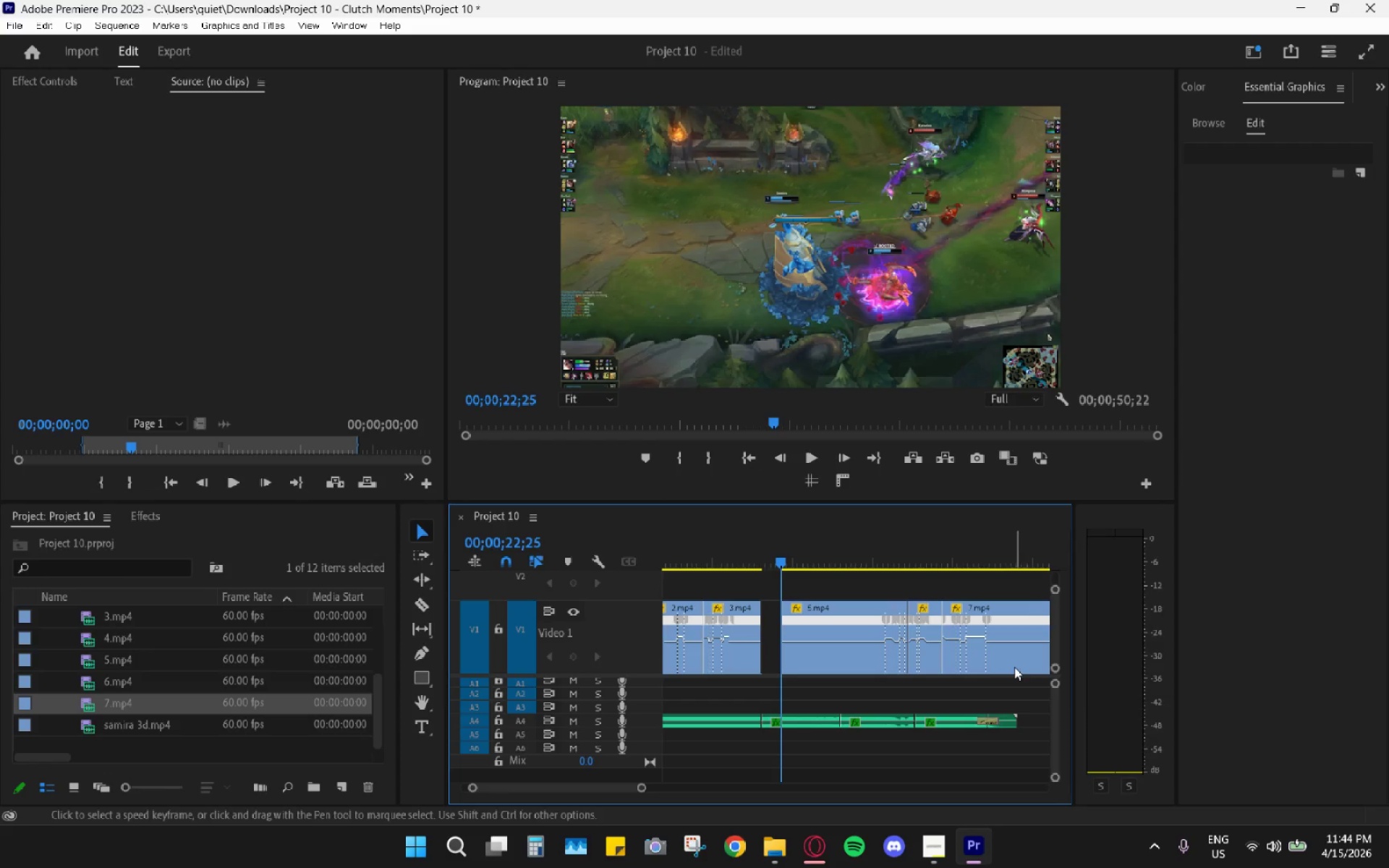 
left_click_drag(start_coordinate=[828, 697], to_coordinate=[1012, 667])
 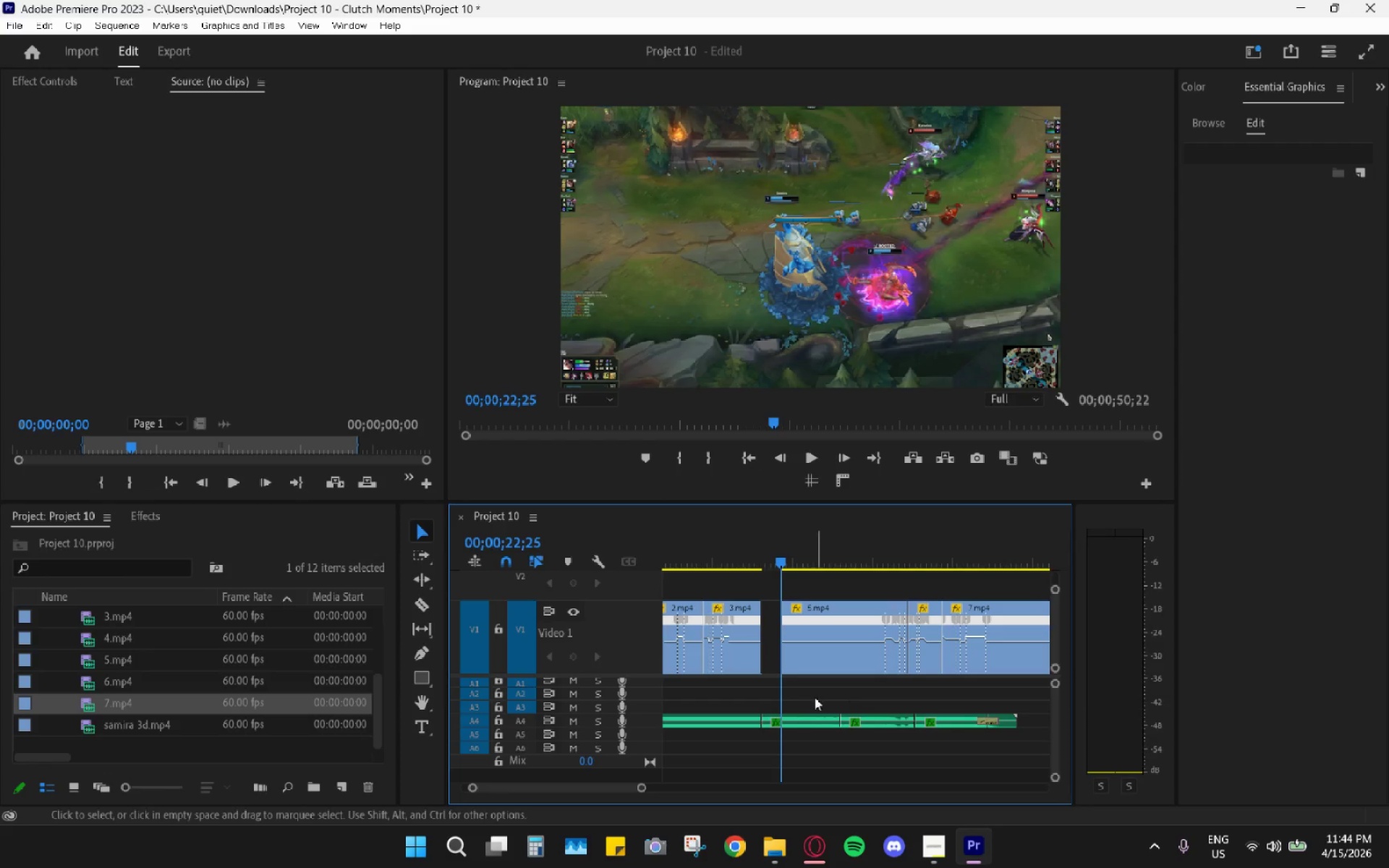 
scroll: coordinate [831, 659], scroll_direction: down, amount: 3.0
 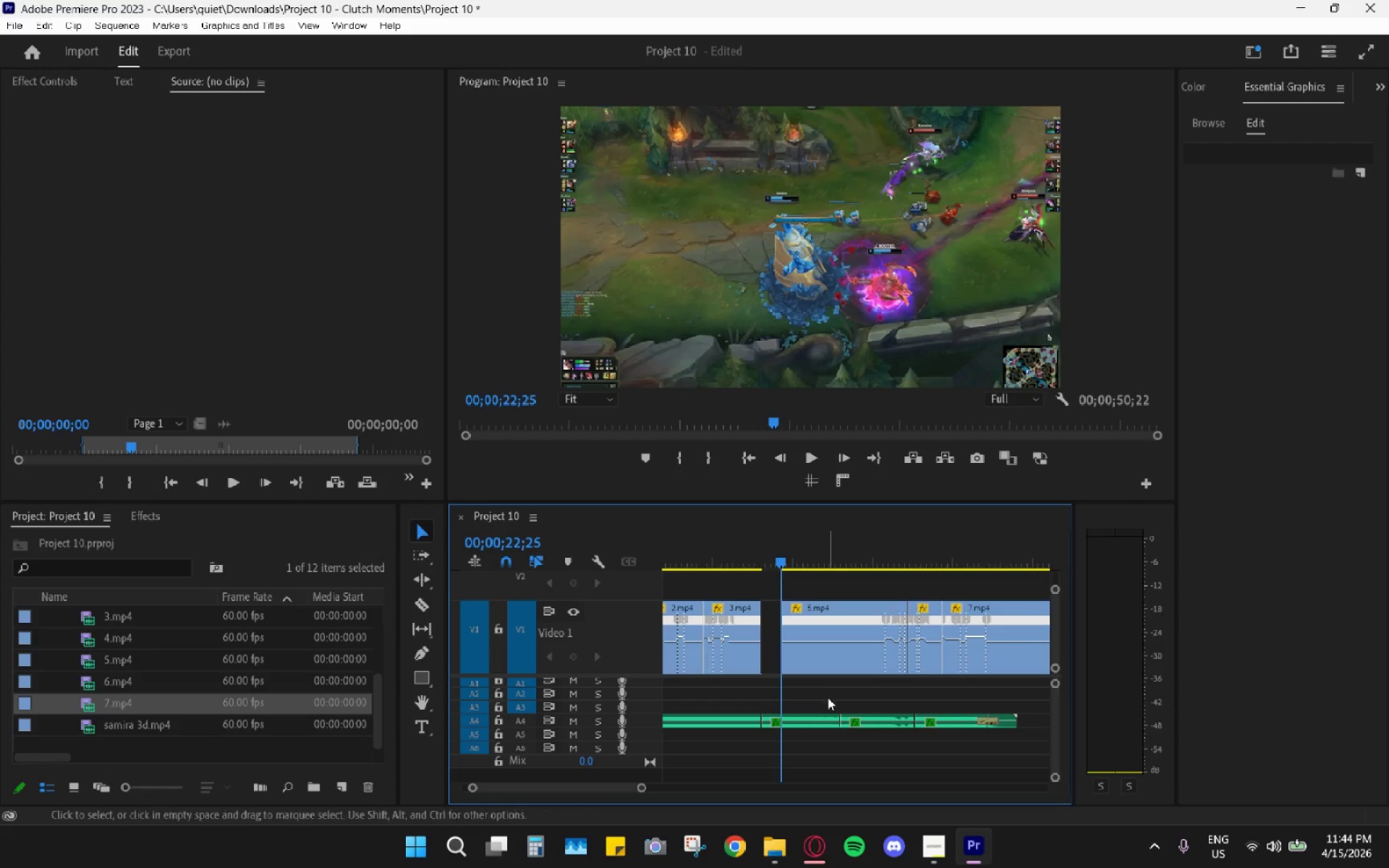 
left_click_drag(start_coordinate=[812, 699], to_coordinate=[1013, 665])
 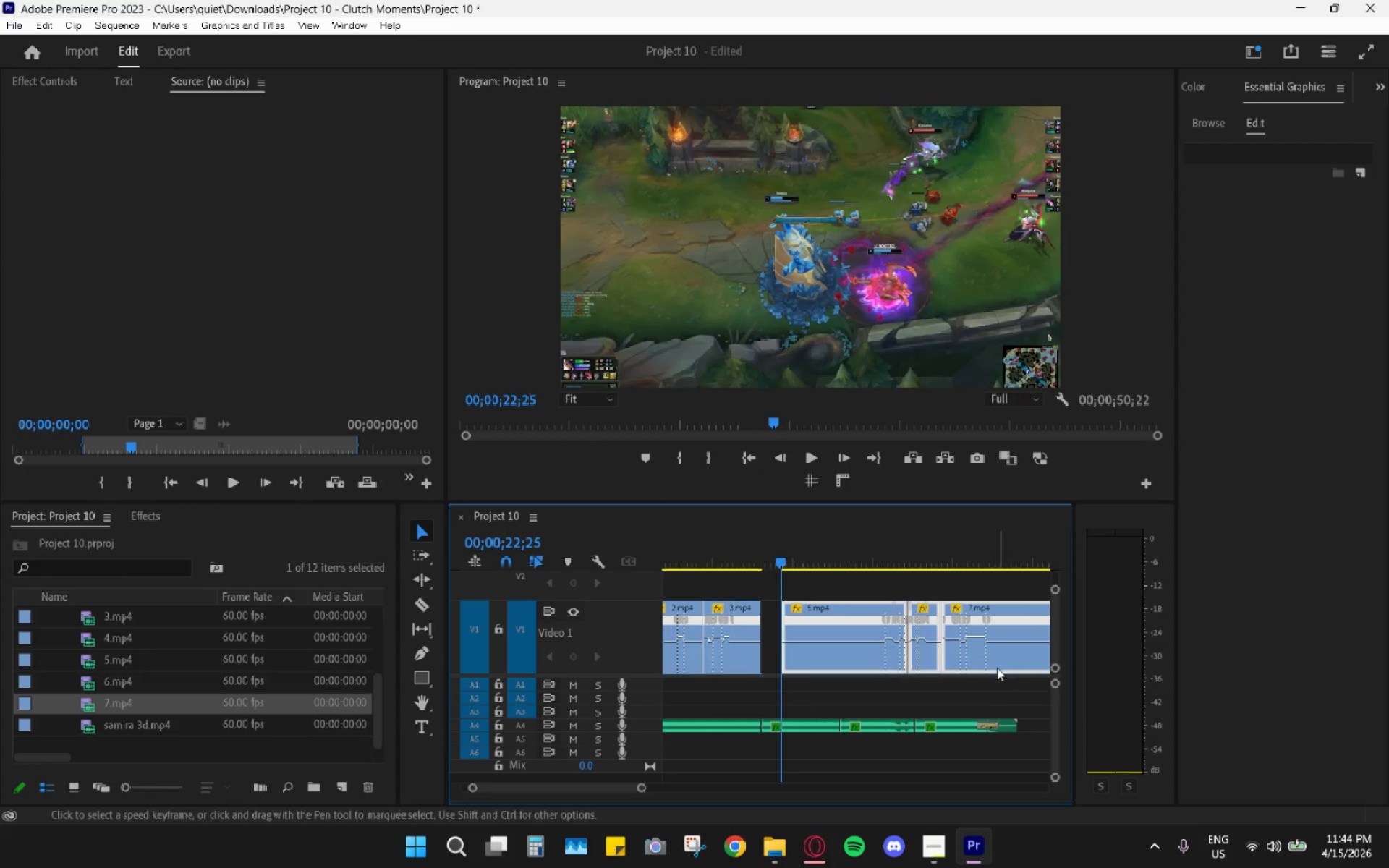 
scroll: coordinate [981, 671], scroll_direction: down, amount: 4.0
 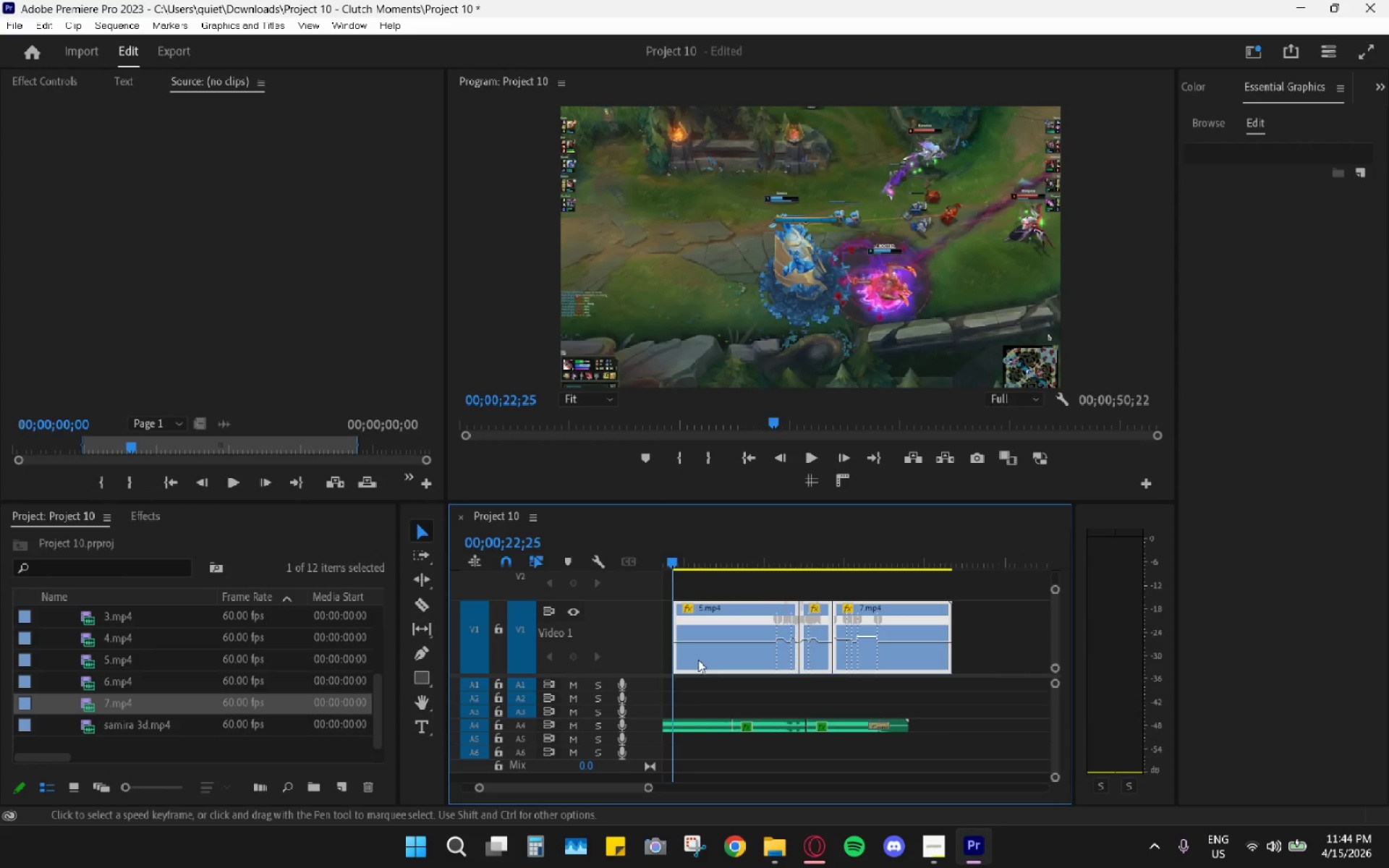 
scroll: coordinate [699, 673], scroll_direction: up, amount: 4.0
 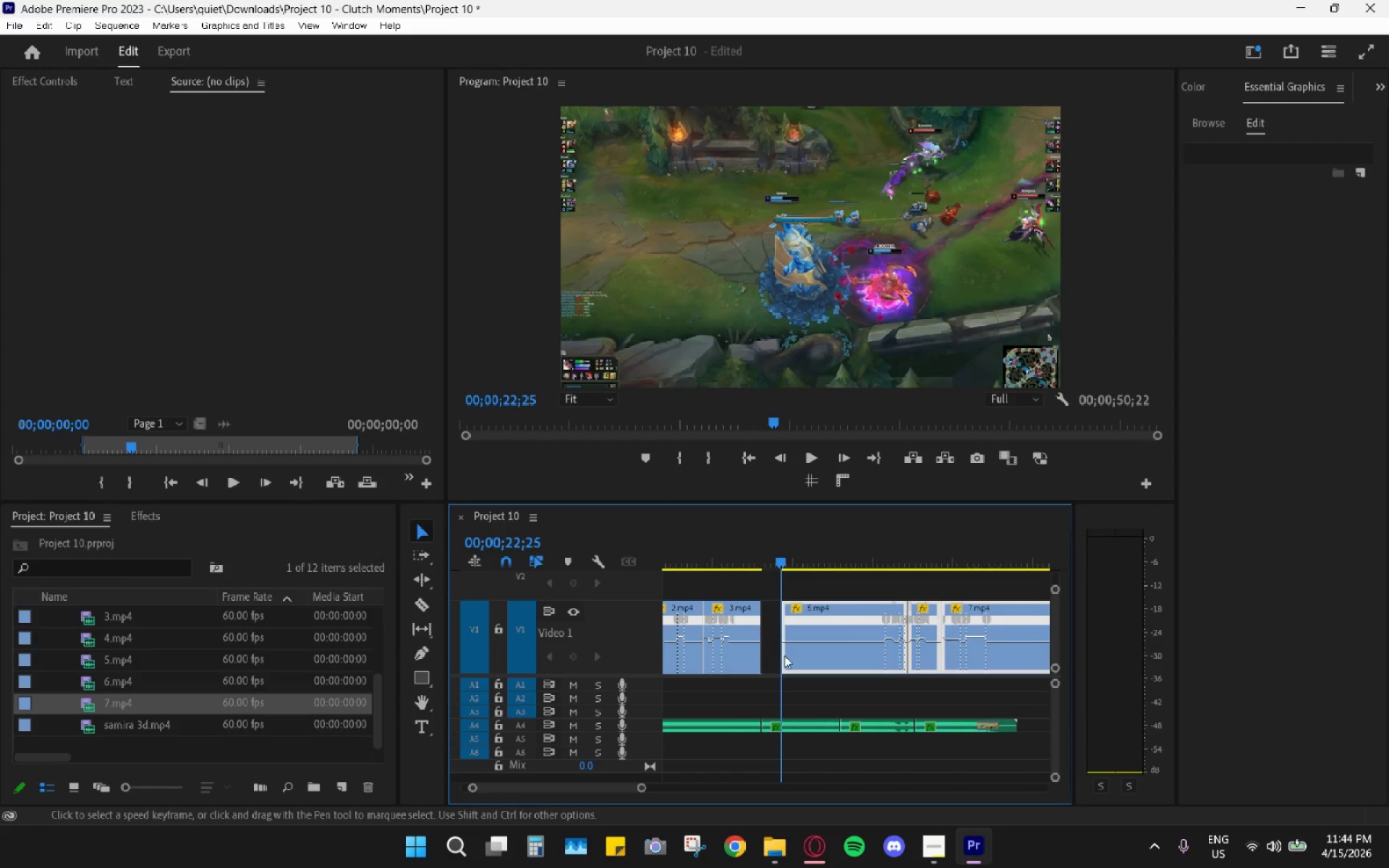 
left_click_drag(start_coordinate=[797, 653], to_coordinate=[781, 653])
 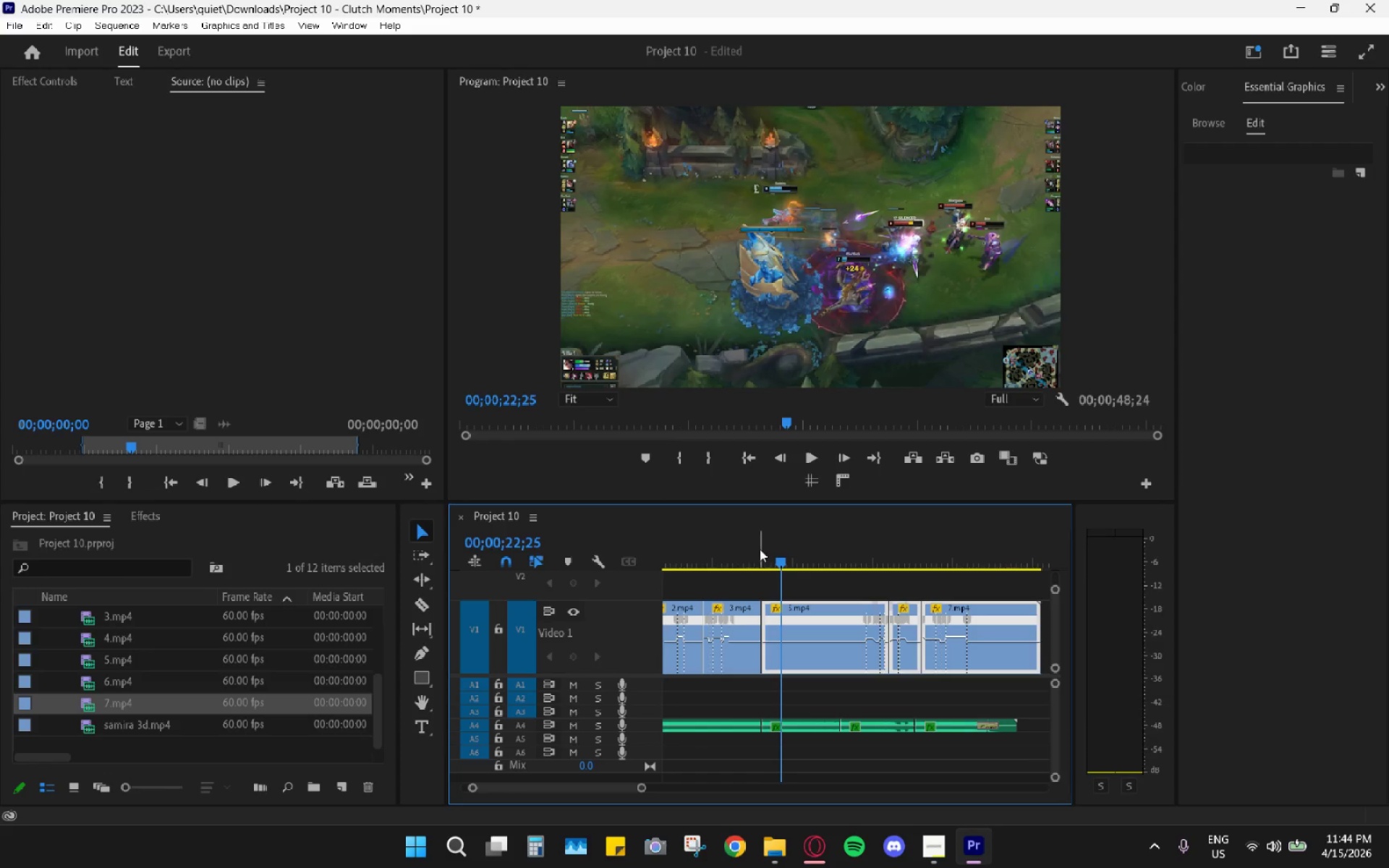 
left_click([760, 548])
 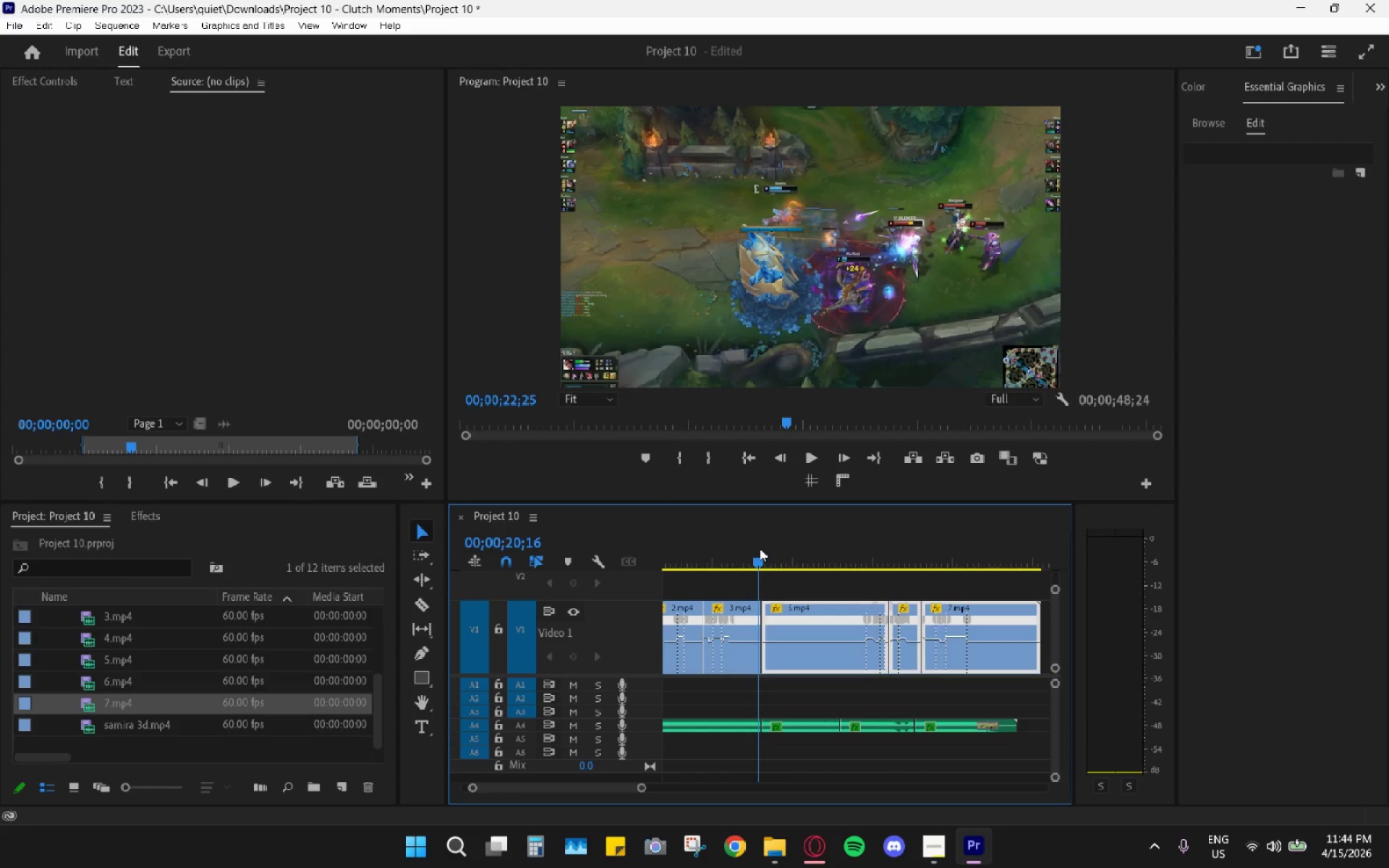 
key(Space)
 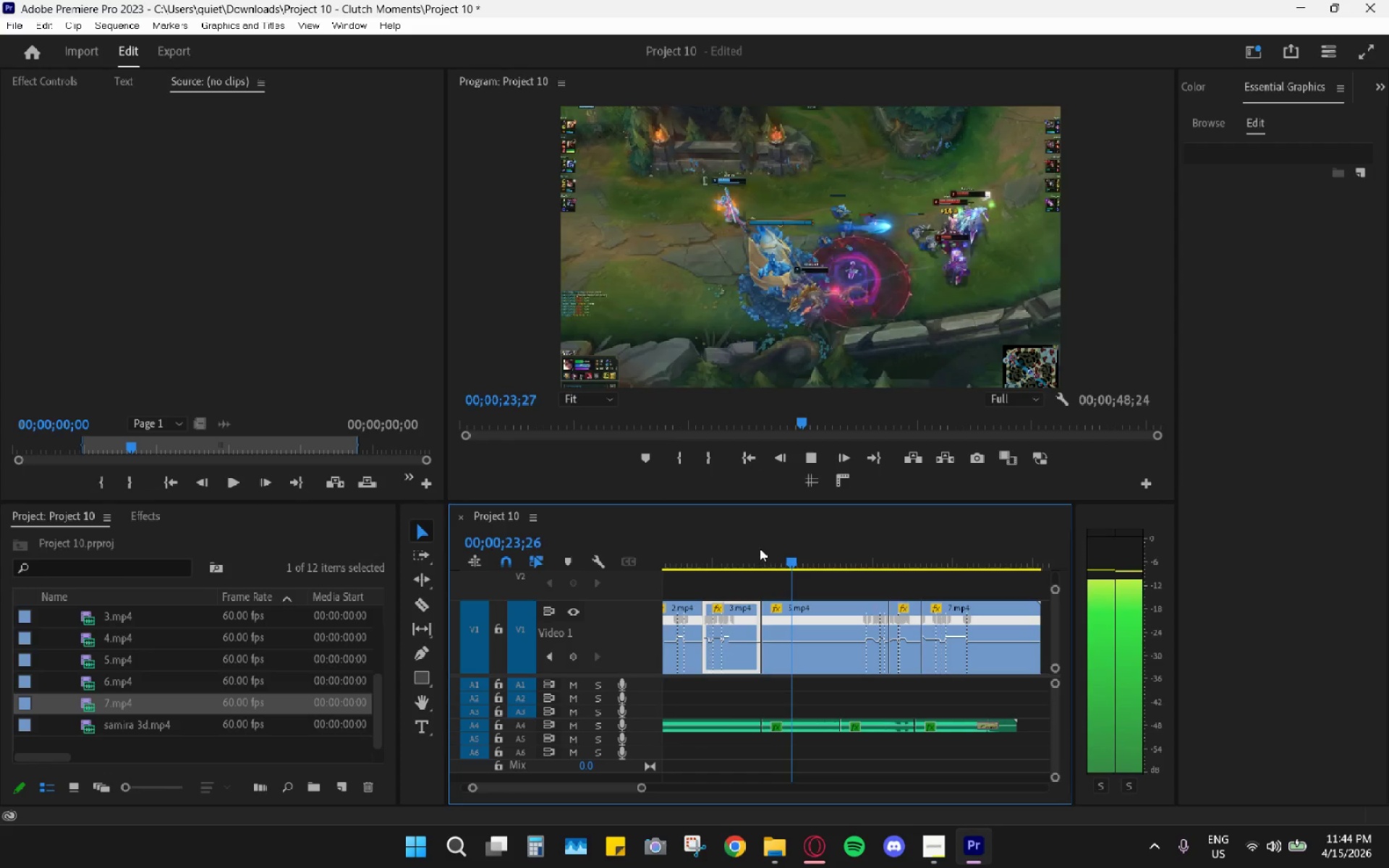 
wait(8.41)
 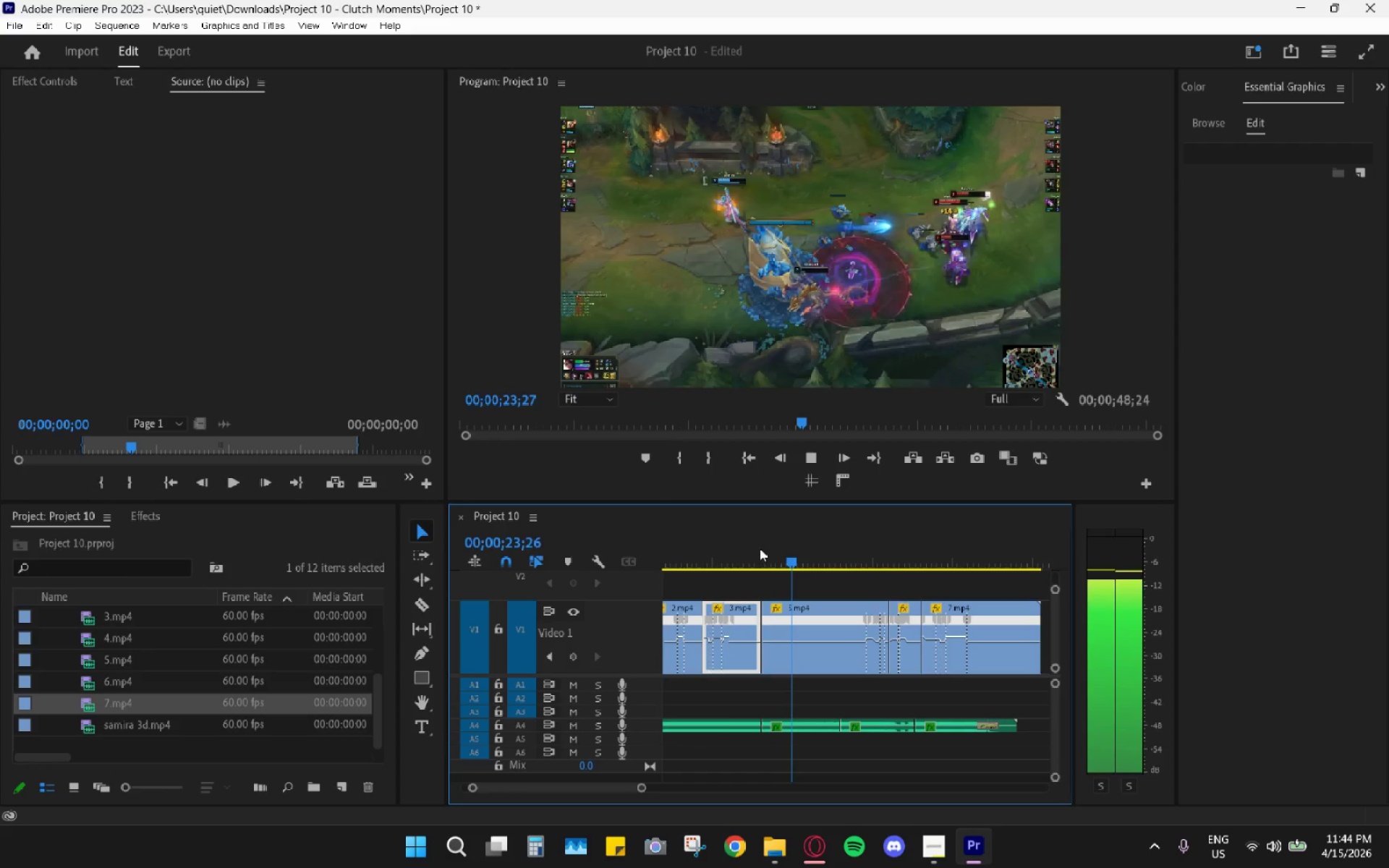 
key(Space)
 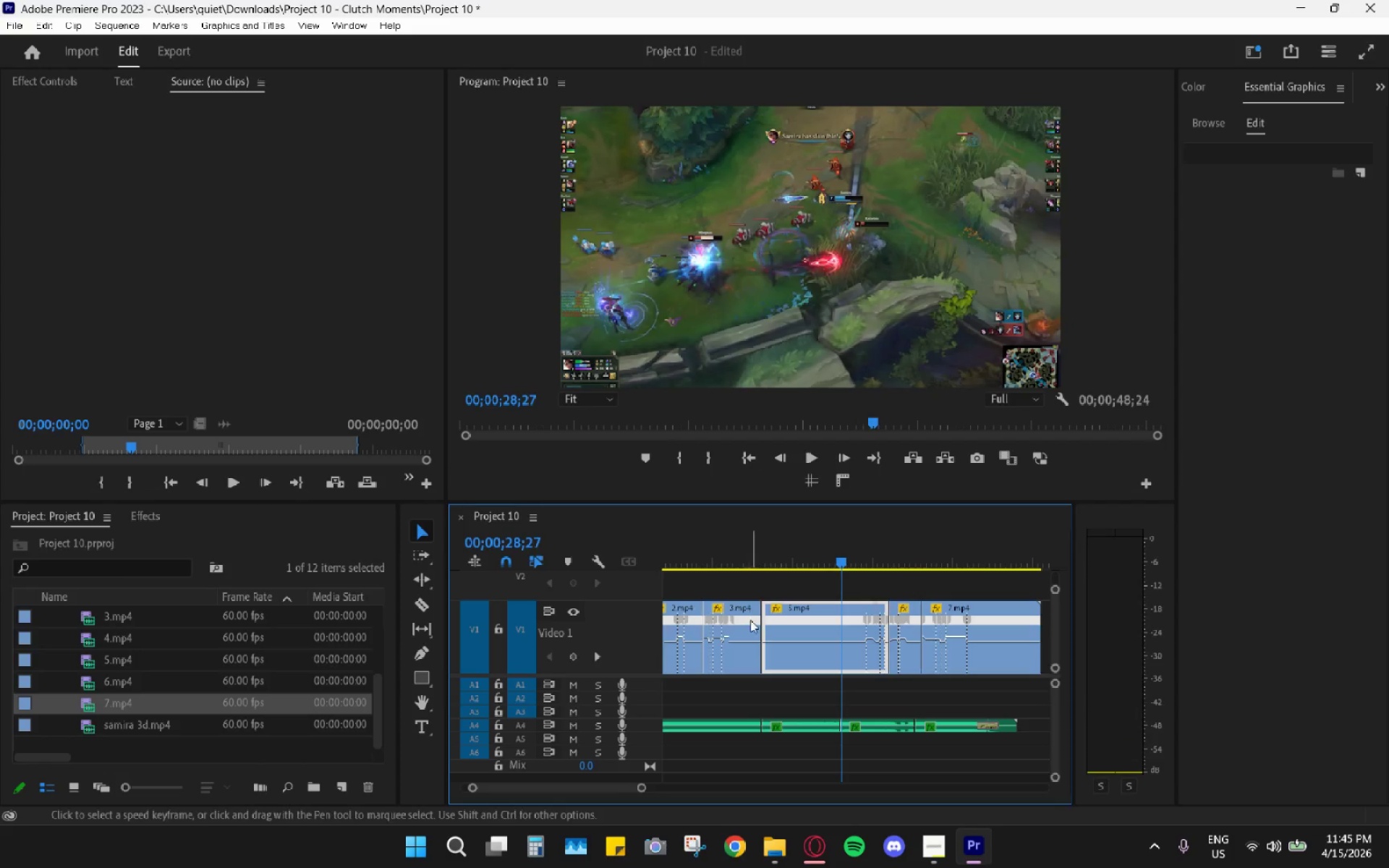 
hold_key(key=AltLeft, duration=0.66)
scroll: coordinate [763, 639], scroll_direction: up, amount: 9.0
 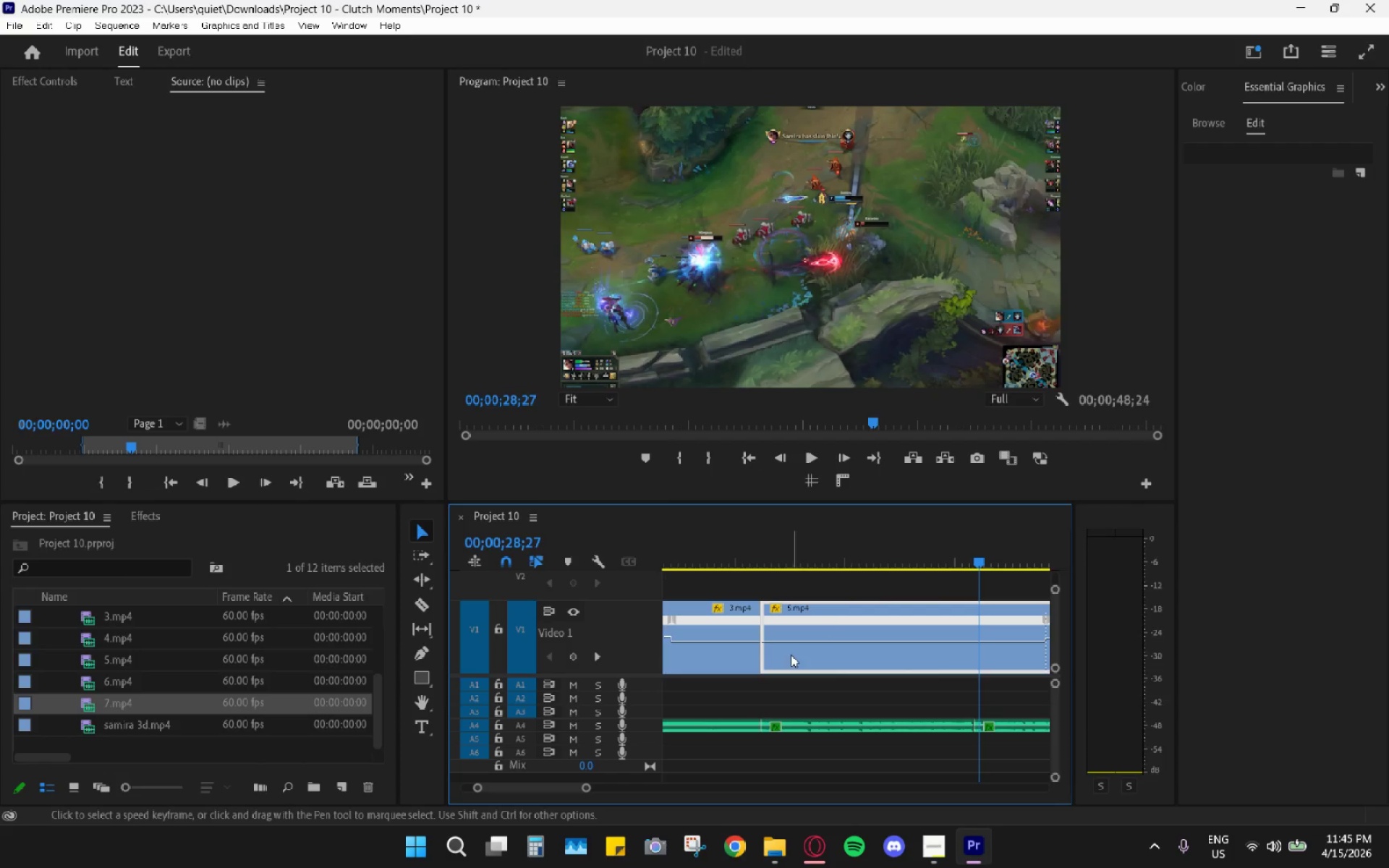 
hold_key(key=AltLeft, duration=0.64)
scroll: coordinate [771, 650], scroll_direction: down, amount: 9.0
 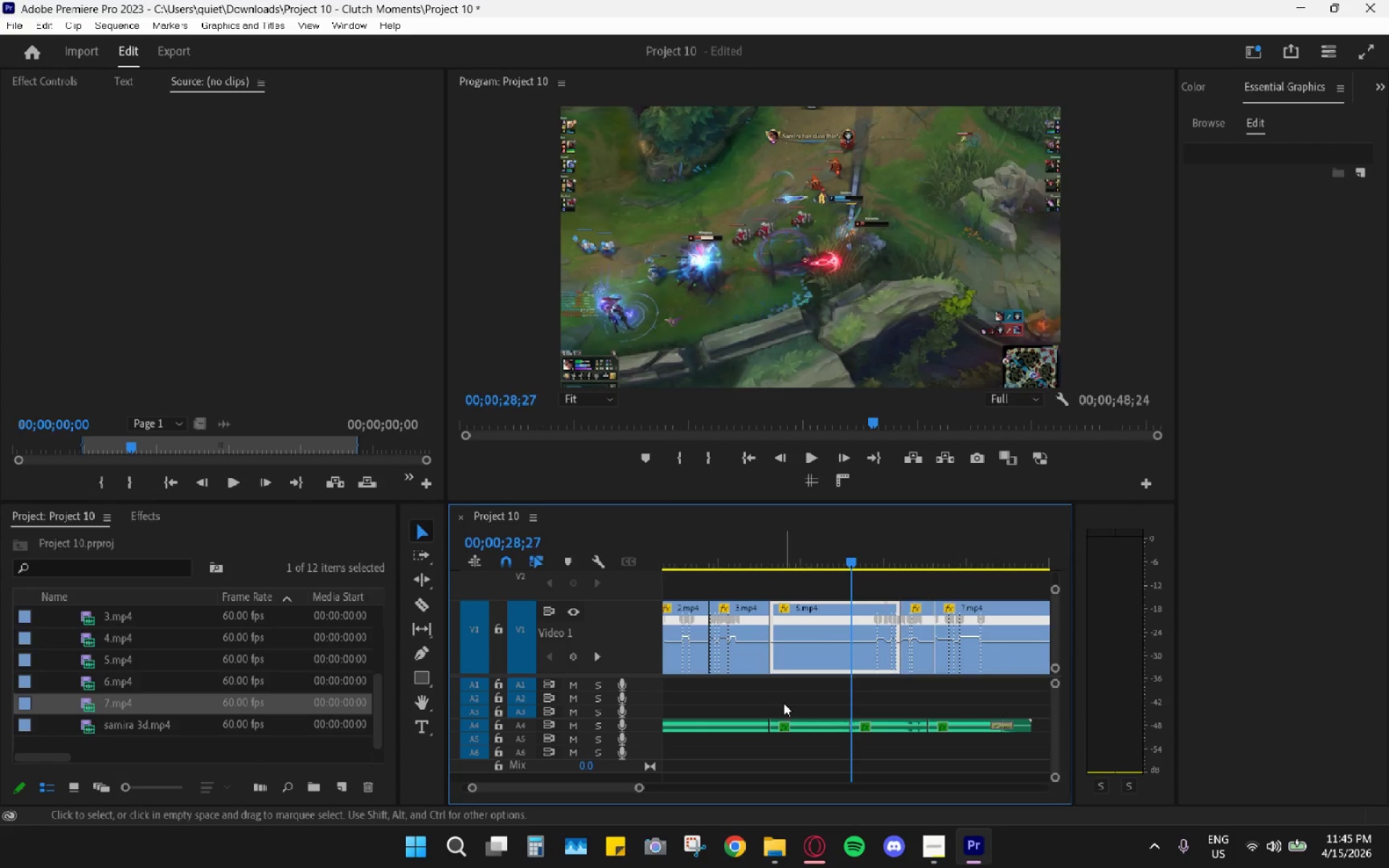 
left_click_drag(start_coordinate=[785, 699], to_coordinate=[1016, 652])
 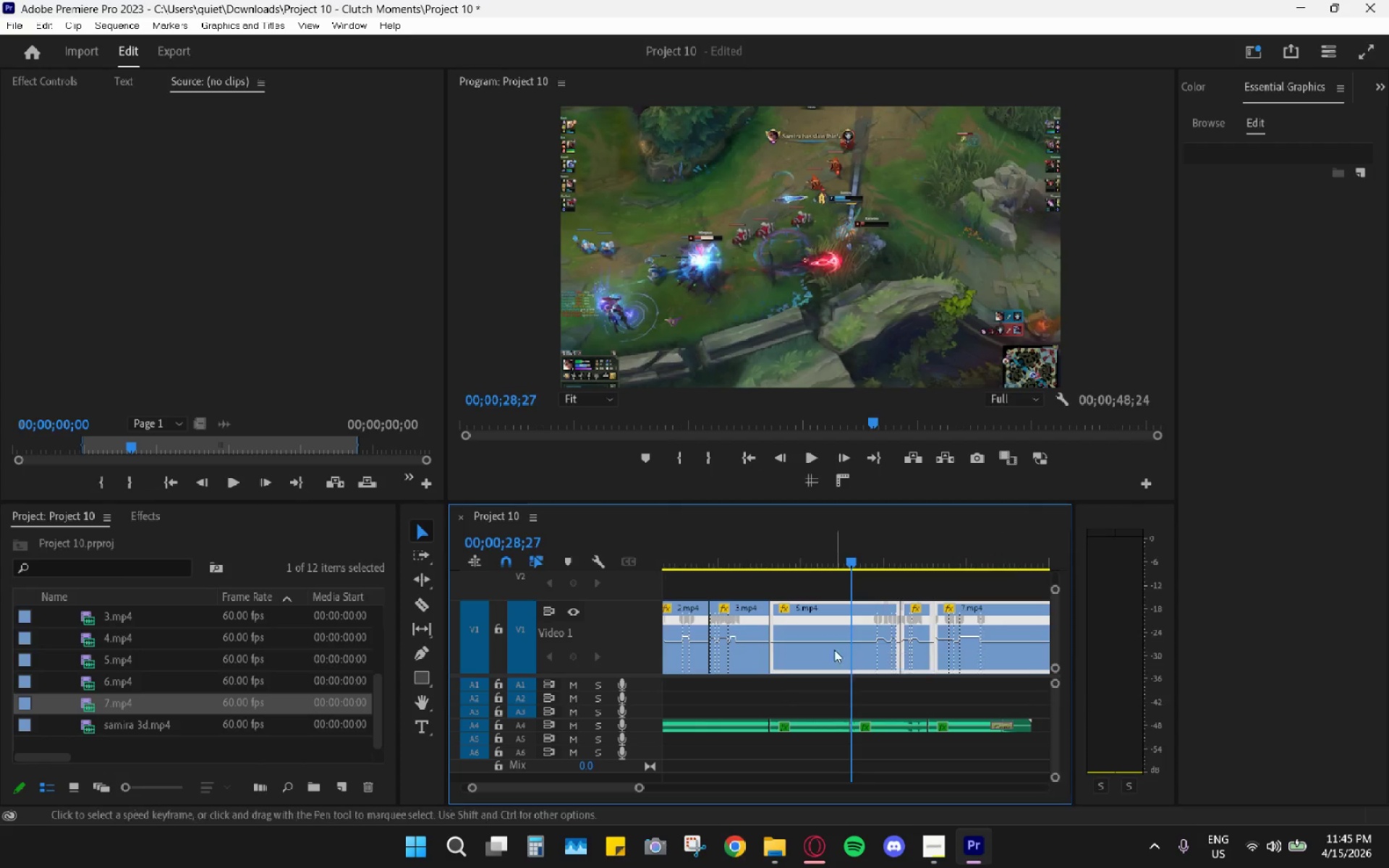 
hold_key(key=AltLeft, duration=0.56)
scroll: coordinate [791, 674], scroll_direction: up, amount: 8.0
 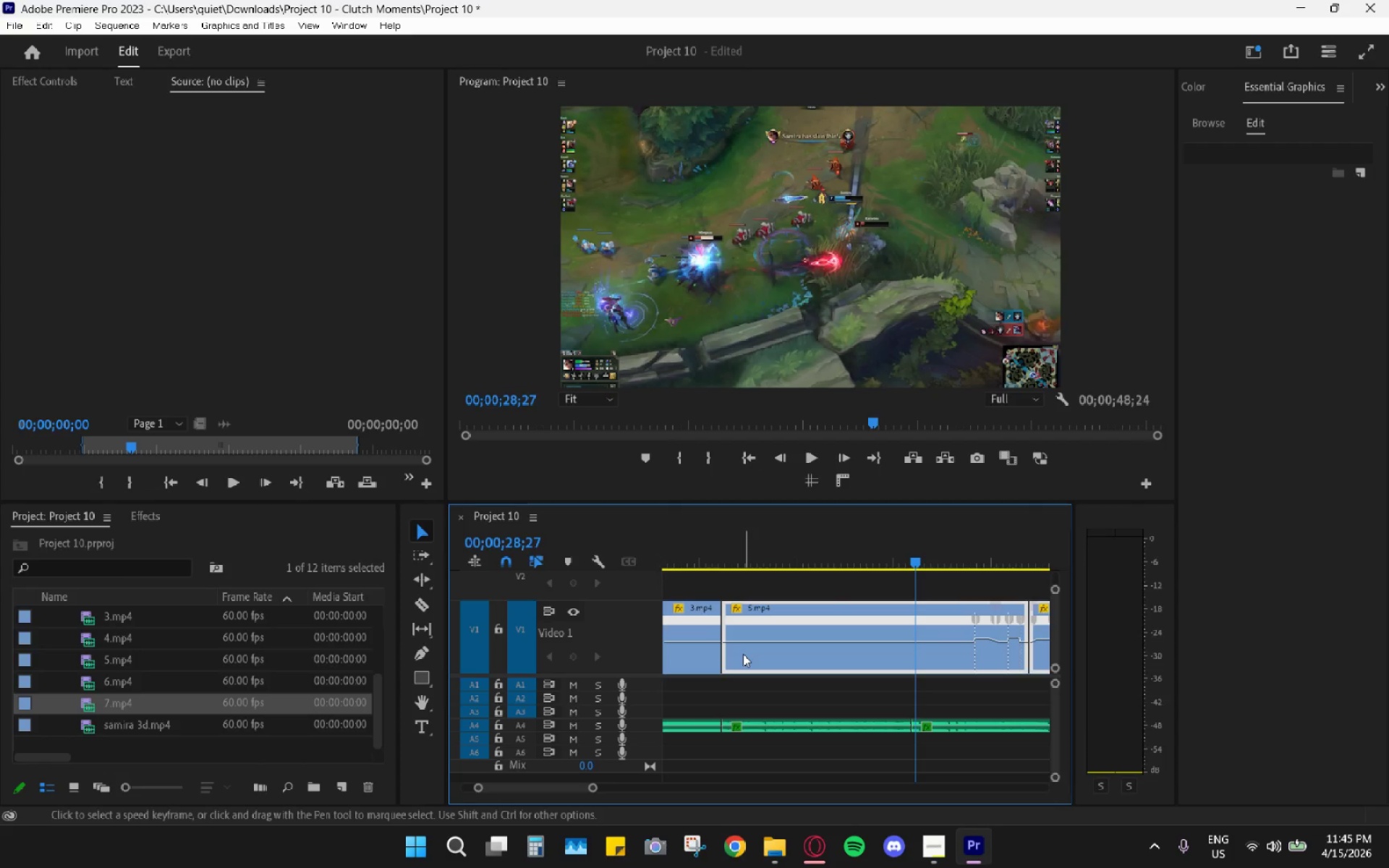 
hold_key(key=AltLeft, duration=0.58)
 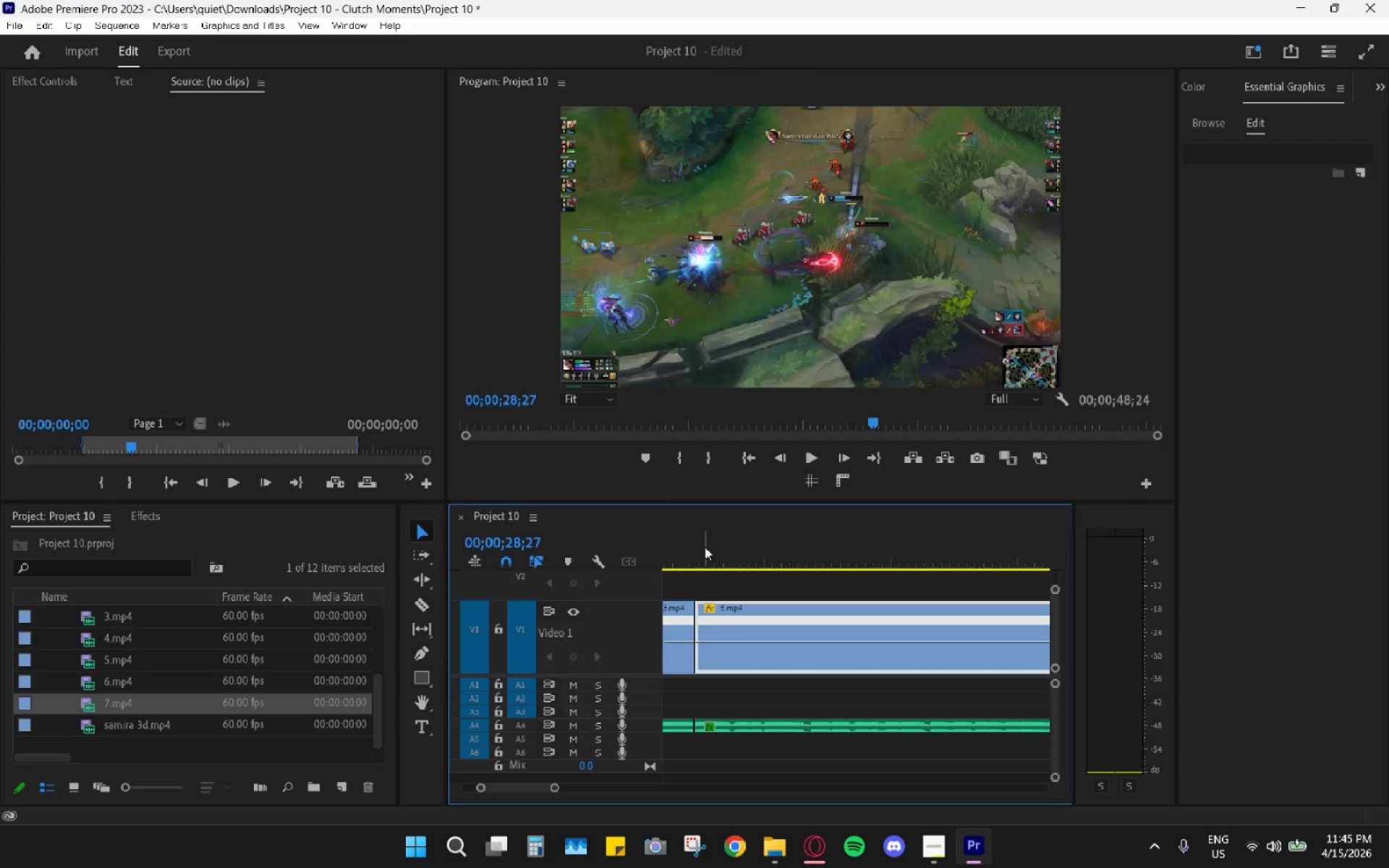 
left_click_drag(start_coordinate=[700, 545], to_coordinate=[705, 548])
 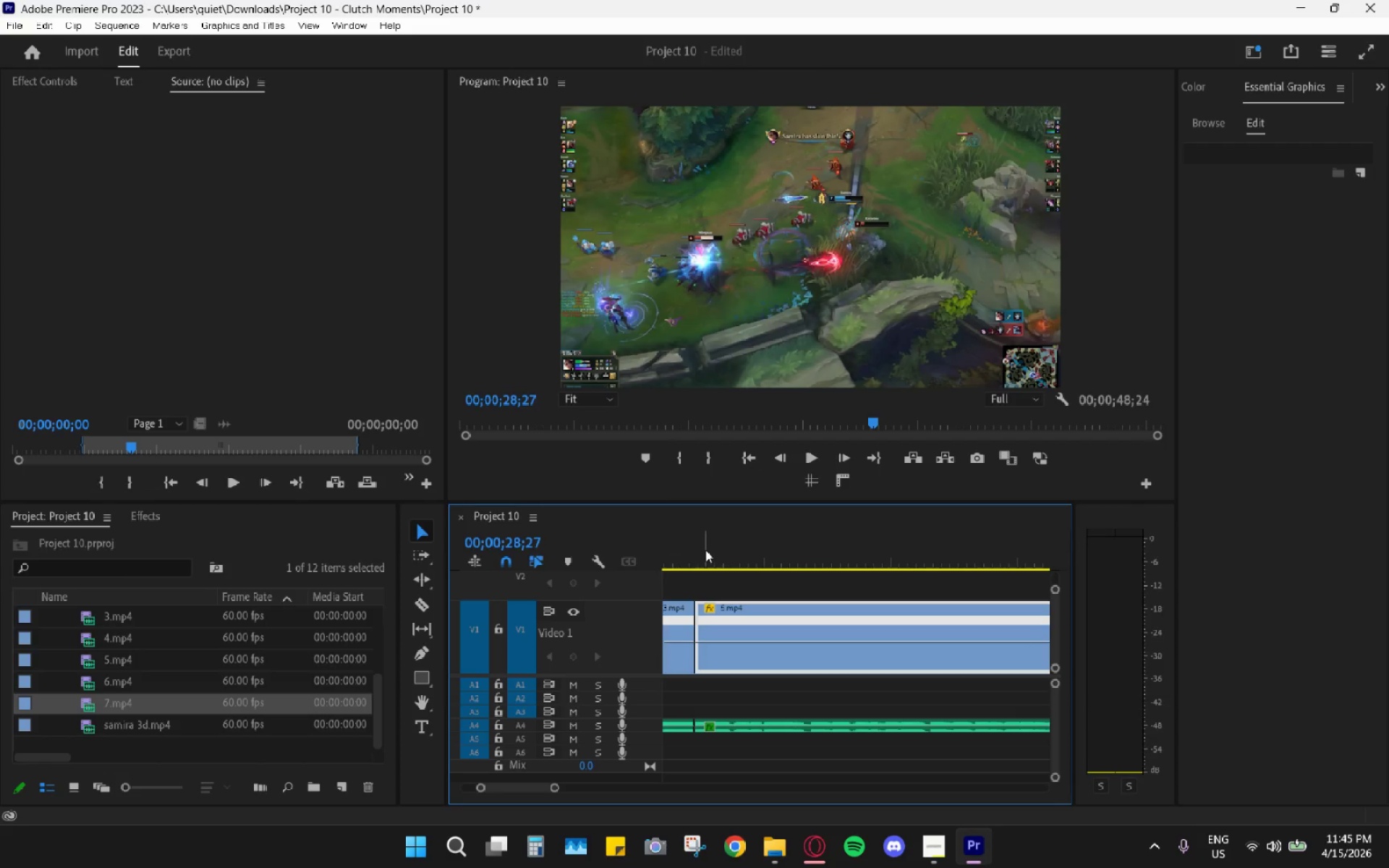 
scroll: coordinate [738, 647], scroll_direction: up, amount: 9.0
 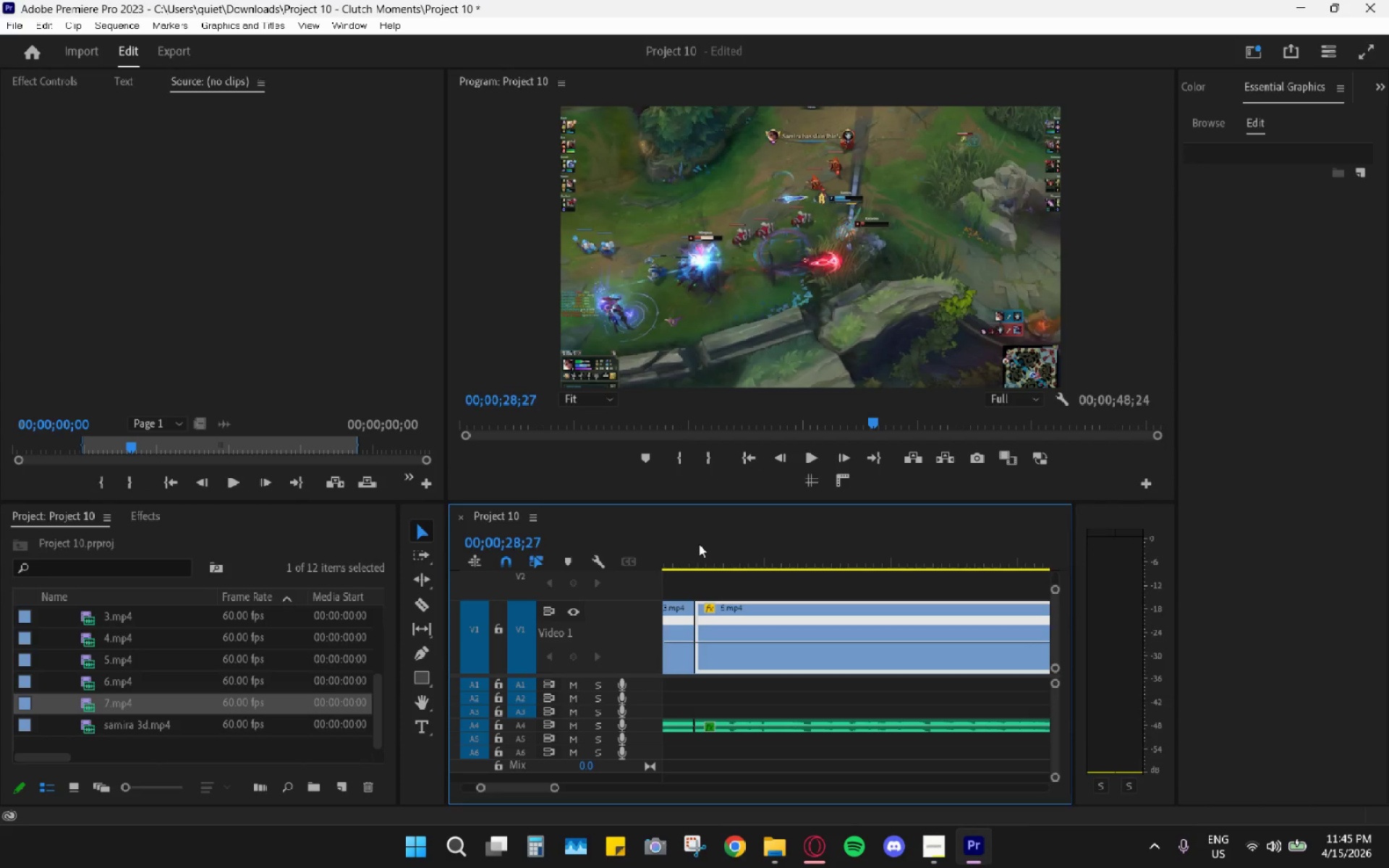 
left_click_drag(start_coordinate=[705, 550], to_coordinate=[710, 551])
 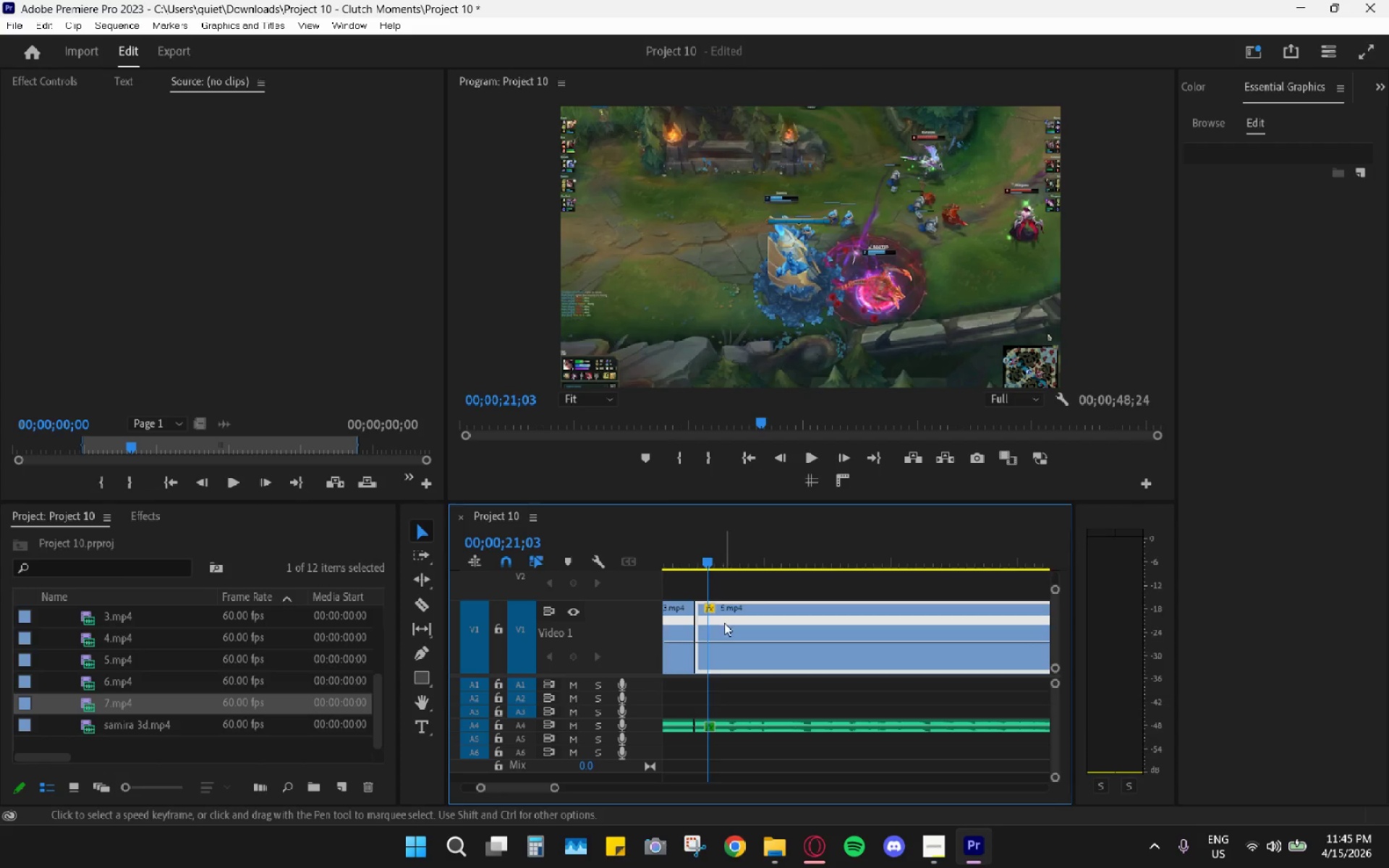 
left_click_drag(start_coordinate=[721, 629], to_coordinate=[734, 629])
 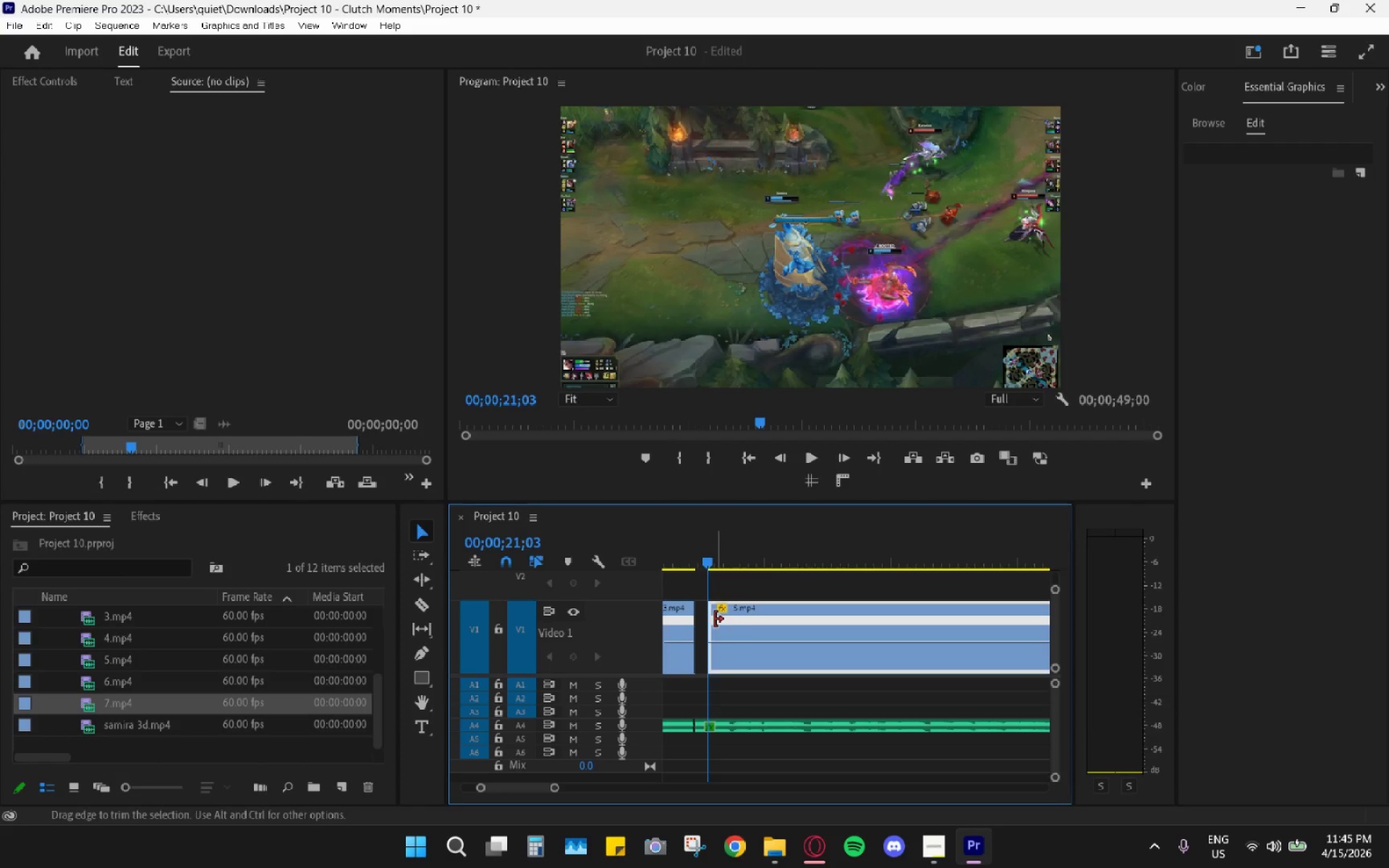 
left_click_drag(start_coordinate=[714, 619], to_coordinate=[701, 617])
 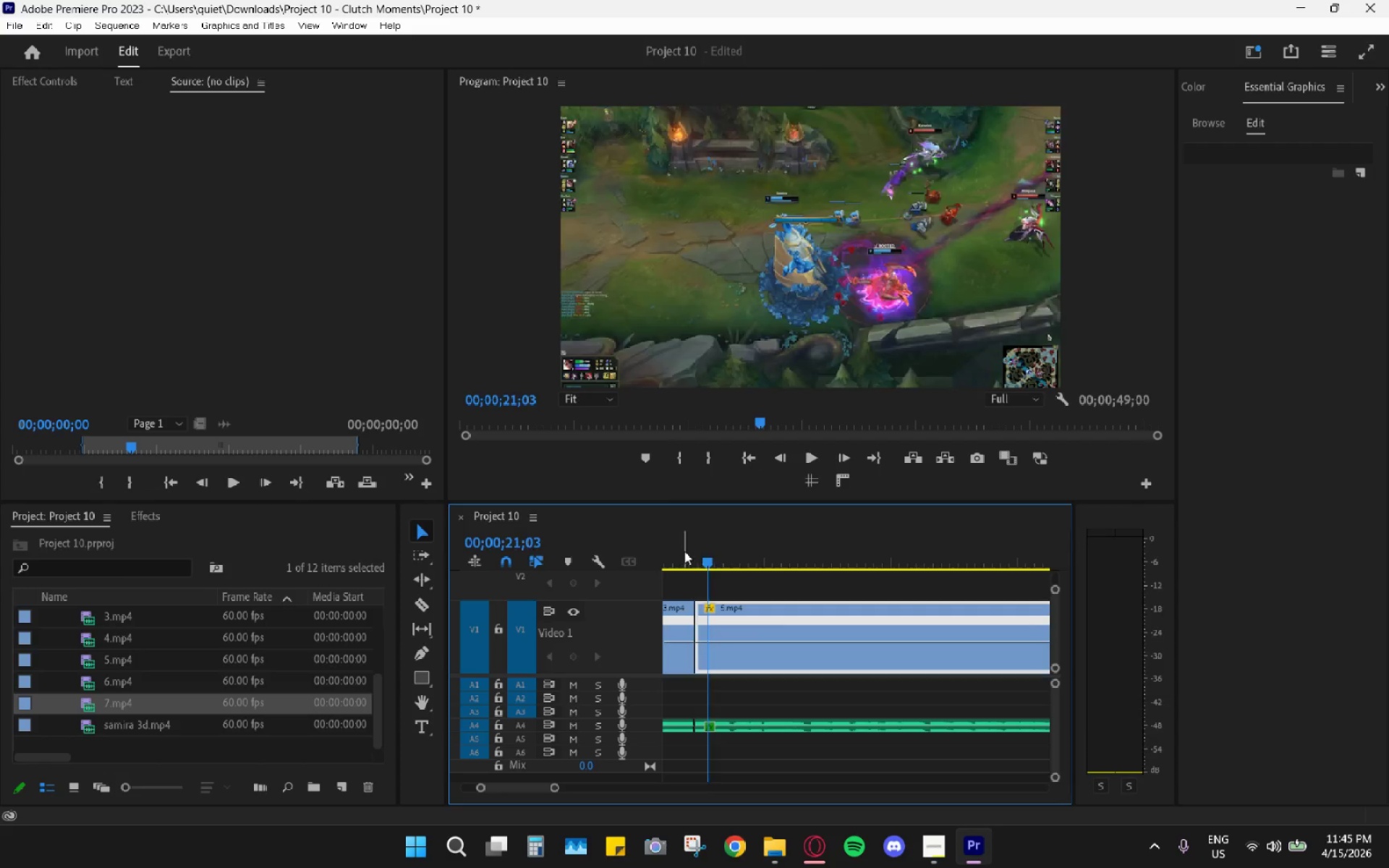 
key(Space)
 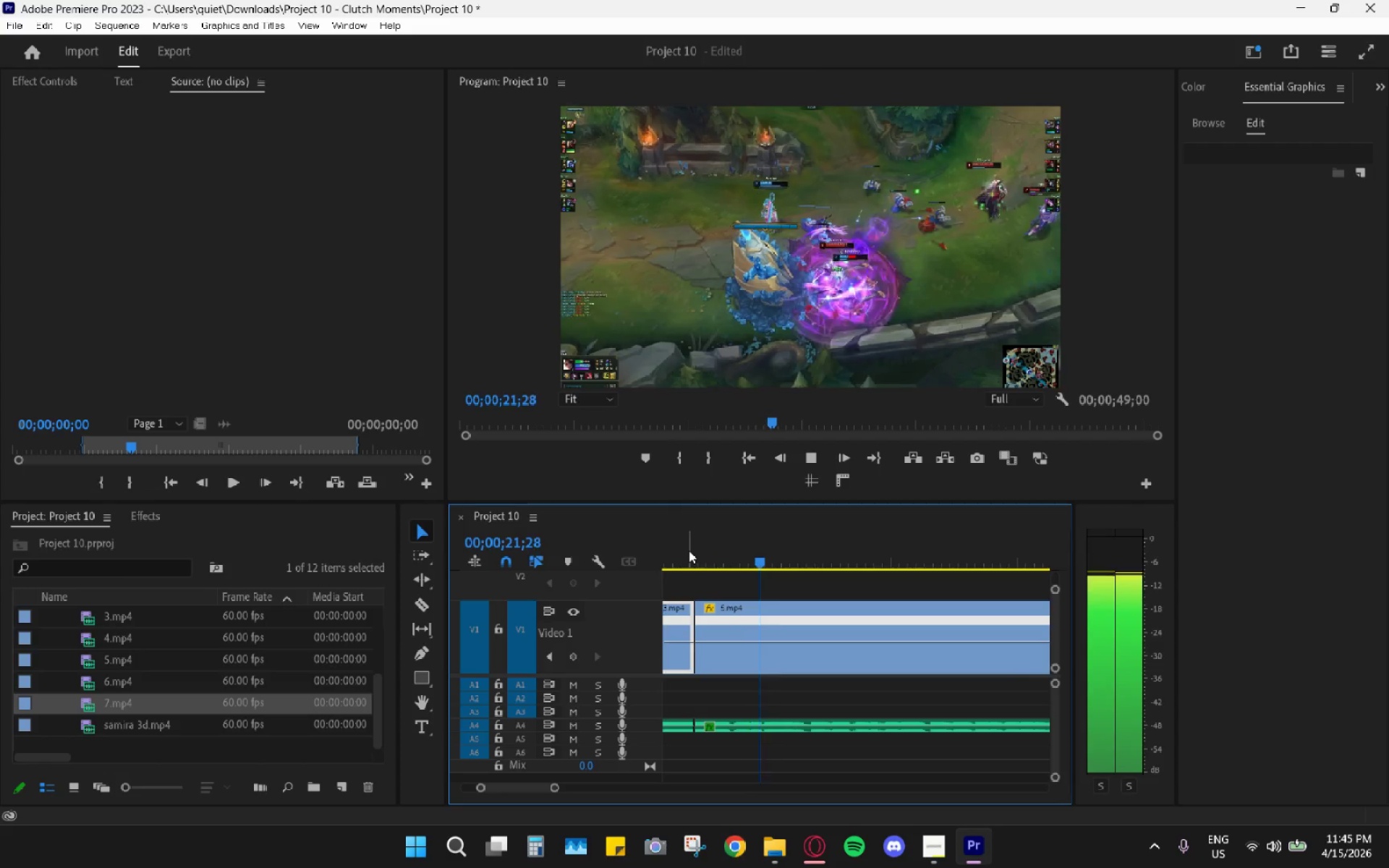 
hold_key(key=AltLeft, duration=2.05)
scroll: coordinate [868, 627], scroll_direction: down, amount: 17.0
 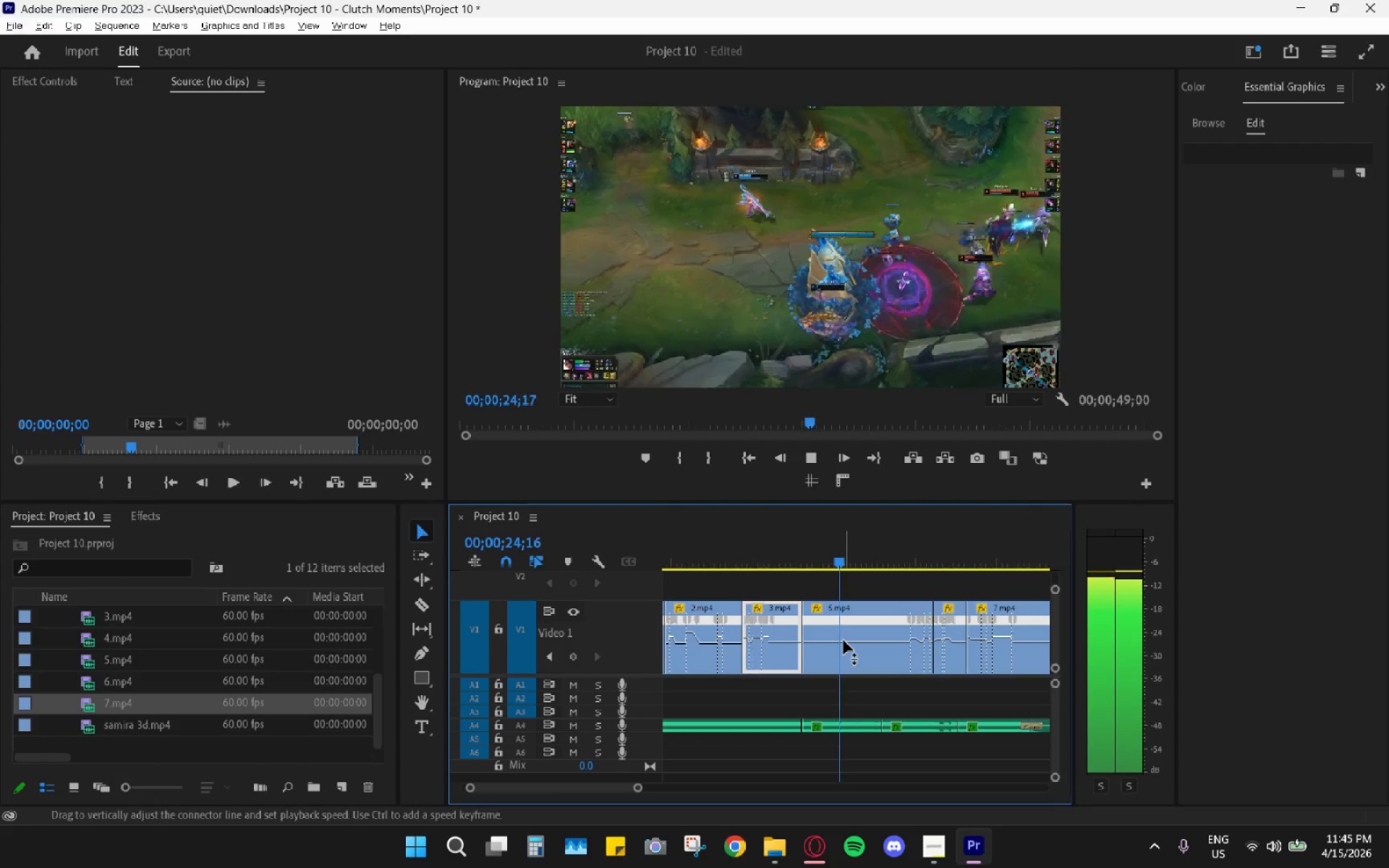 
hold_key(key=AltLeft, duration=0.53)
scroll: coordinate [862, 655], scroll_direction: down, amount: 10.0
 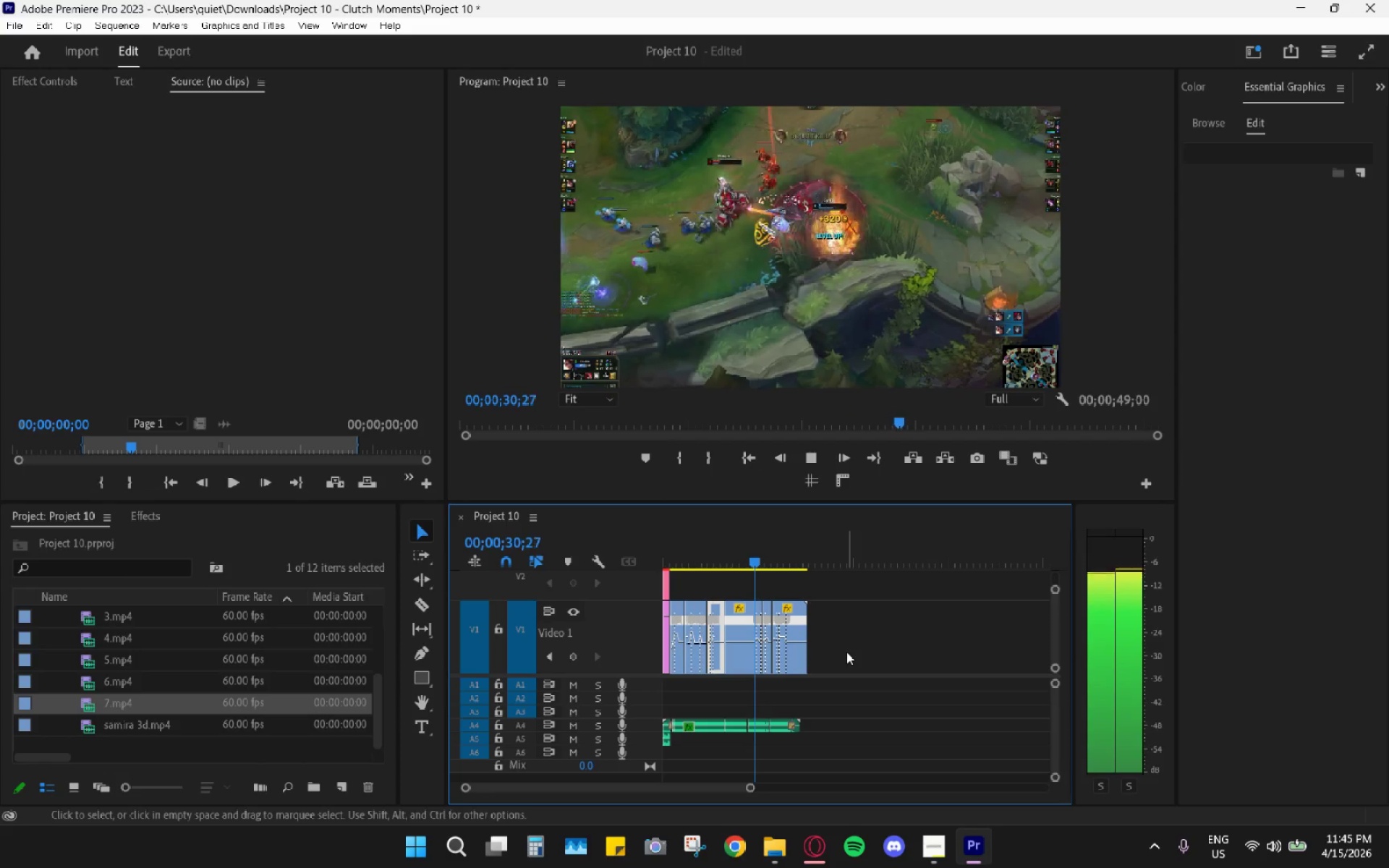 
wait(10.31)
 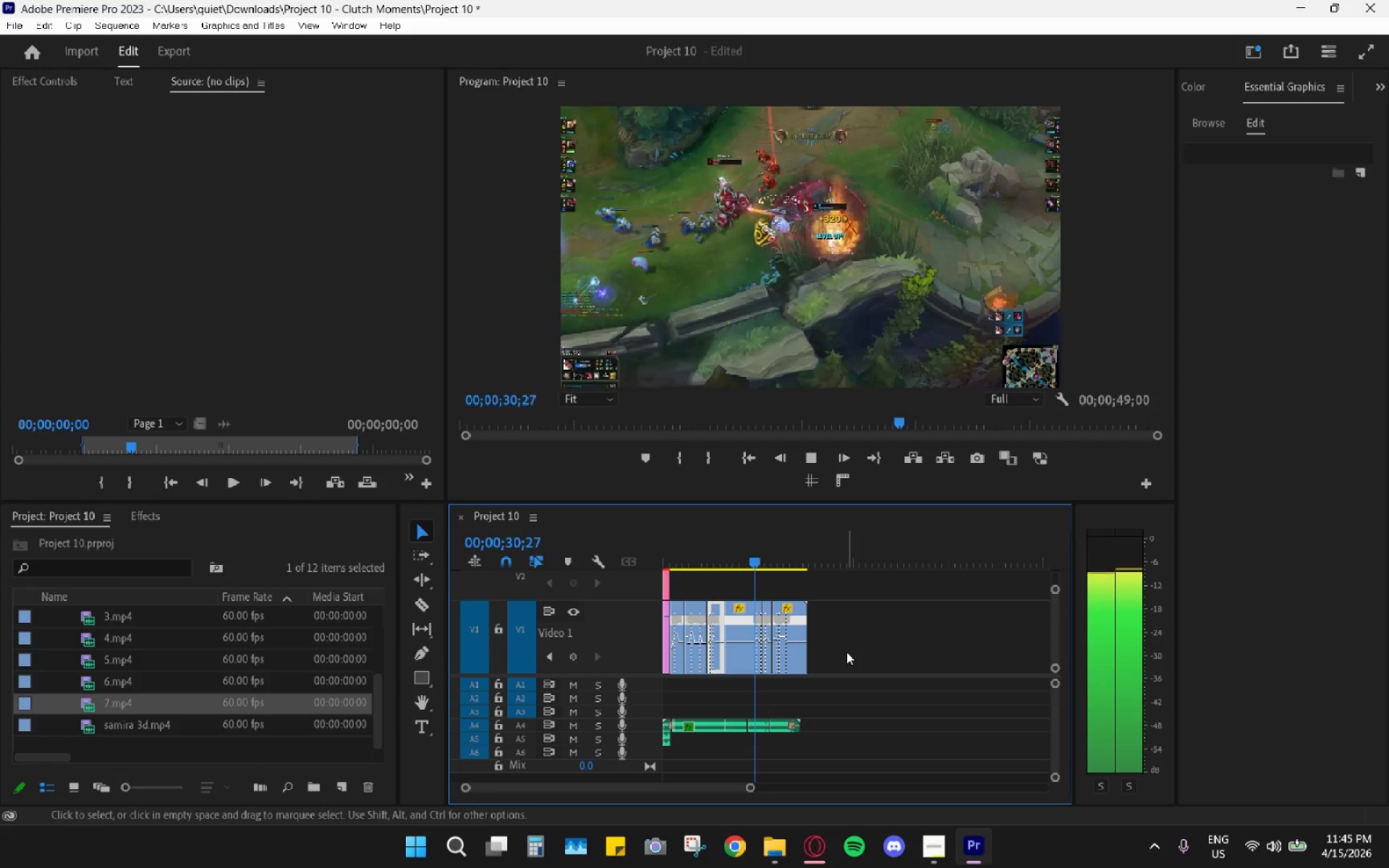 
key(Space)
 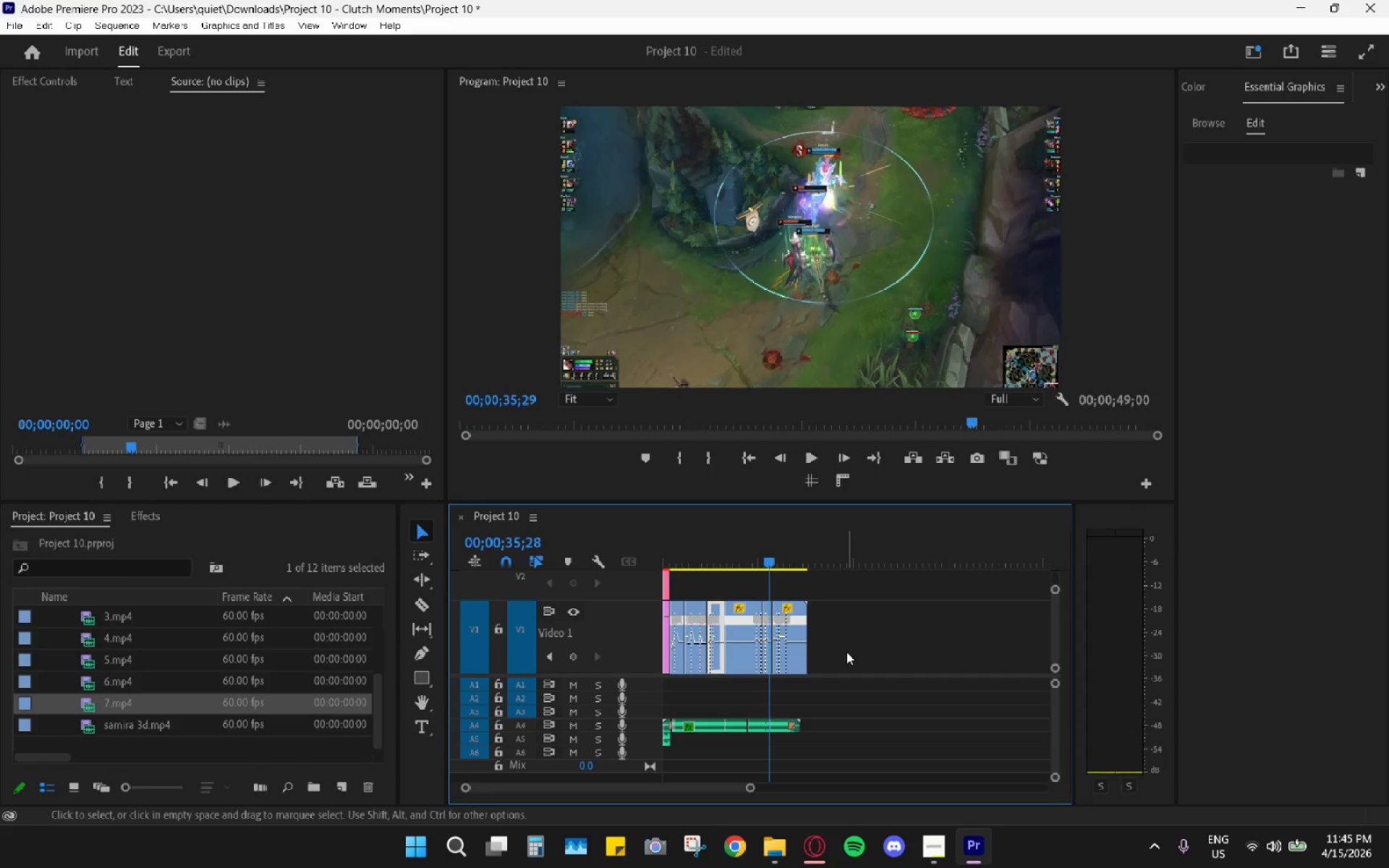 
hold_key(key=AltLeft, duration=0.53)
scroll: coordinate [795, 667], scroll_direction: up, amount: 18.0
 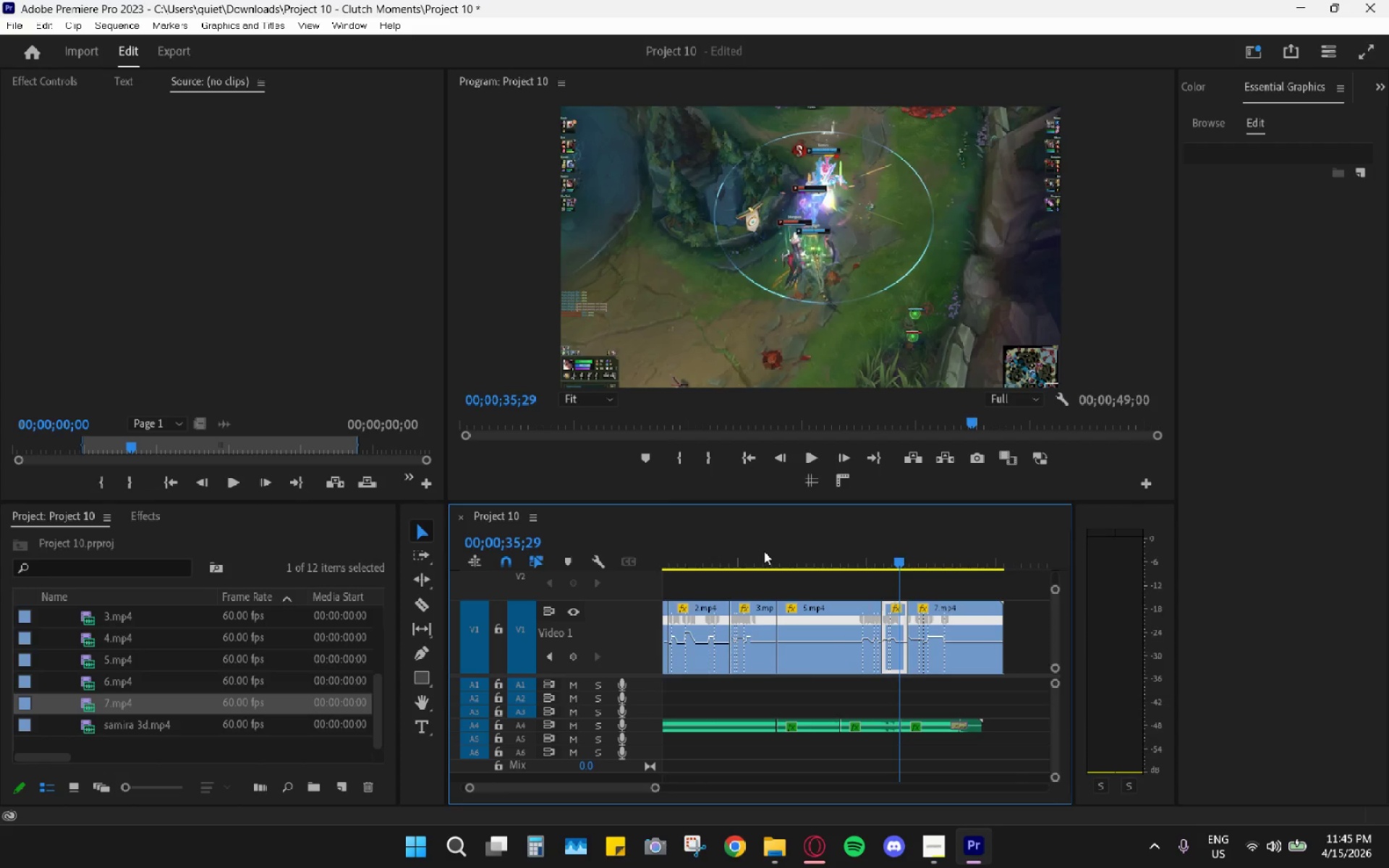 
left_click_drag(start_coordinate=[772, 545], to_coordinate=[780, 545])
 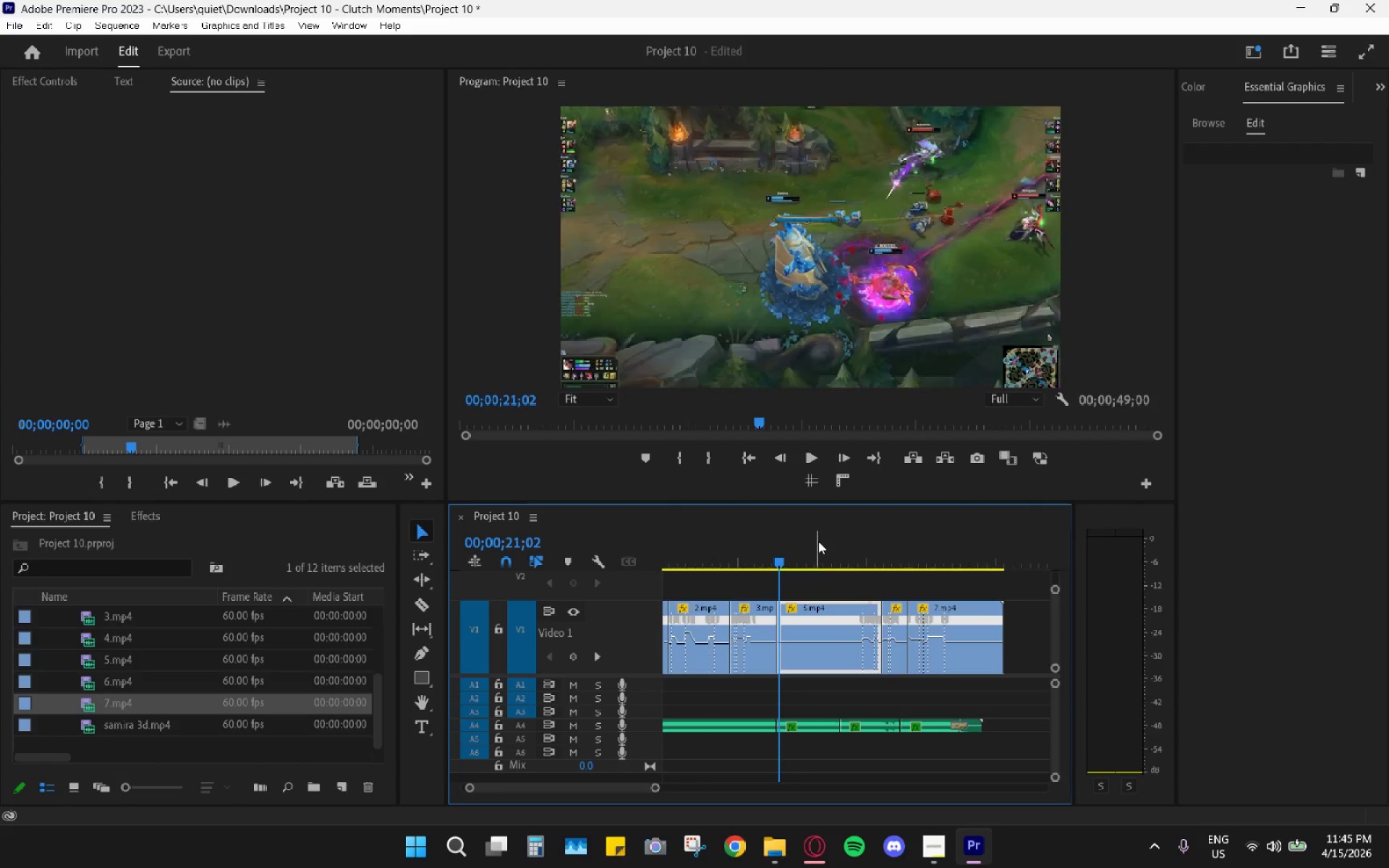 
left_click_drag(start_coordinate=[817, 541], to_coordinate=[823, 542])
 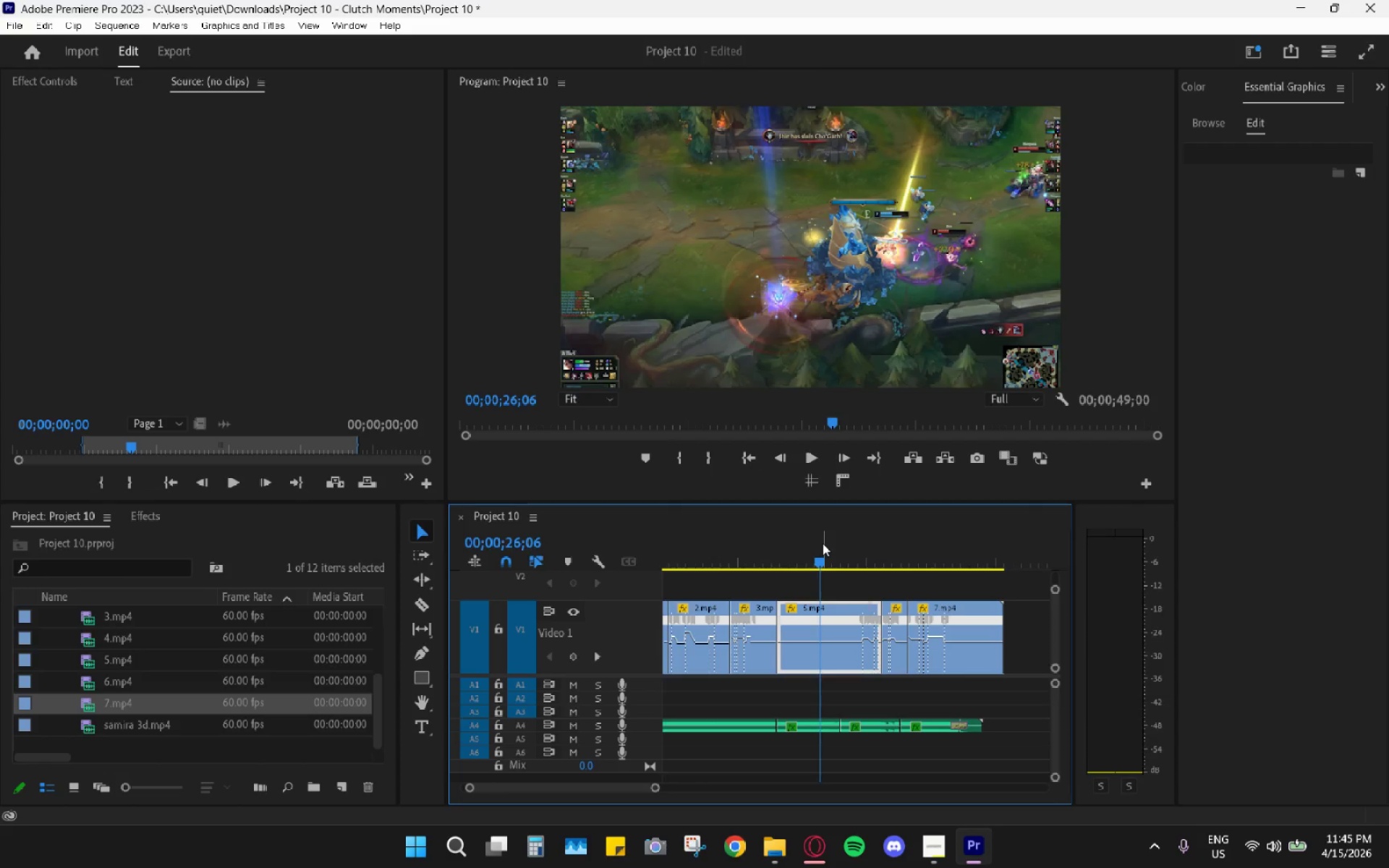 
key(Space)
 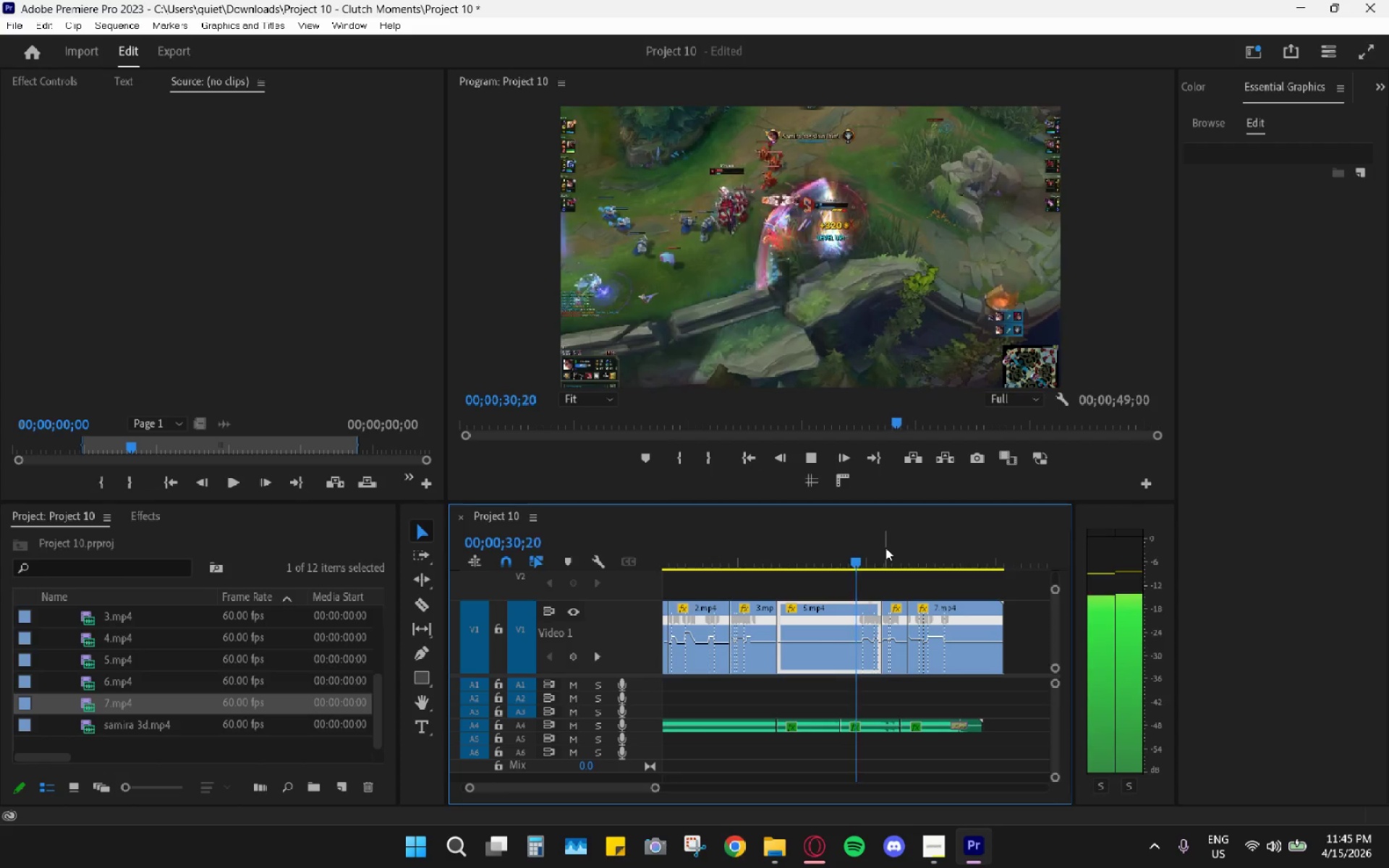 
wait(5.91)
 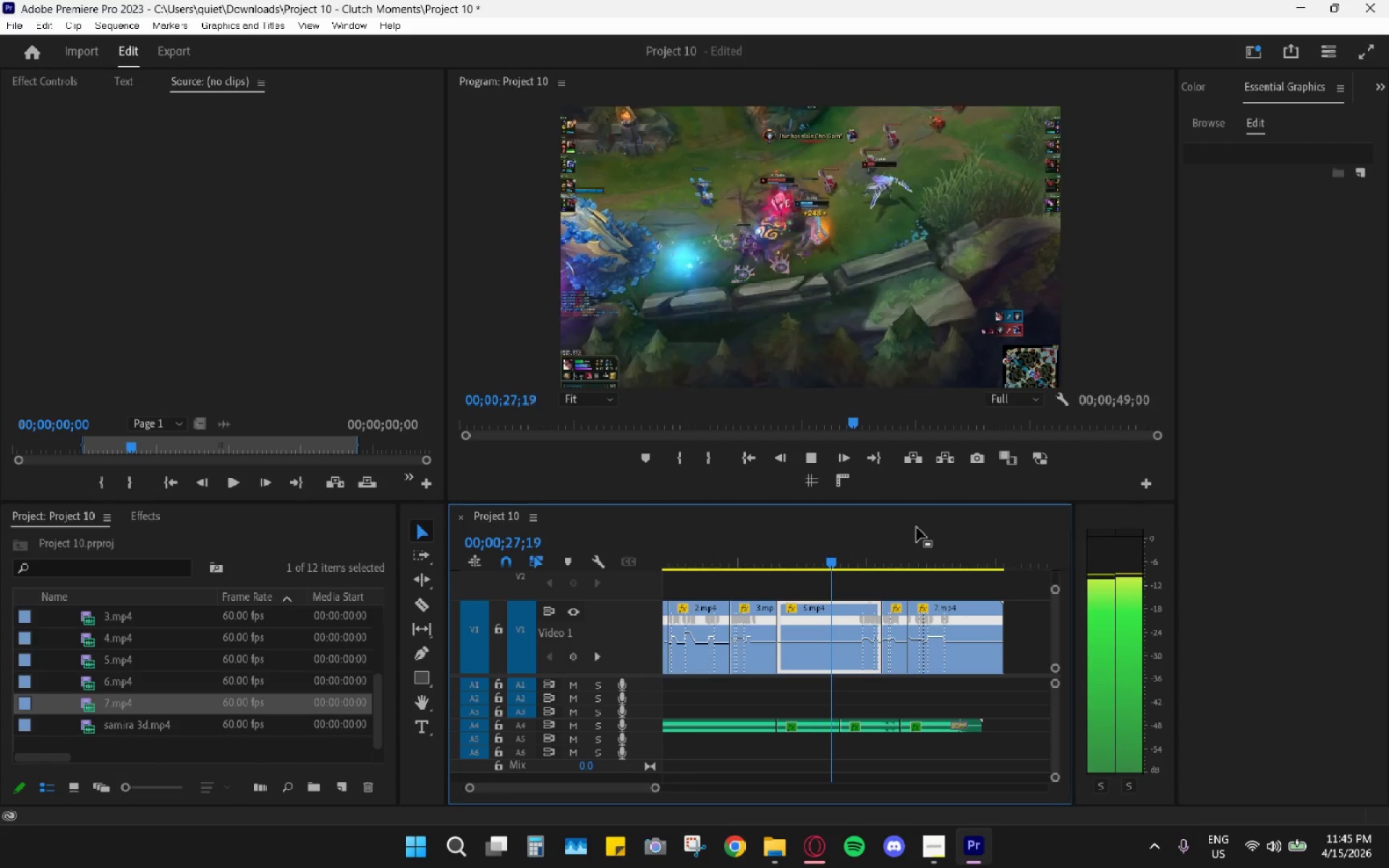 
key(Space)
 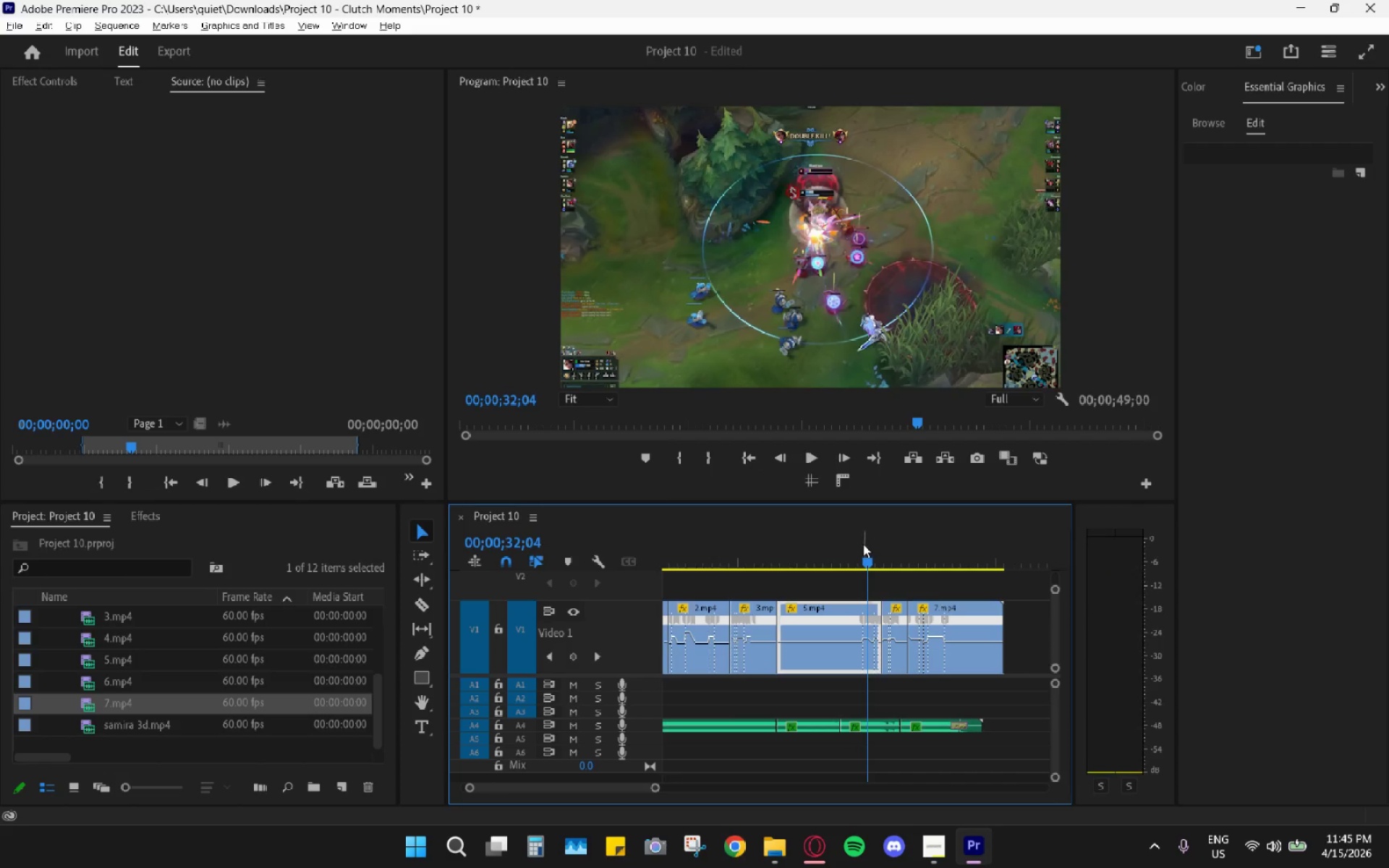 
hold_key(key=AltLeft, duration=0.83)
 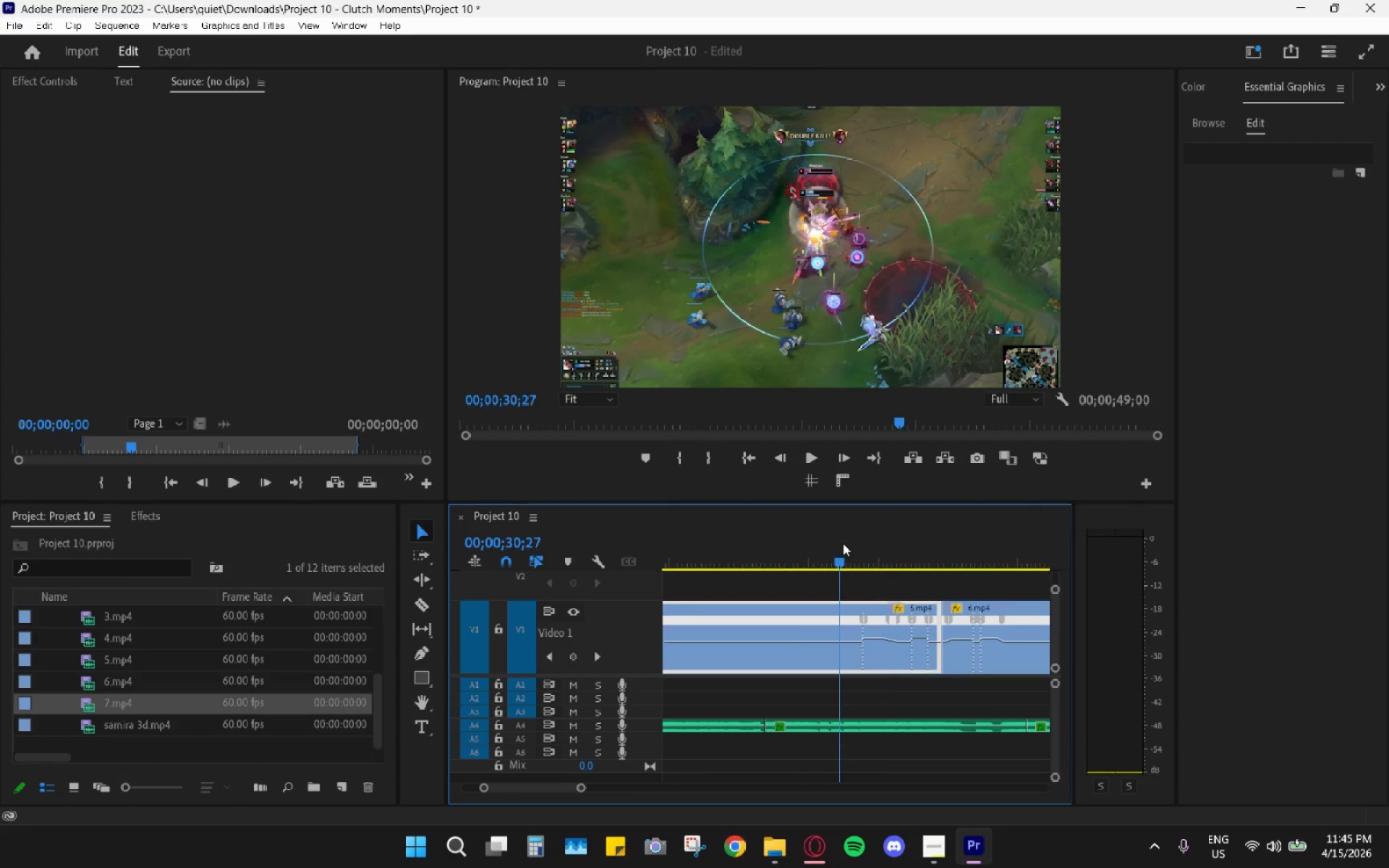 
left_click_drag(start_coordinate=[852, 540], to_coordinate=[849, 540])
 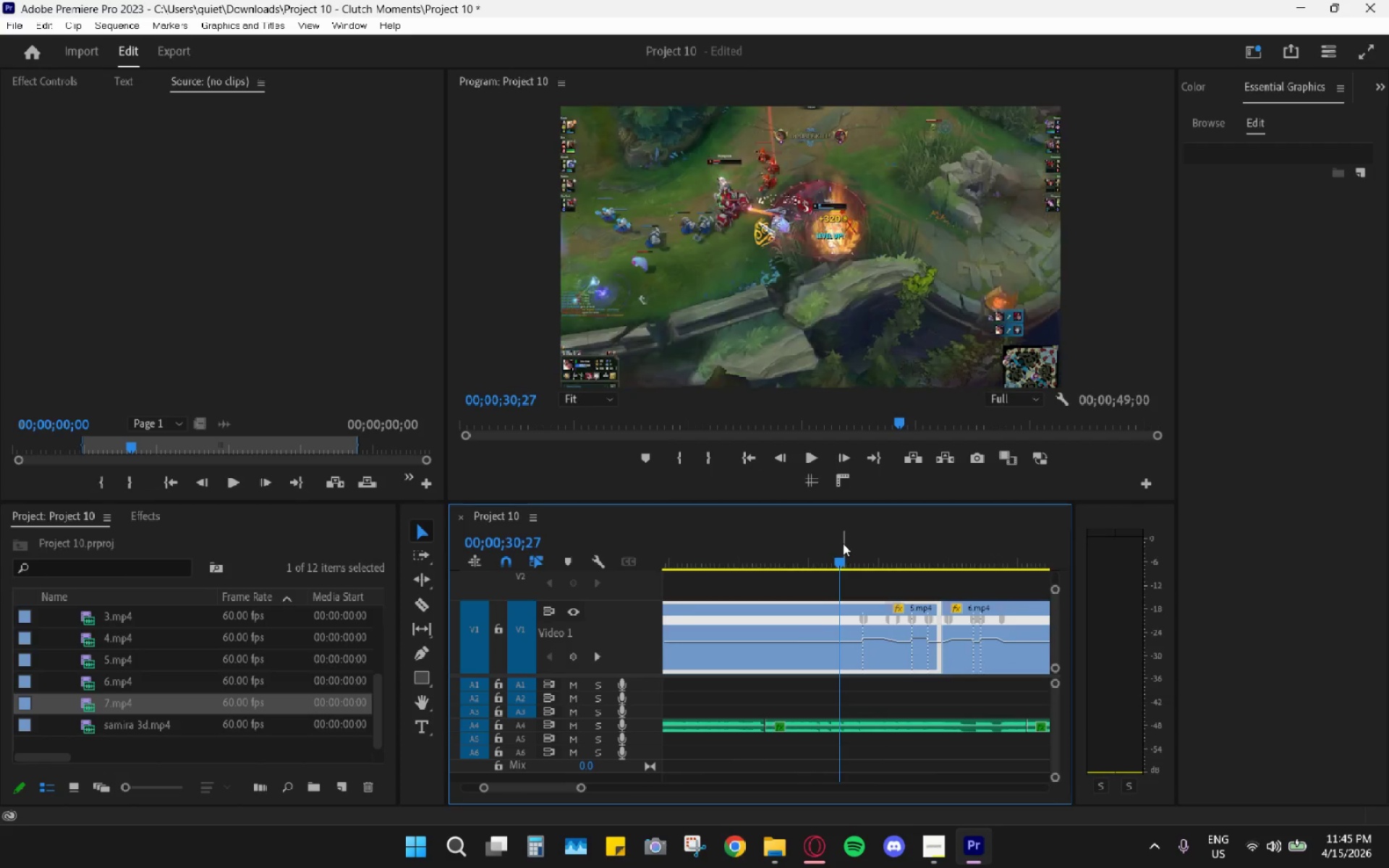 
scroll: coordinate [863, 562], scroll_direction: up, amount: 13.0
 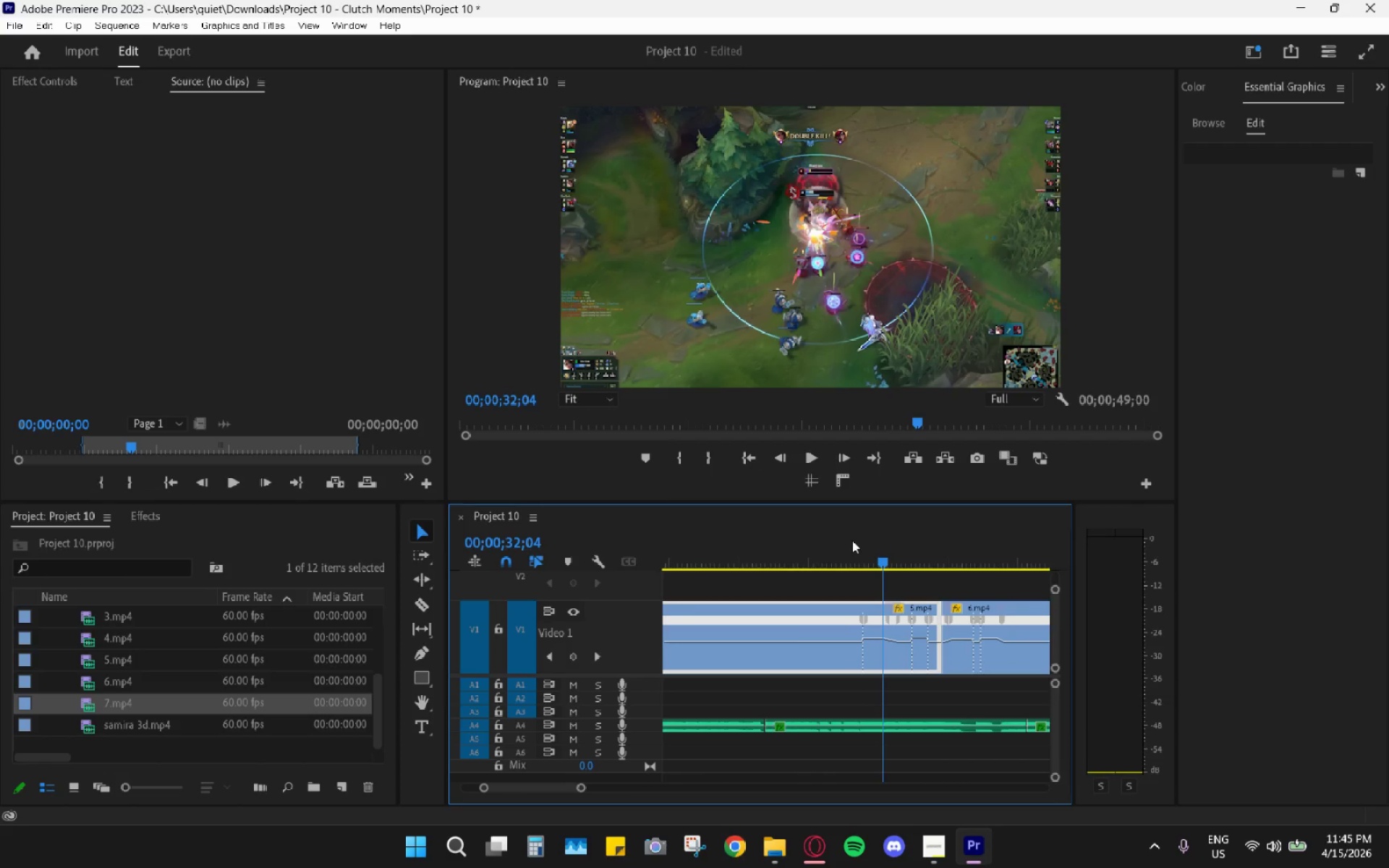 
key(Space)
 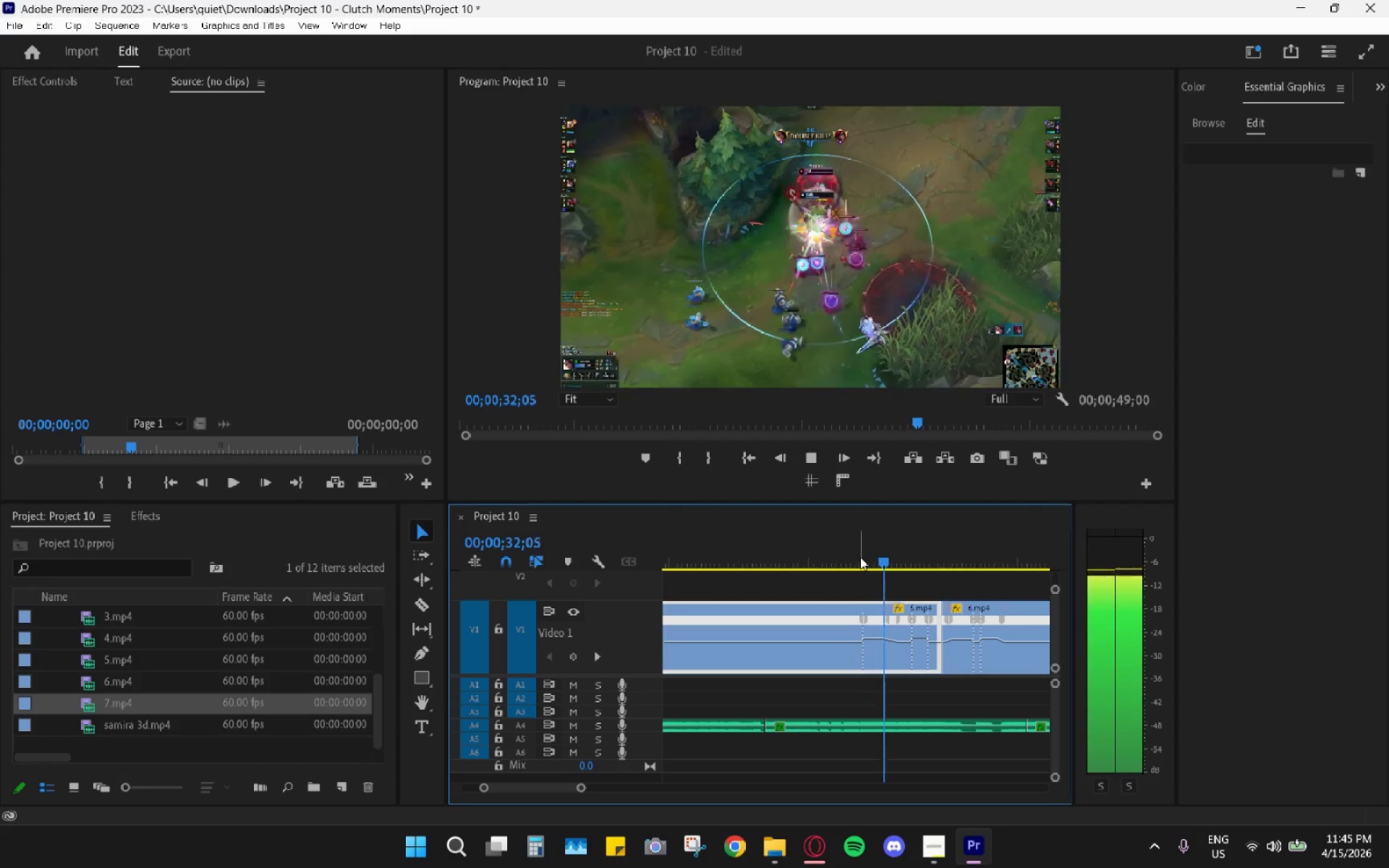 
key(Space)
 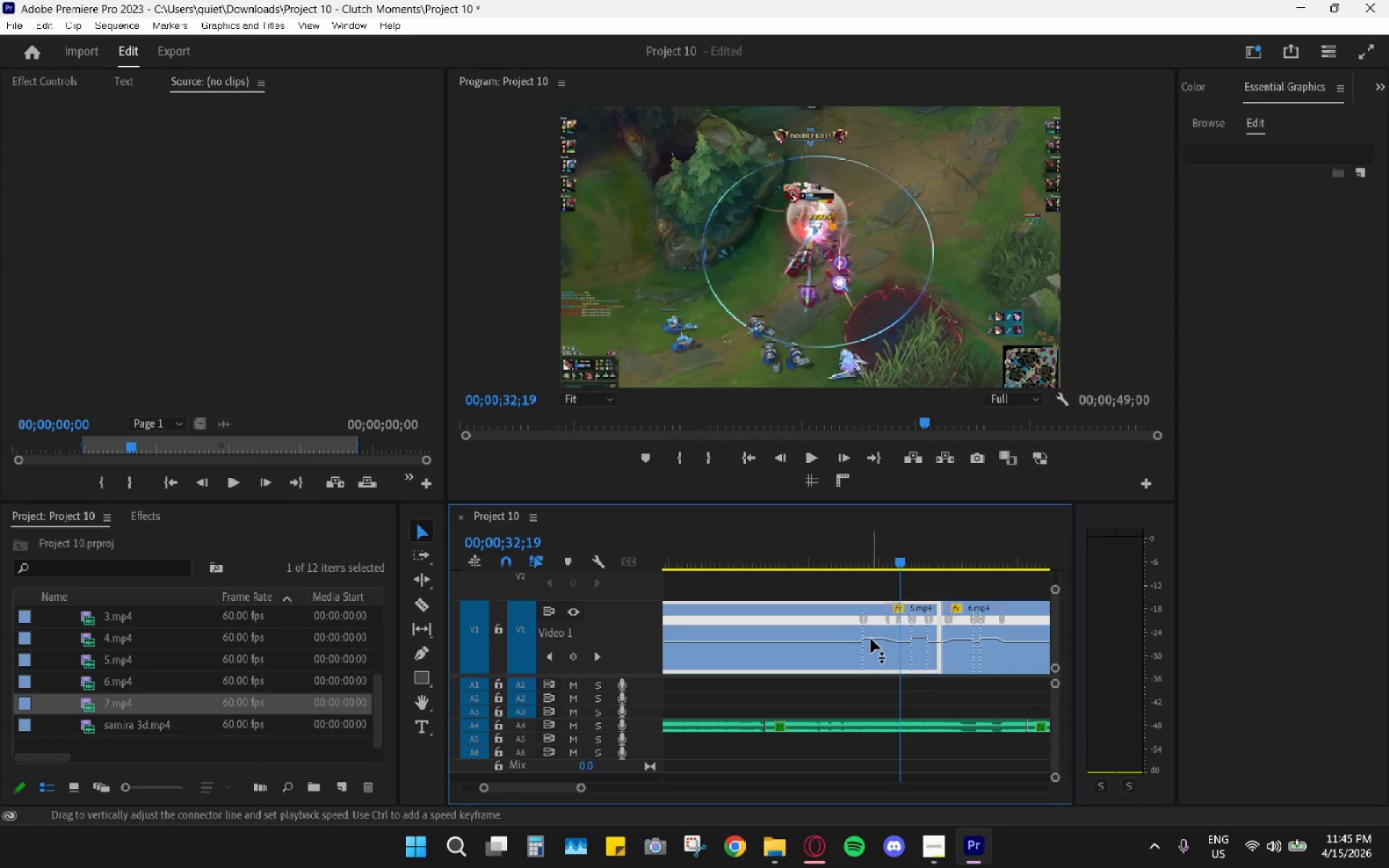 
hold_key(key=AltLeft, duration=0.58)
scroll: coordinate [871, 639], scroll_direction: up, amount: 9.0
 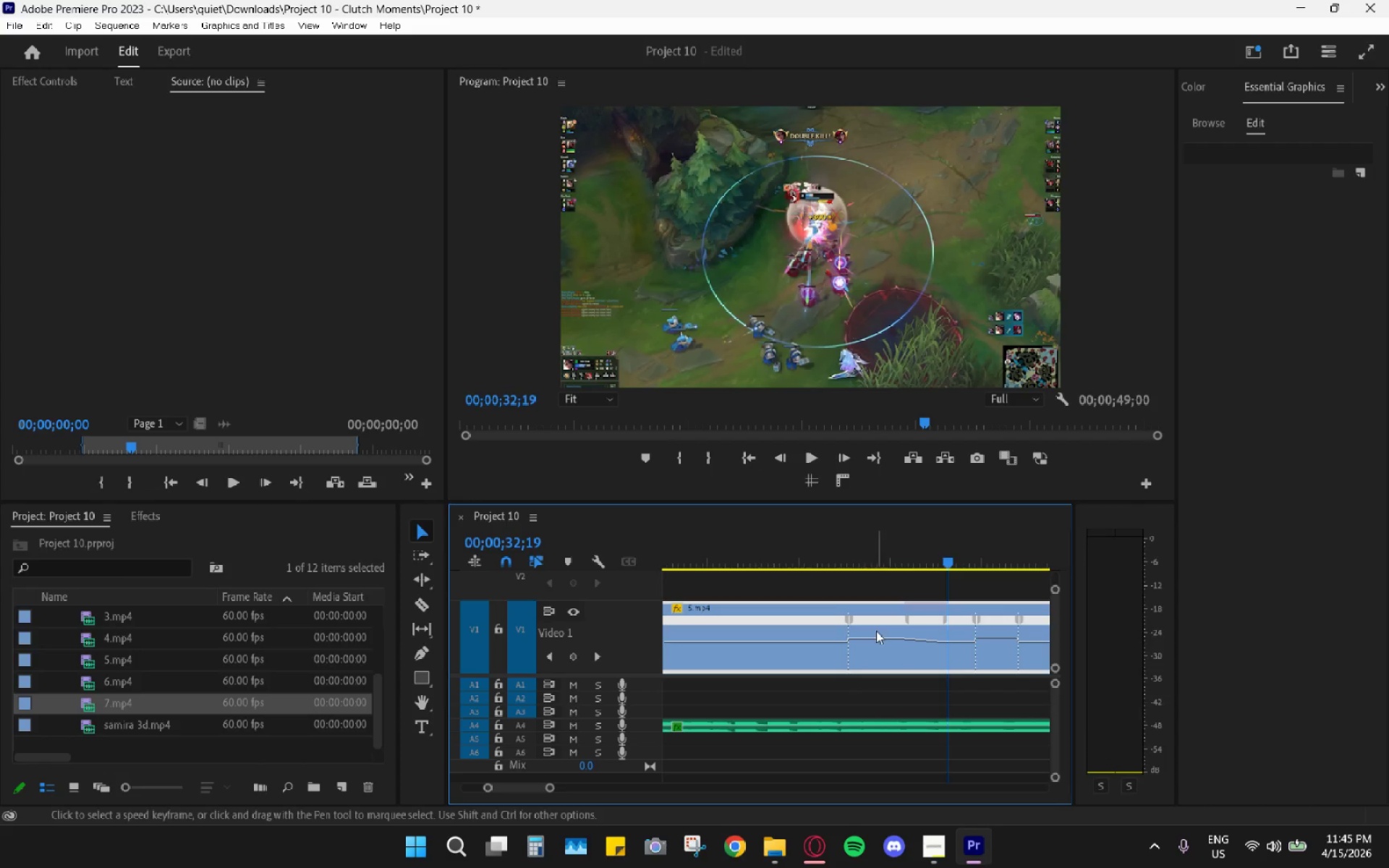 
left_click([878, 634])
 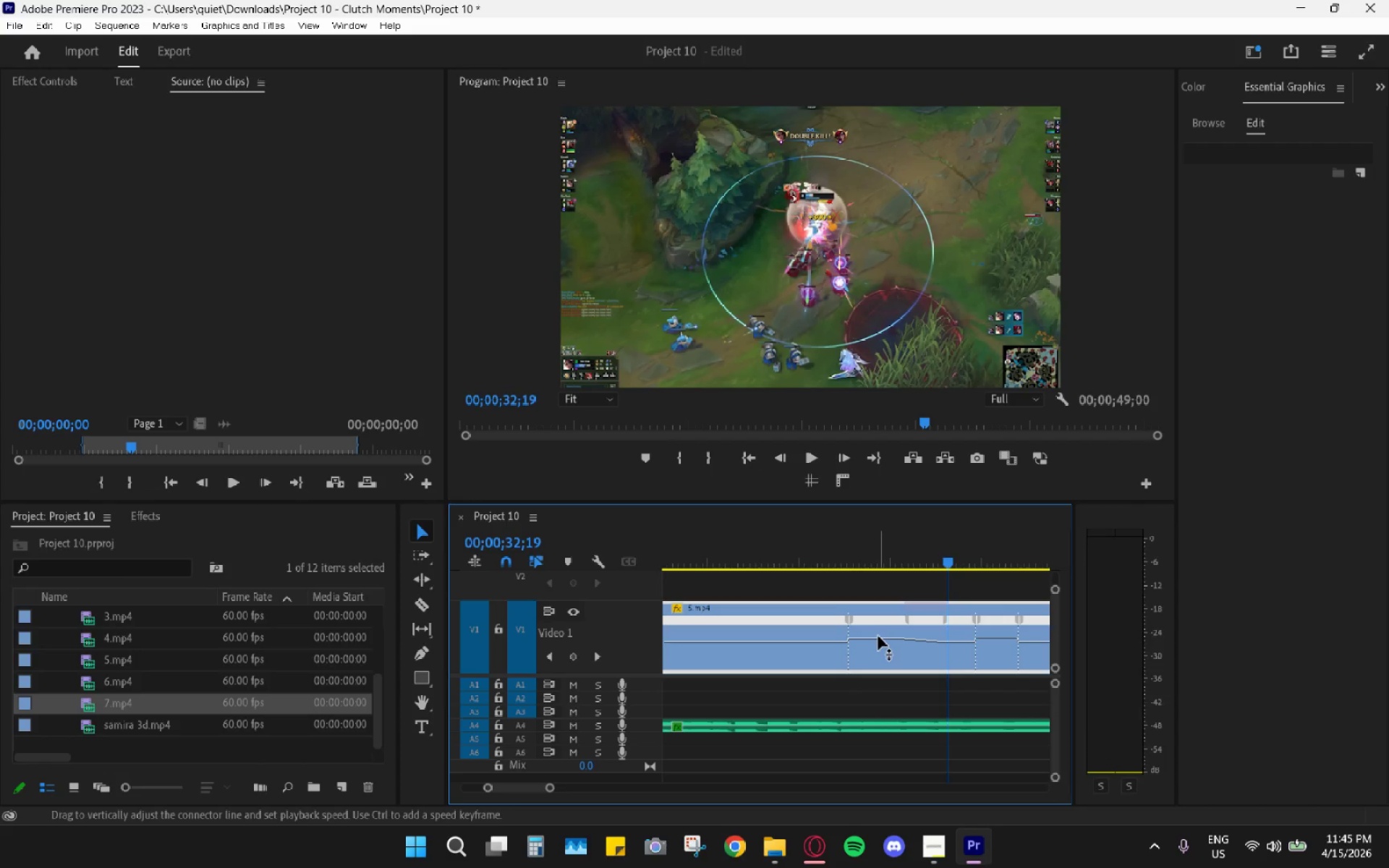 
left_click_drag(start_coordinate=[877, 639], to_coordinate=[883, 619])
 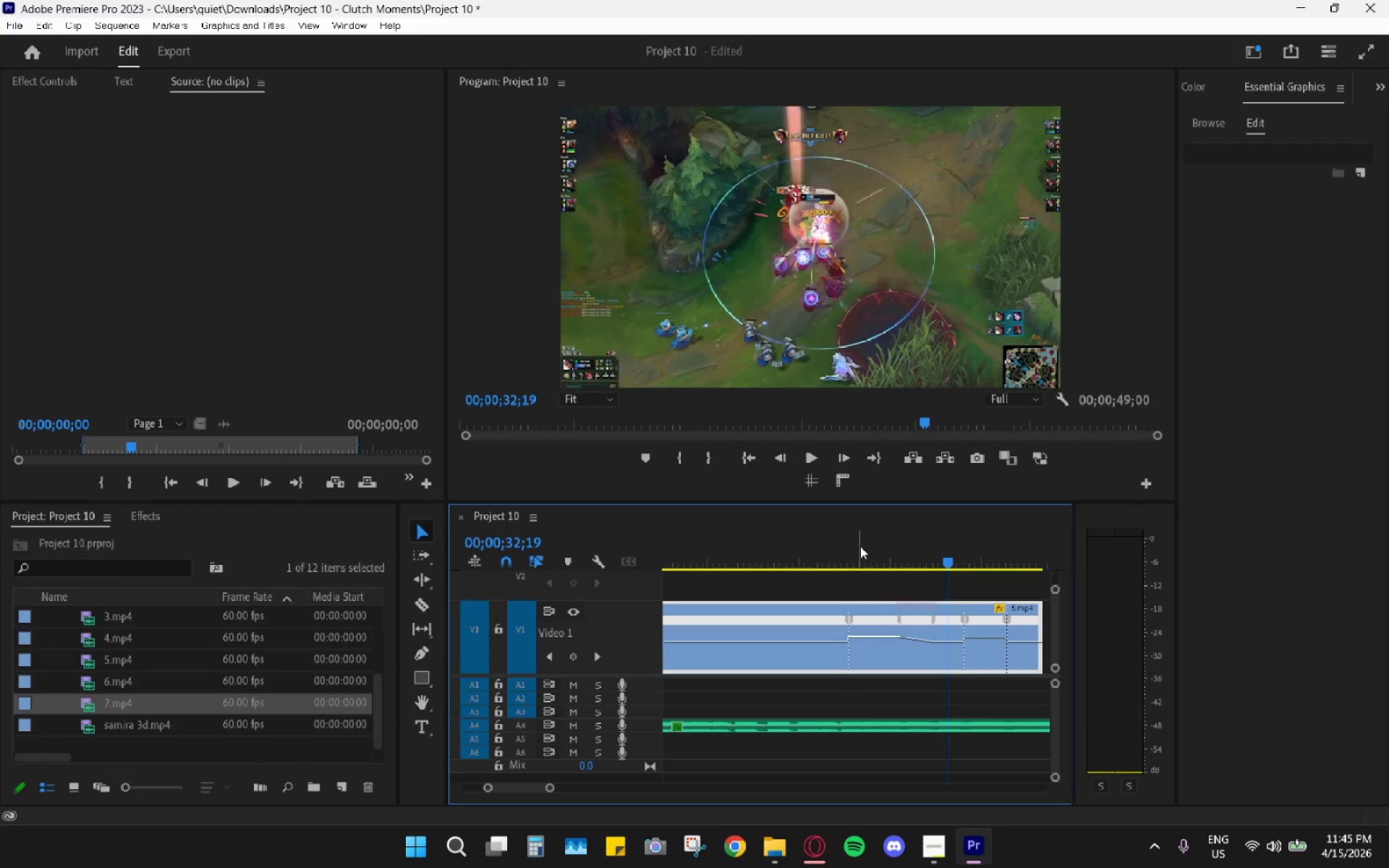 
left_click([856, 542])
 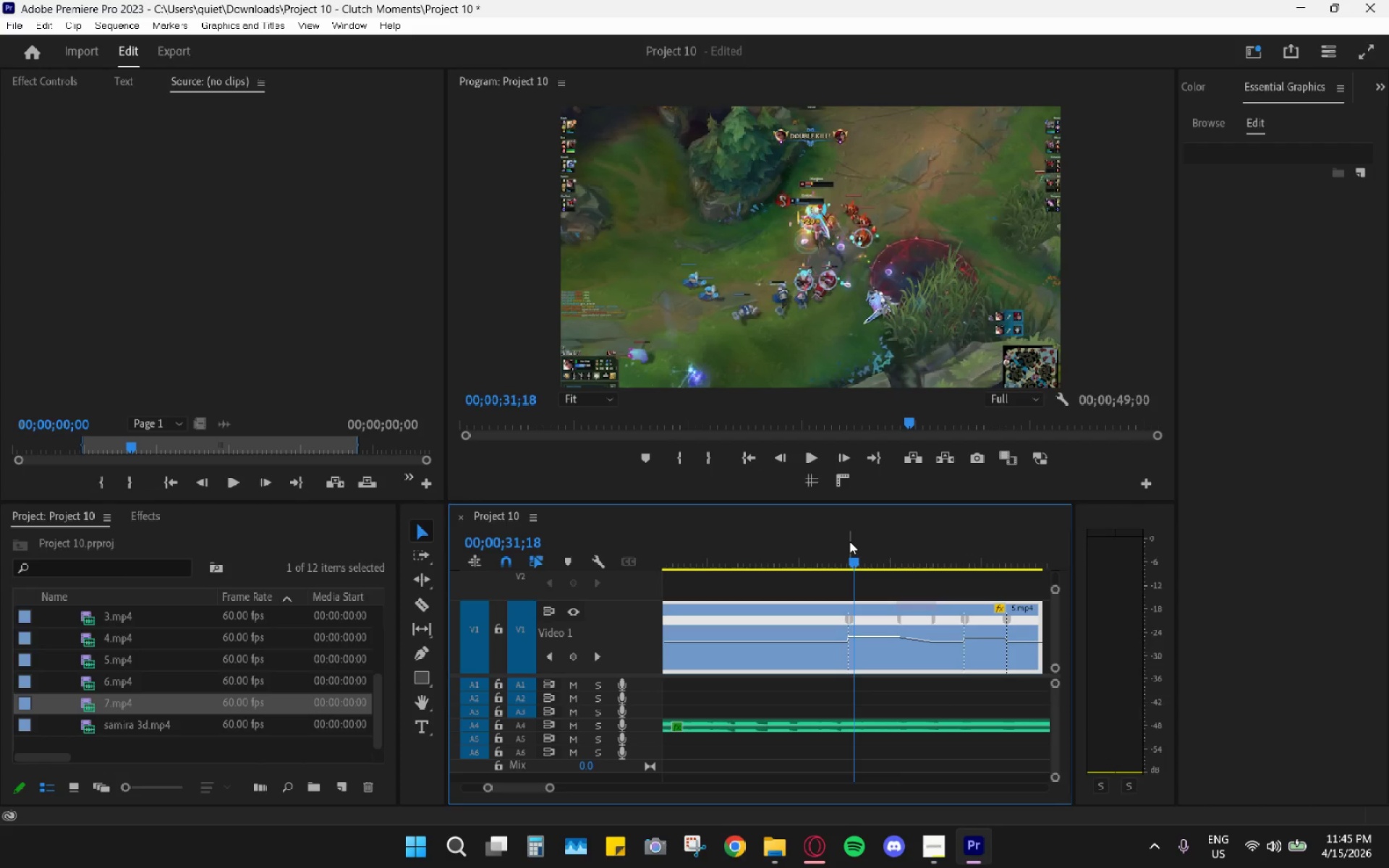 
key(Space)
 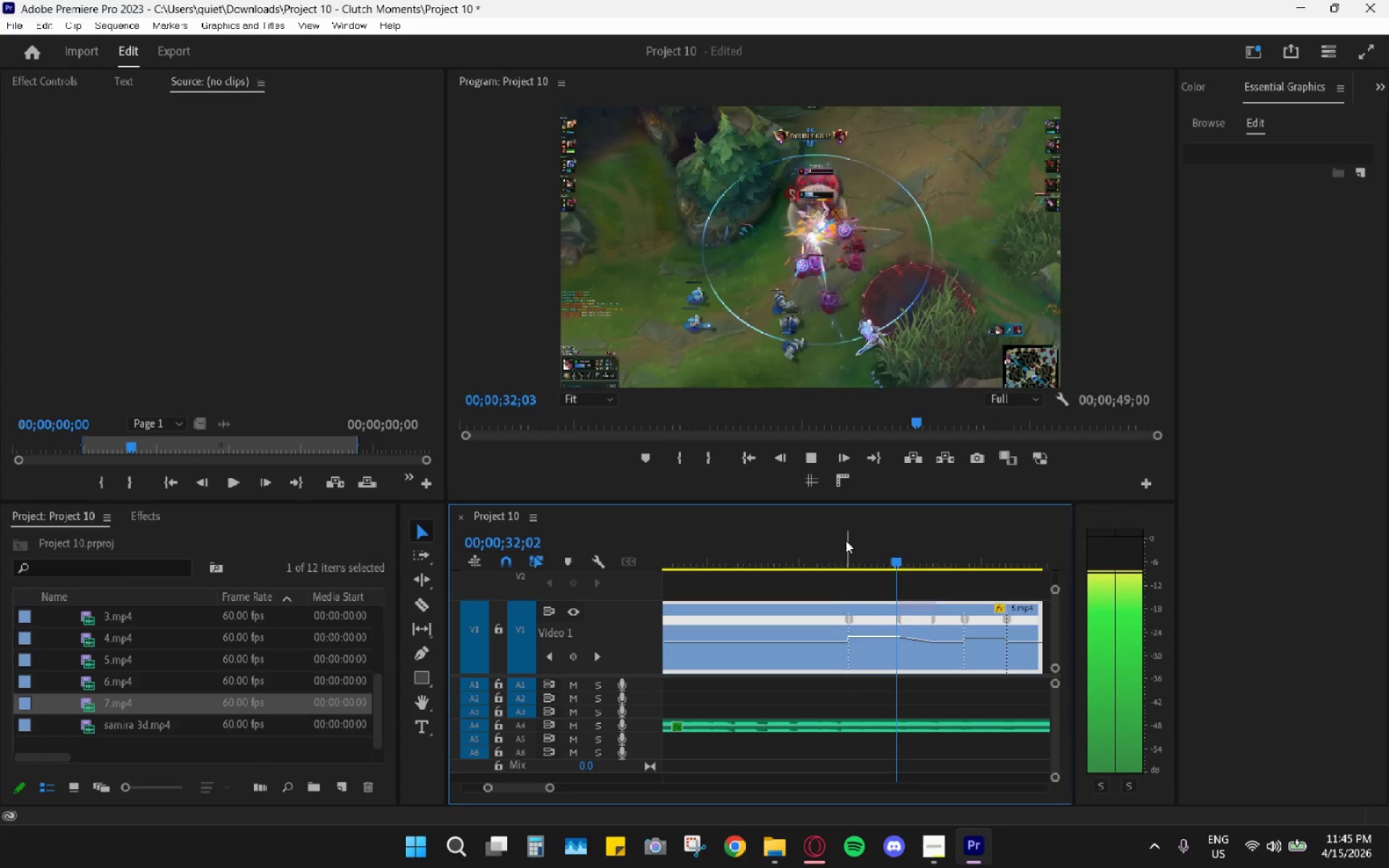 
left_click_drag(start_coordinate=[838, 539], to_coordinate=[808, 537])
 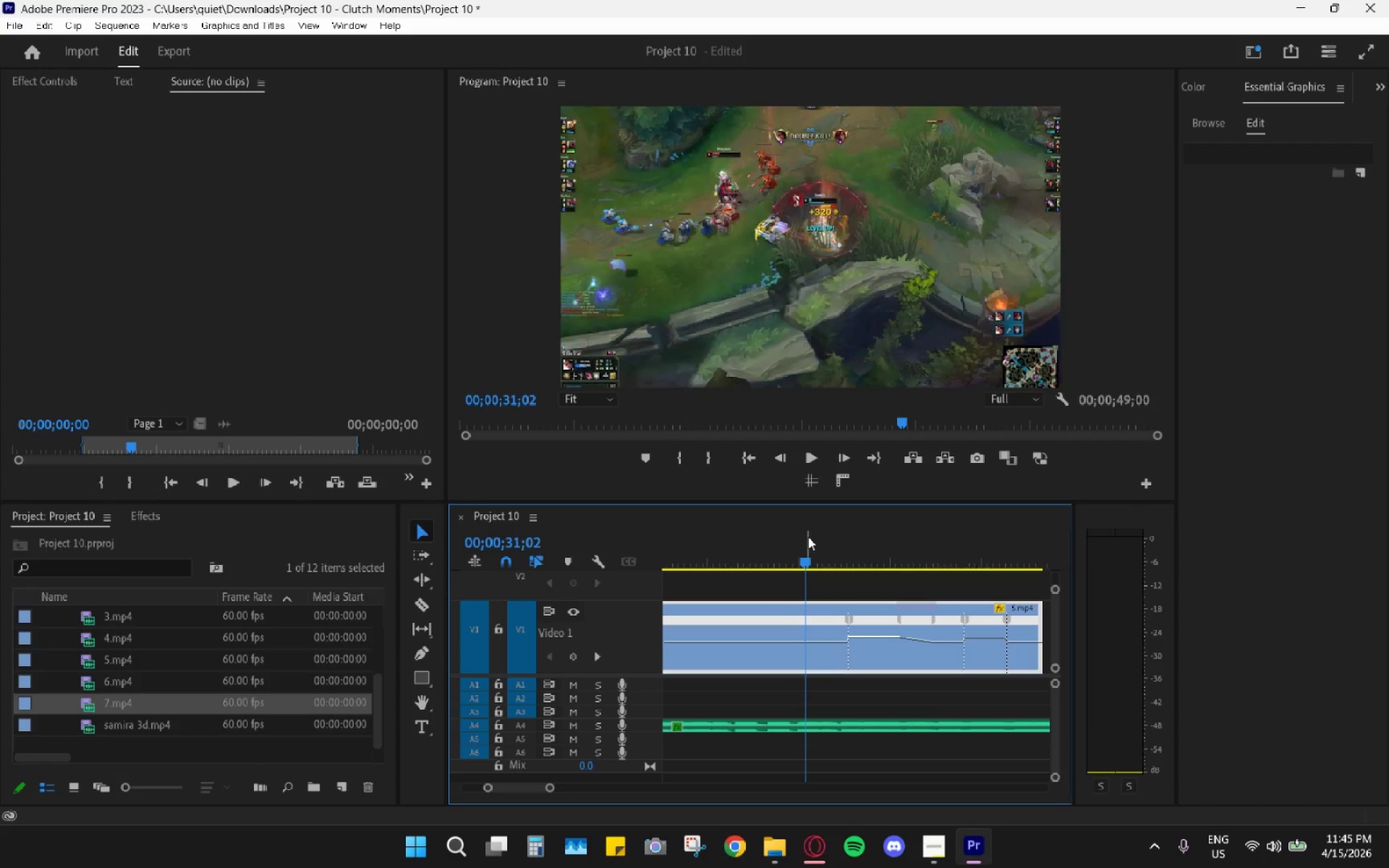 
key(Space)
 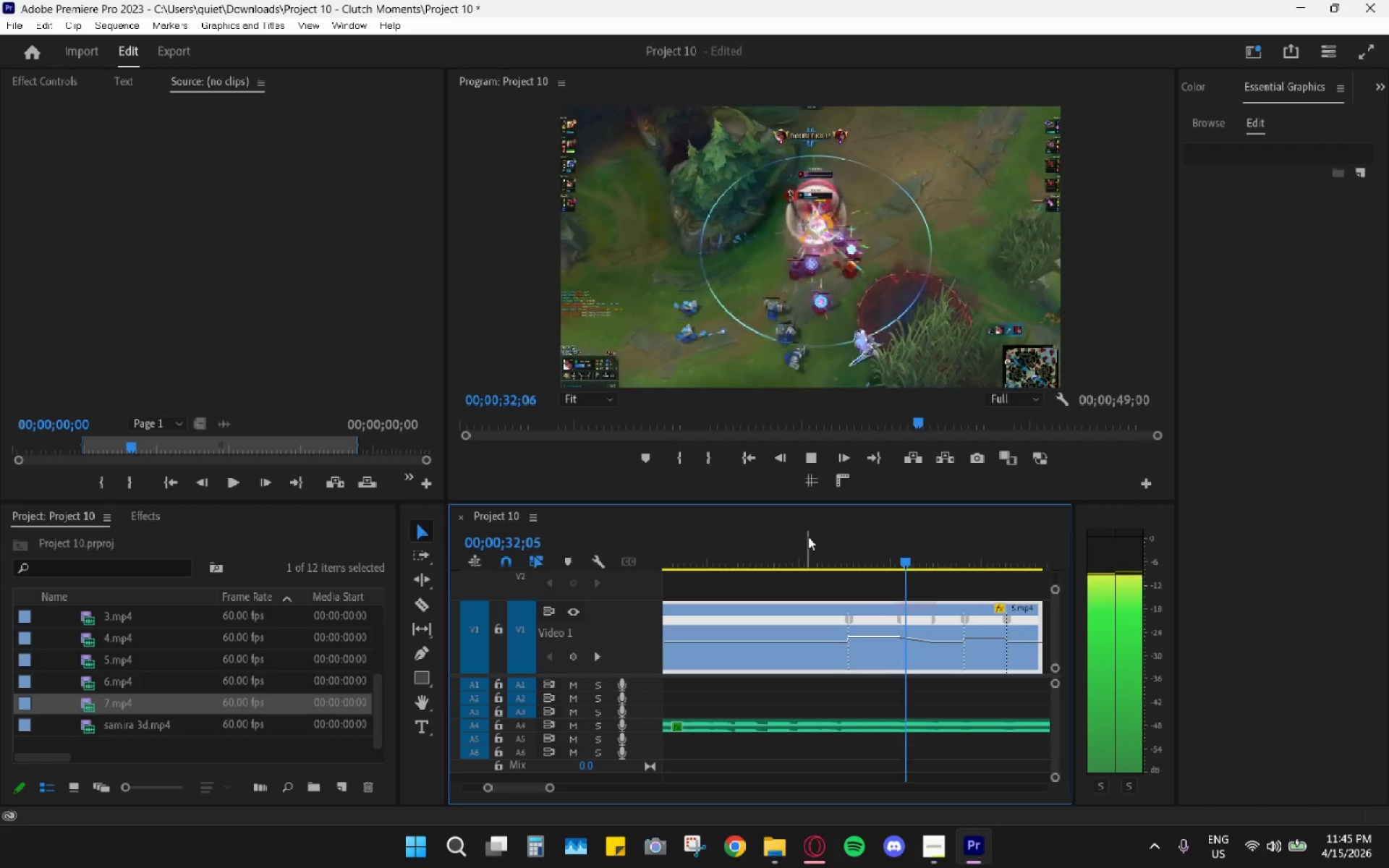 
key(Space)
 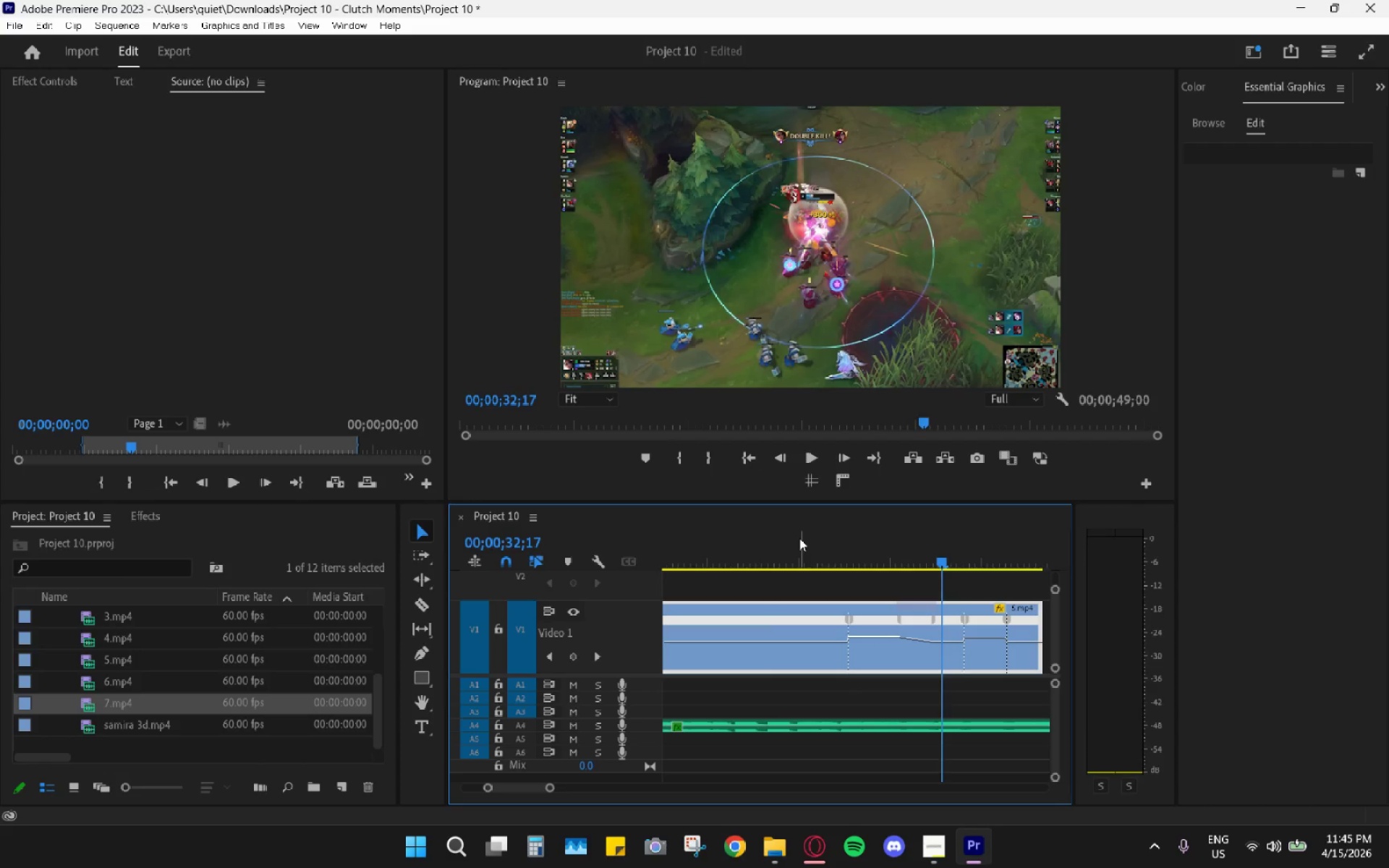 
left_click_drag(start_coordinate=[780, 545], to_coordinate=[768, 550])
 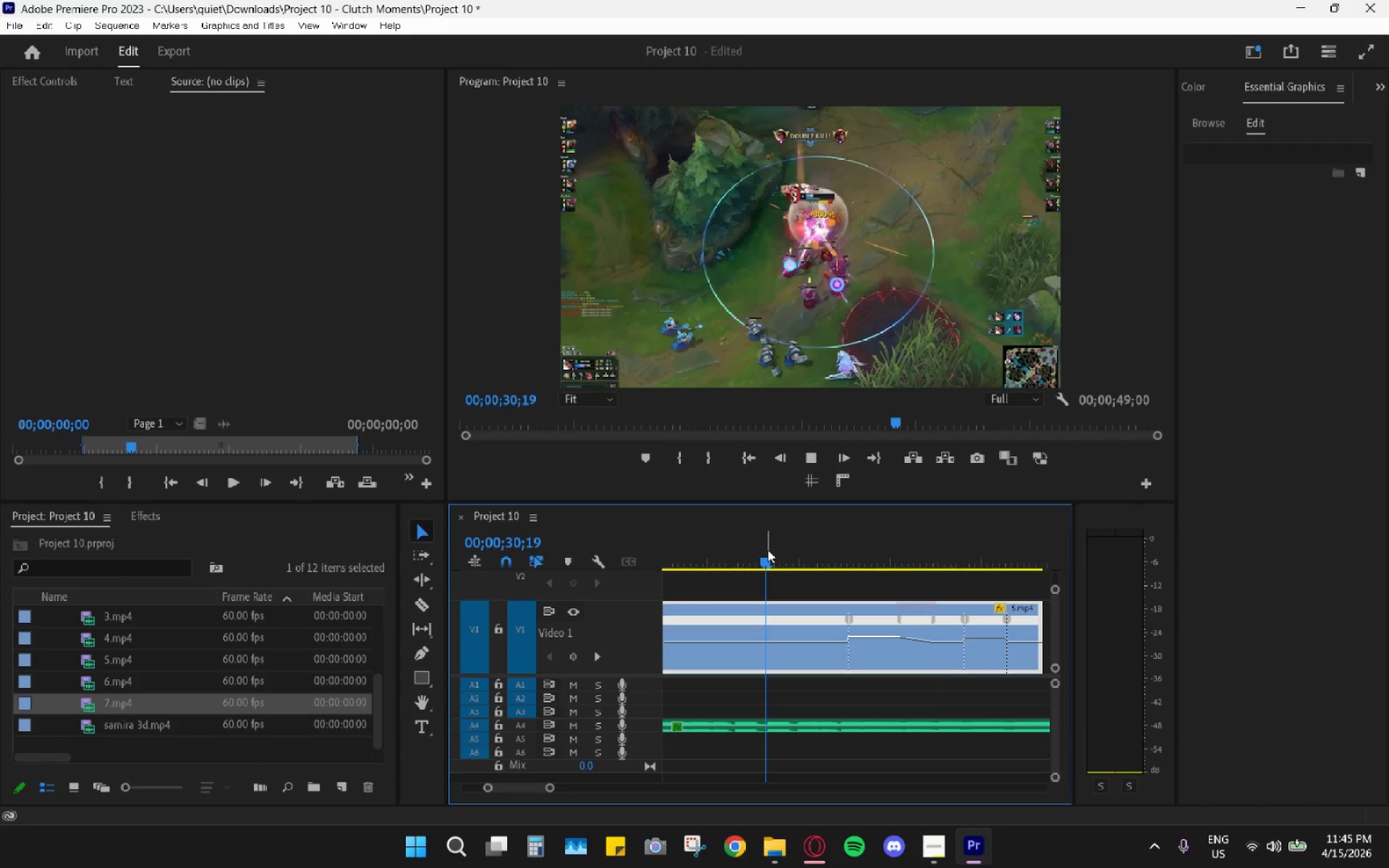 
key(Space)
 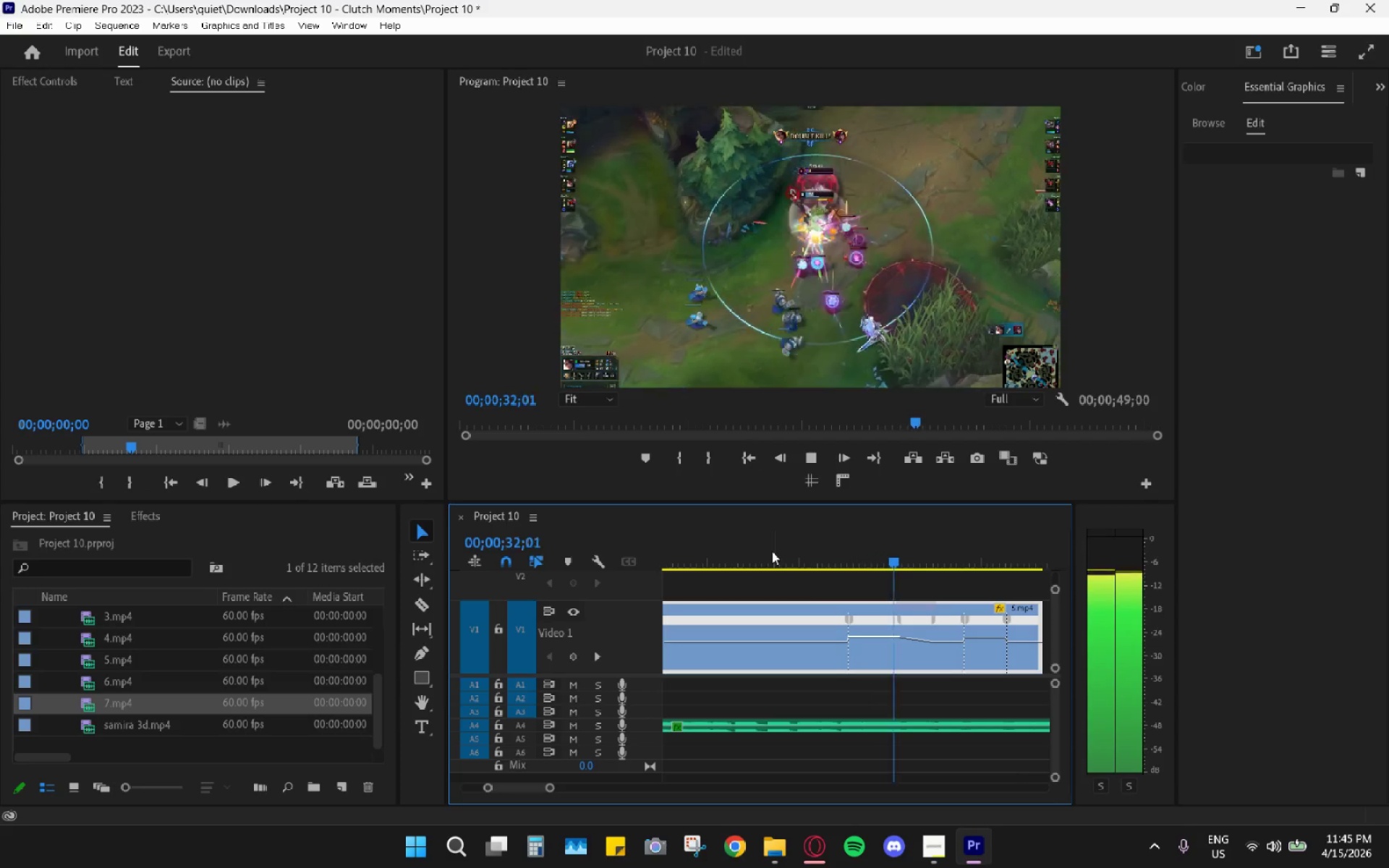 
key(Space)
 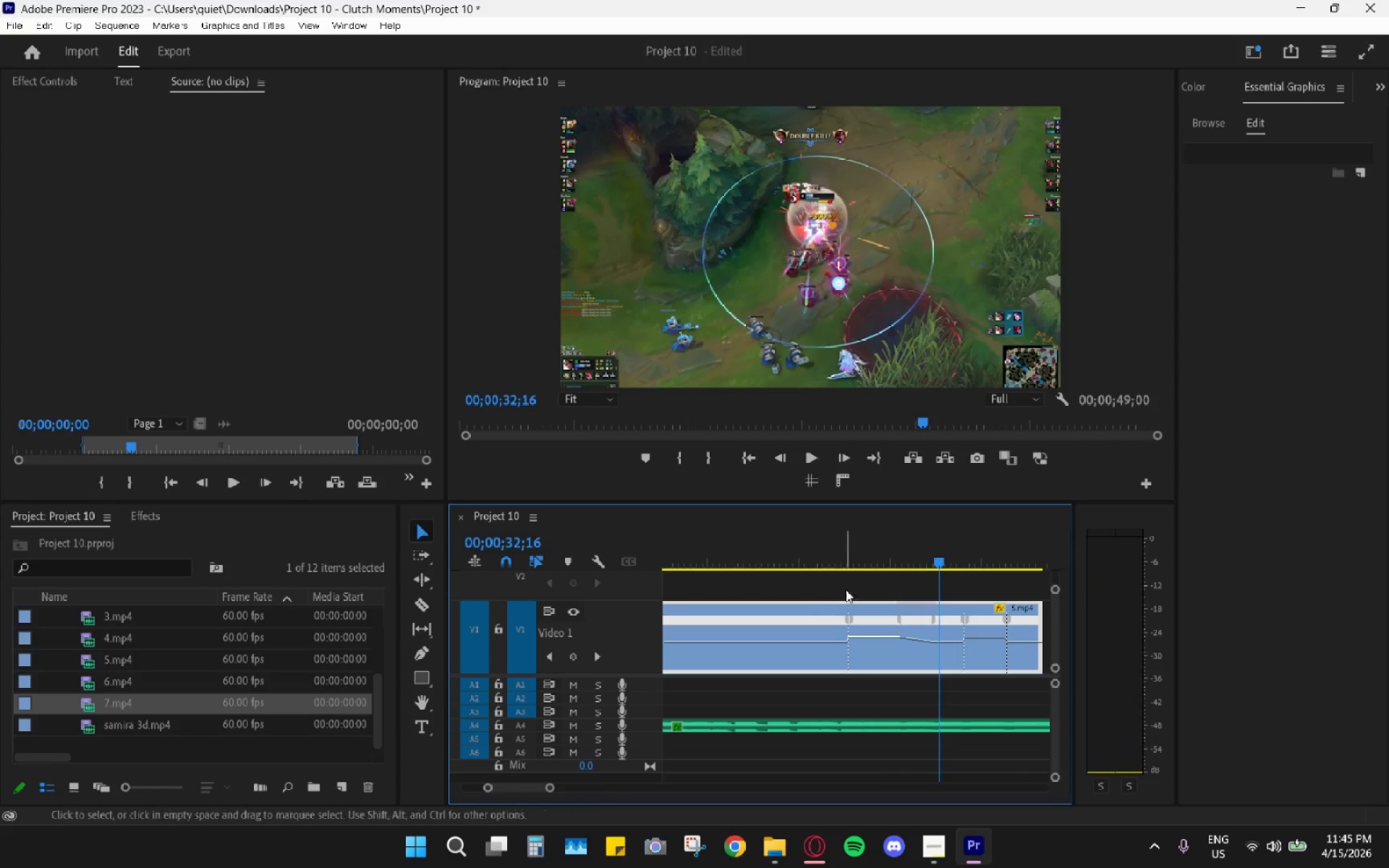 
left_click_drag(start_coordinate=[845, 569], to_coordinate=[820, 563])
 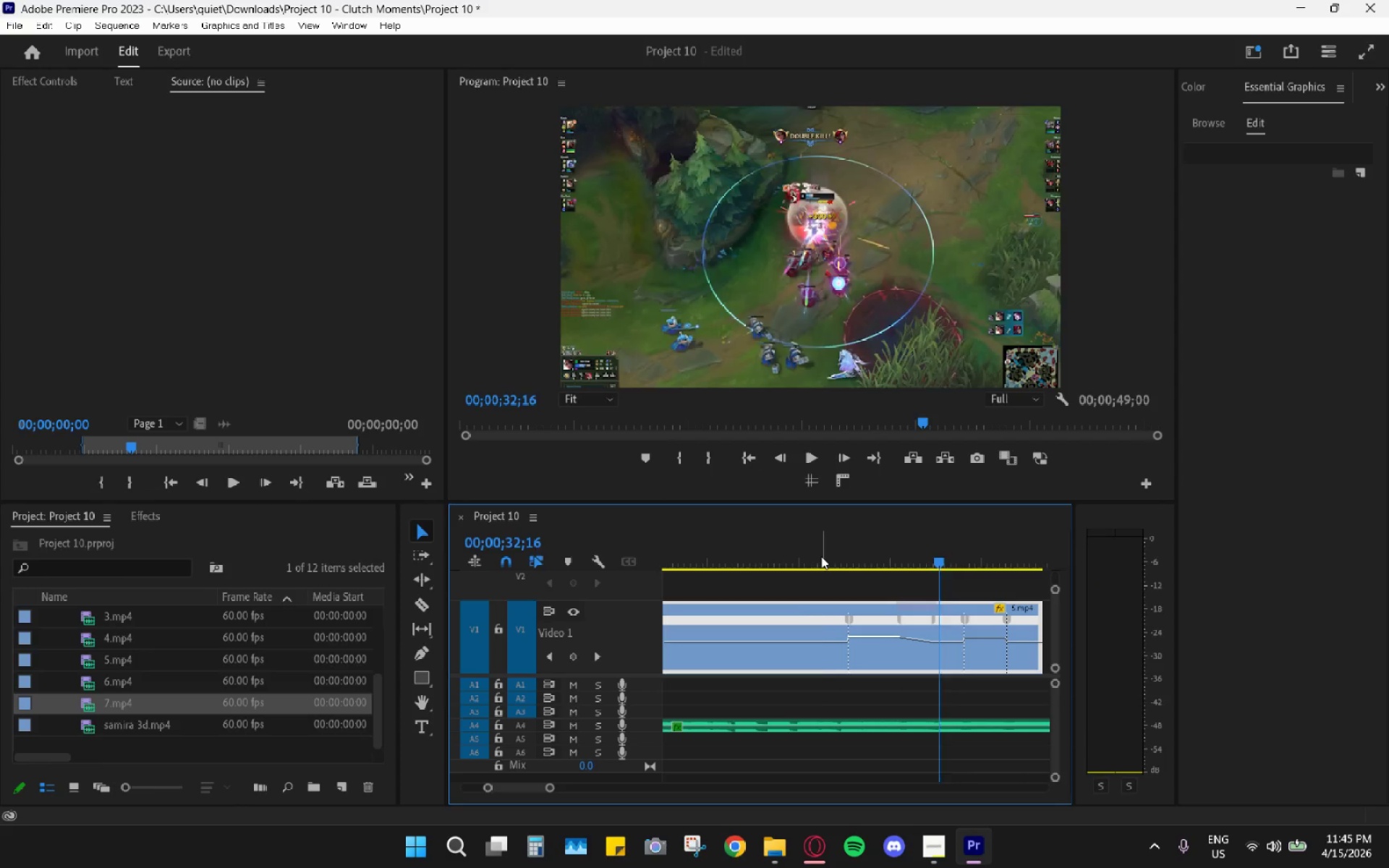 
double_click([821, 556])
 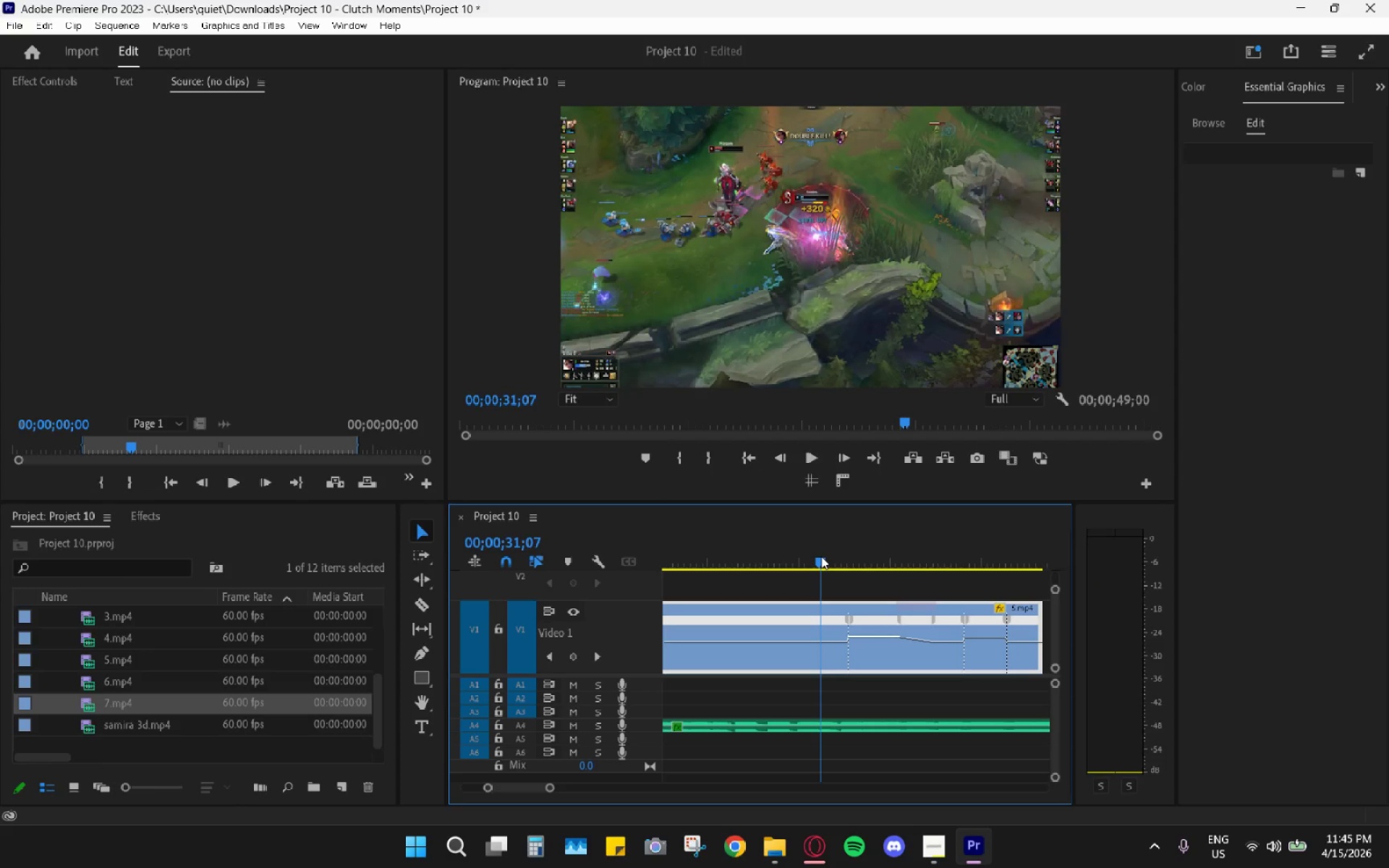 
key(Space)
 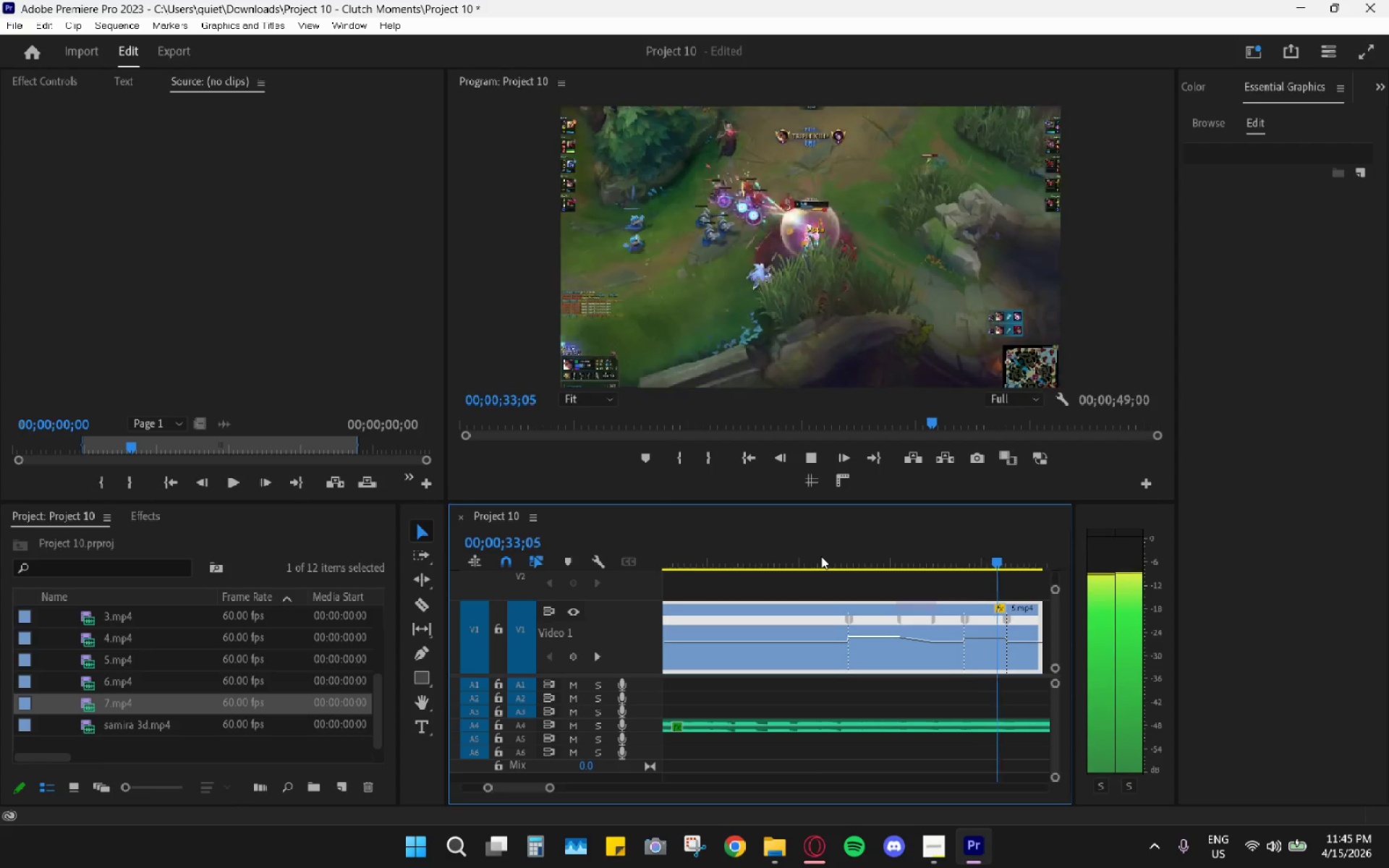 
key(Space)
 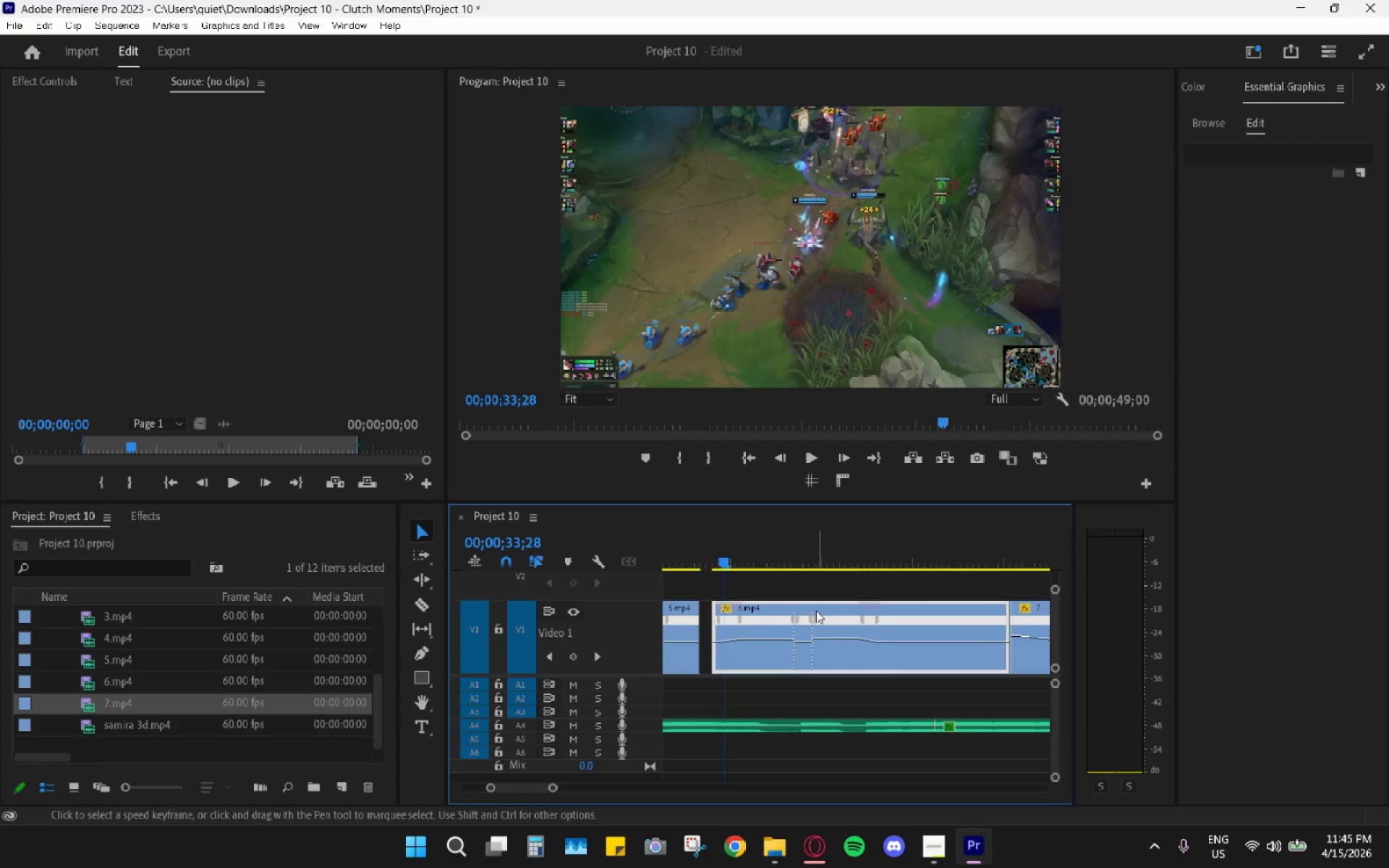 
scroll: coordinate [815, 615], scroll_direction: up, amount: 4.0
 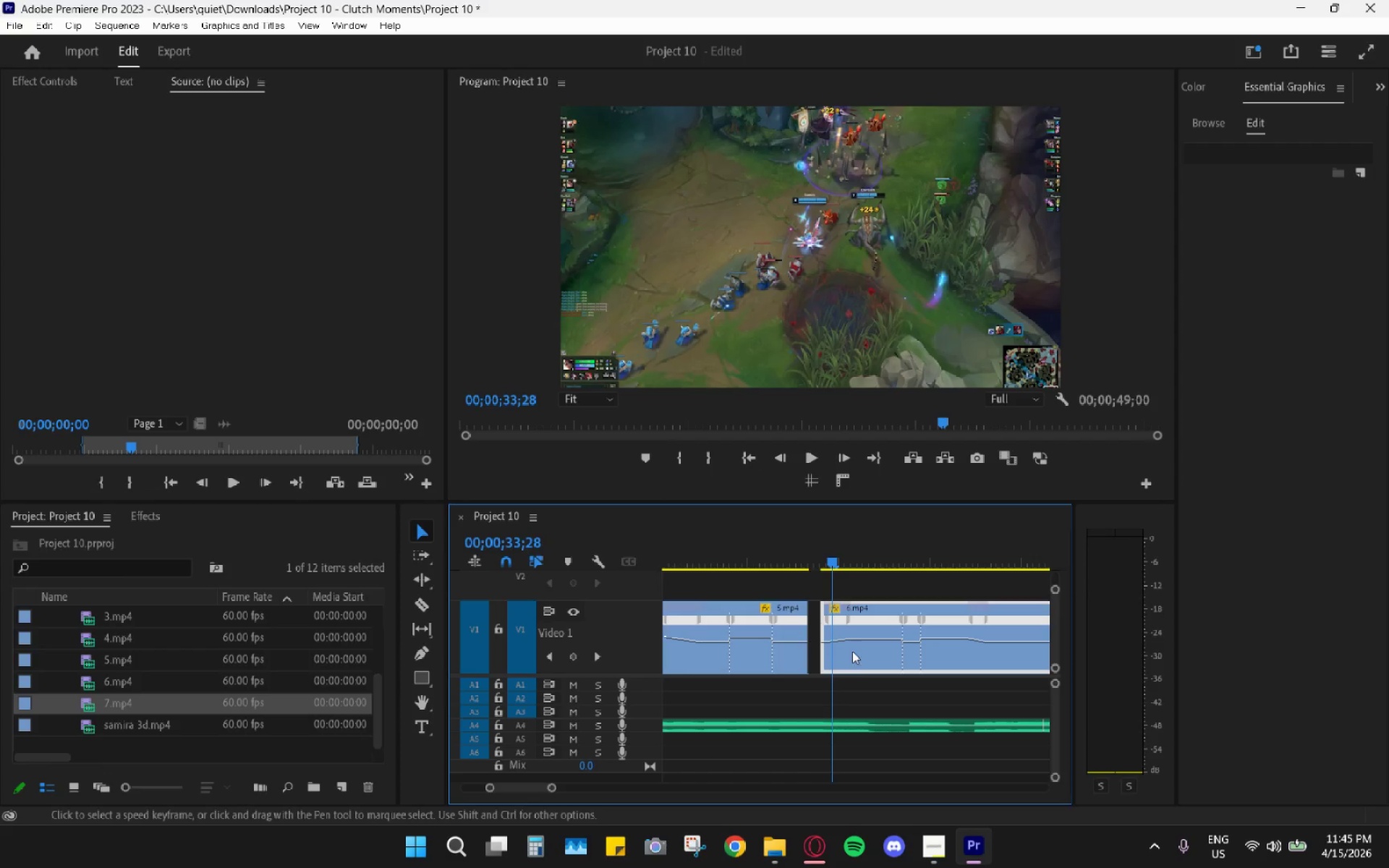 
left_click_drag(start_coordinate=[854, 658], to_coordinate=[839, 659])
 